 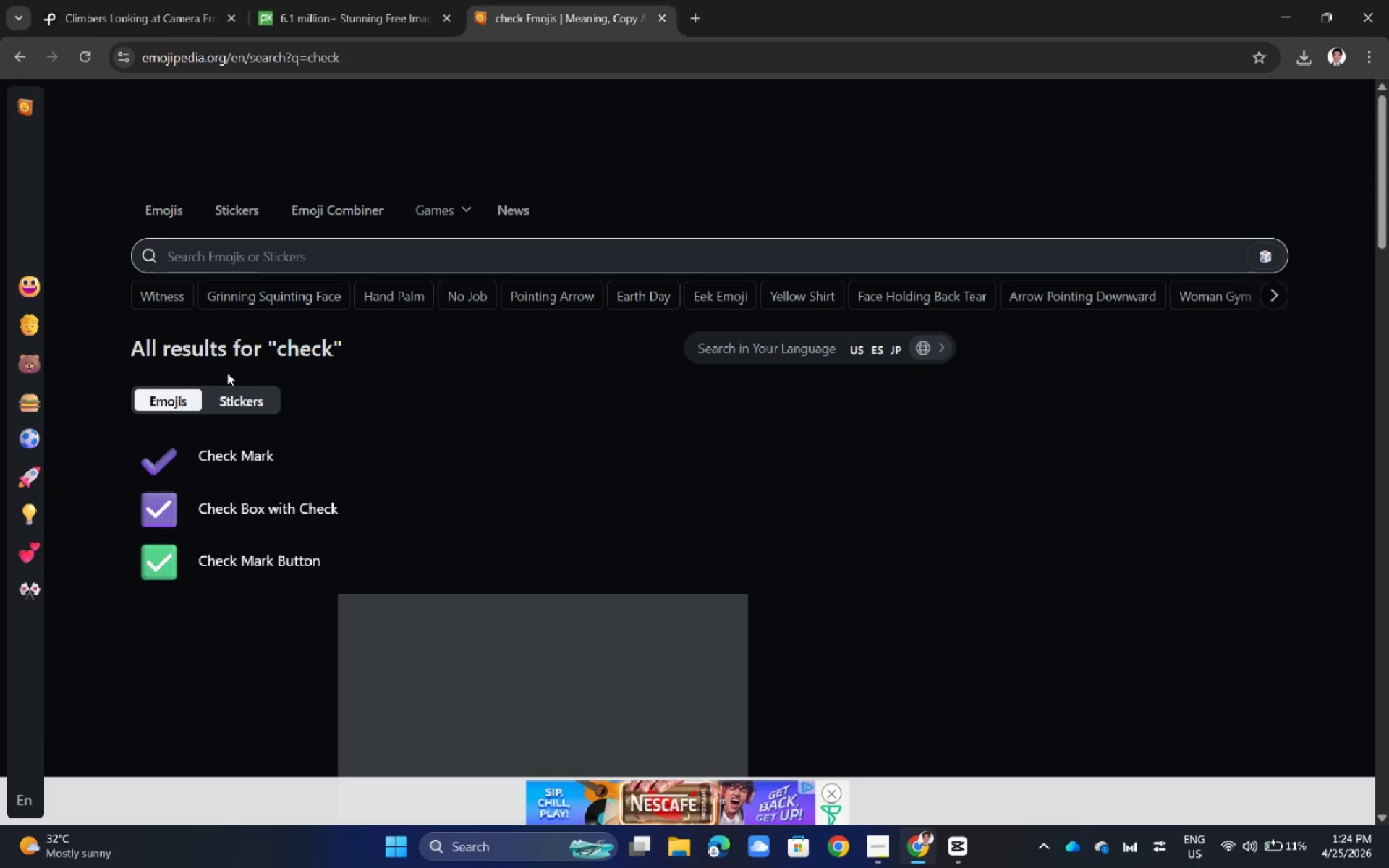 
left_click([14, 56])
 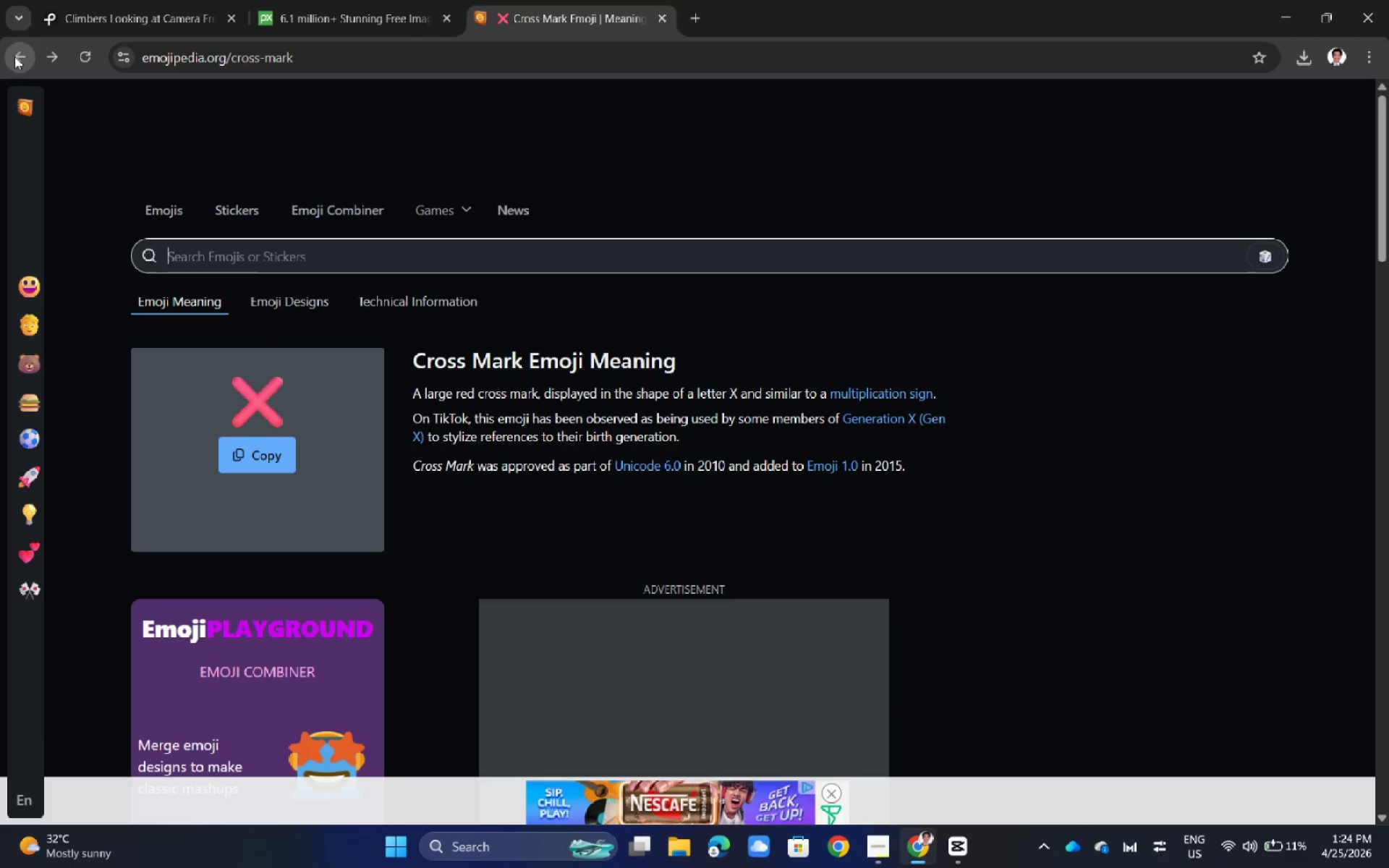 
left_click([27, 53])
 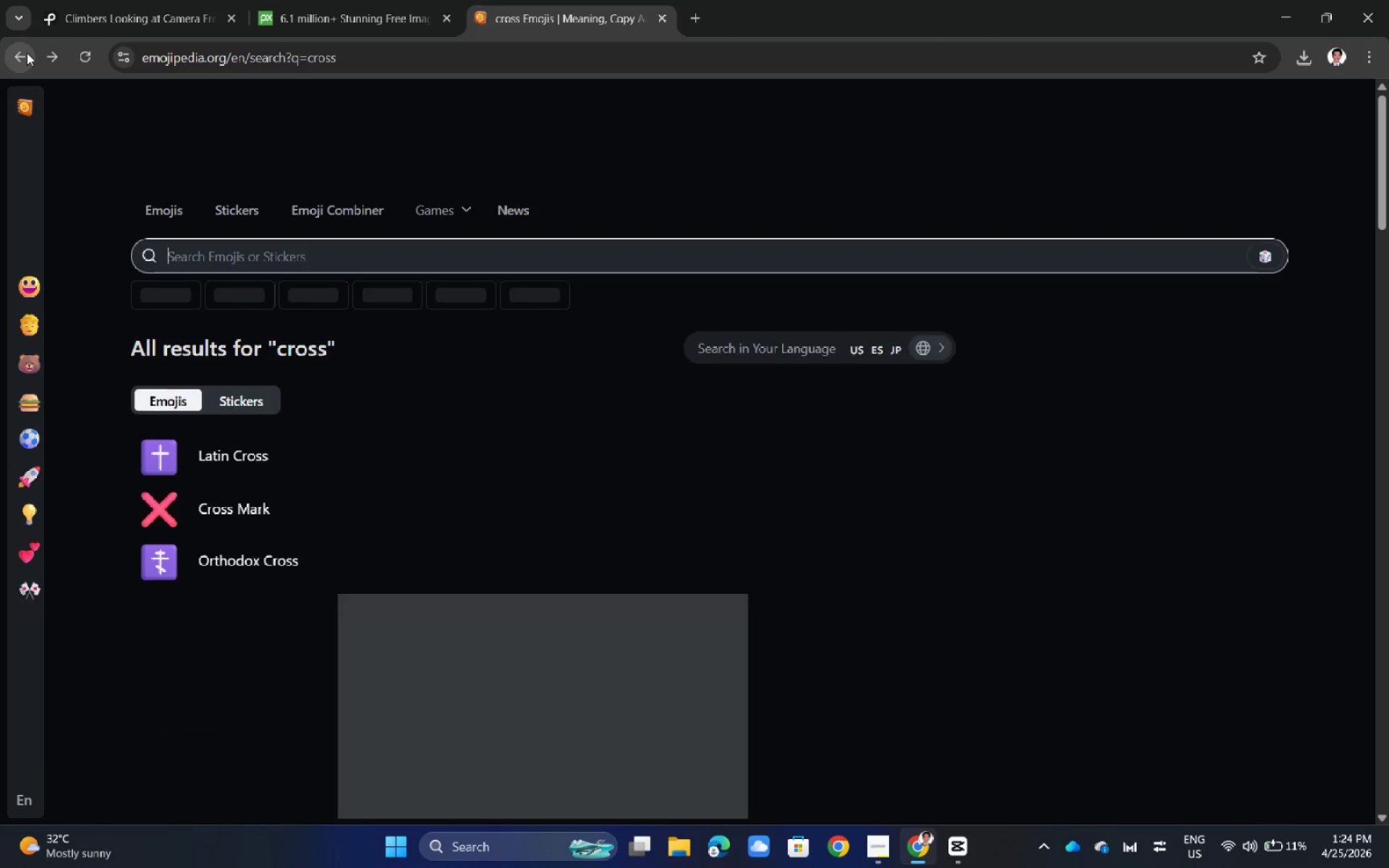 
left_click([27, 53])
 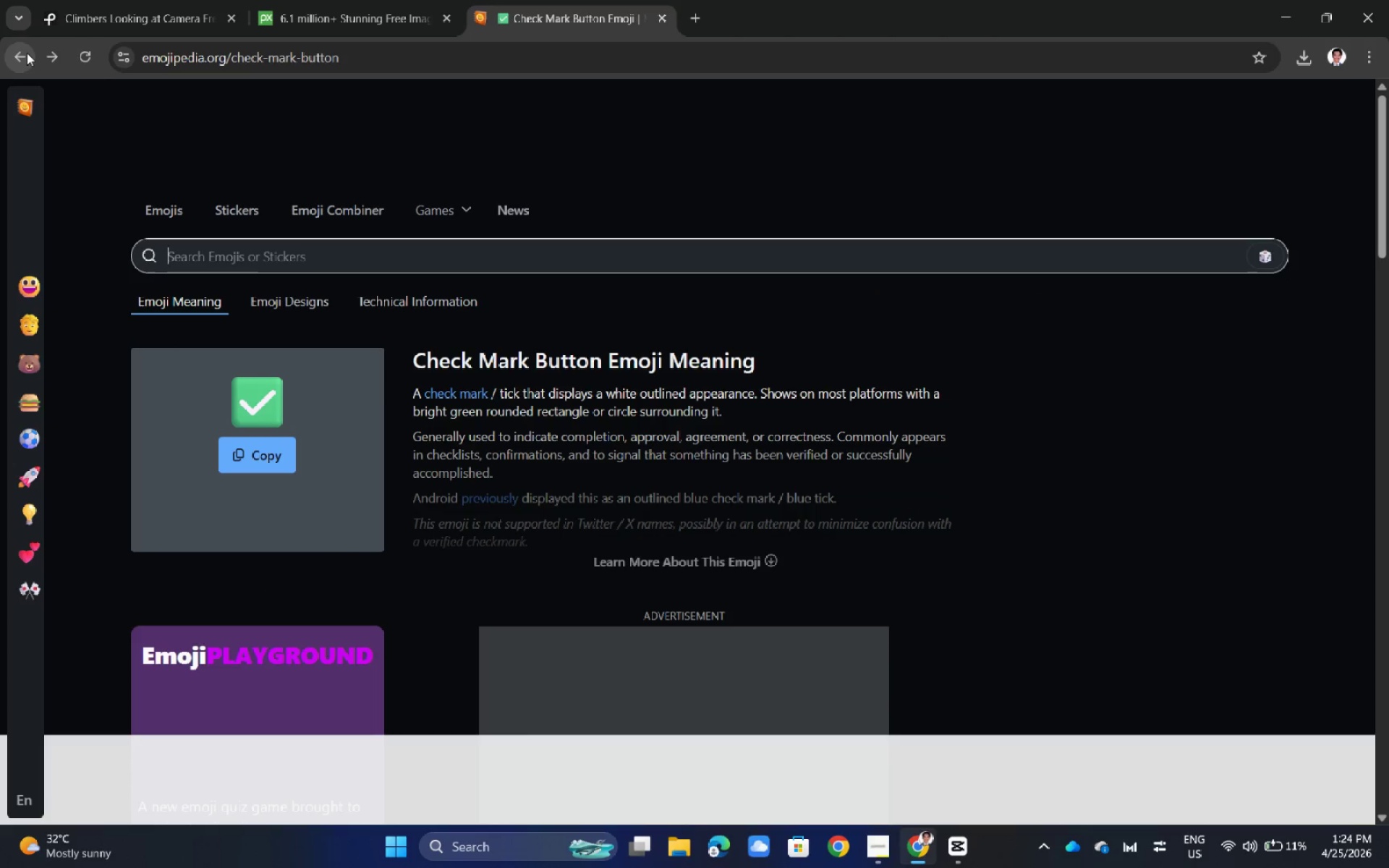 
left_click([27, 53])
 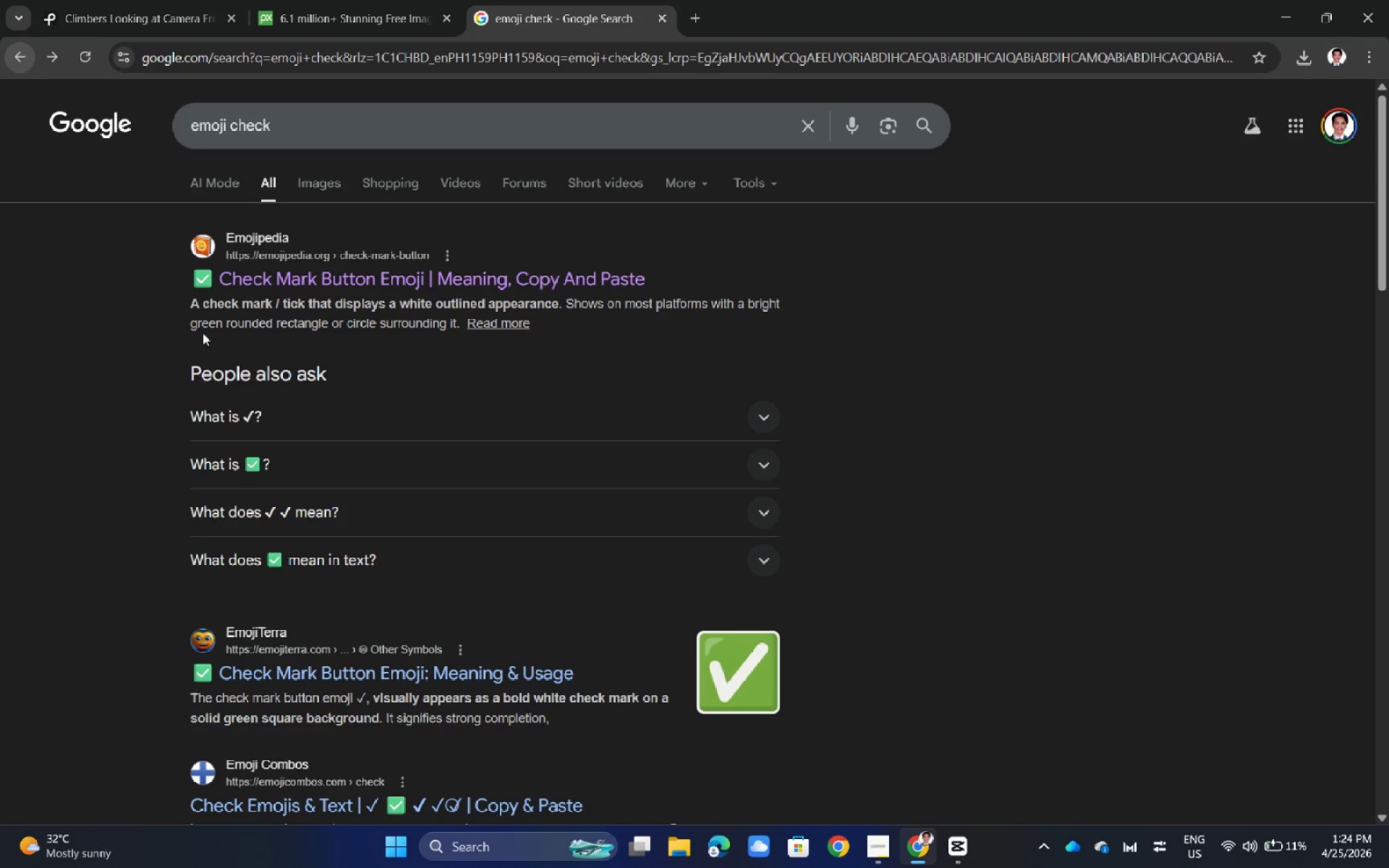 
scroll: coordinate [360, 644], scroll_direction: down, amount: 1.0
 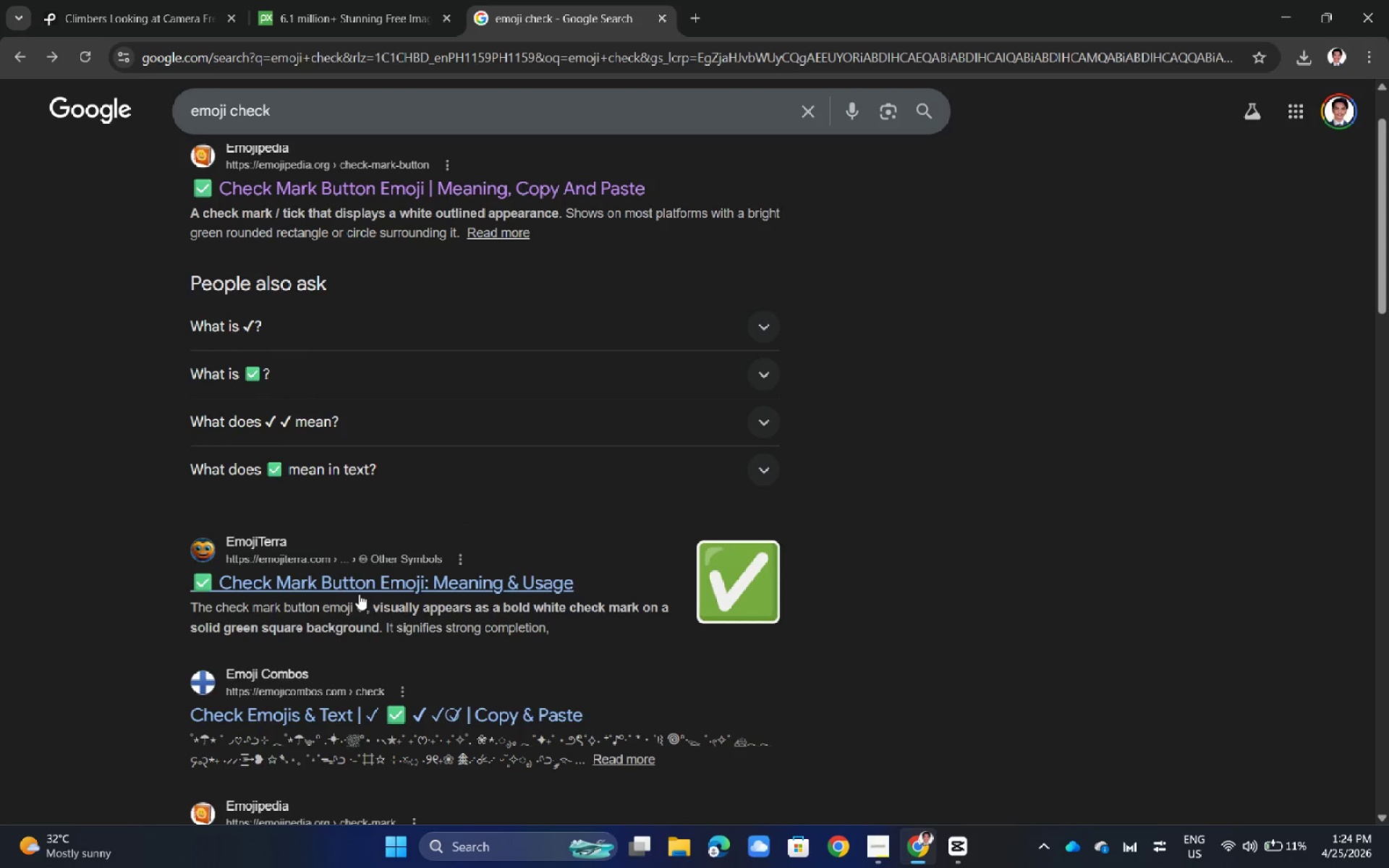 
left_click([360, 592])
 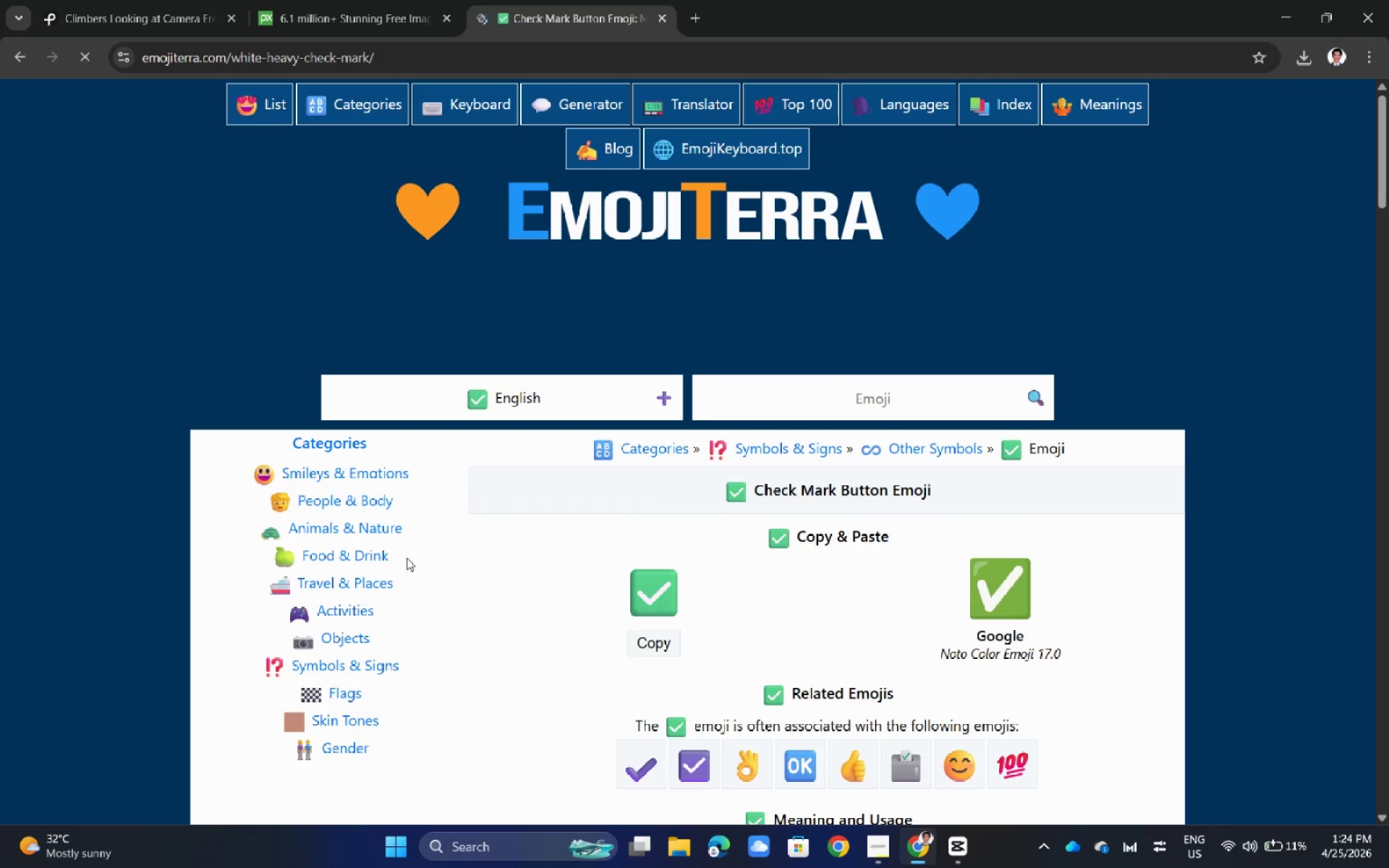 
scroll: coordinate [352, 526], scroll_direction: down, amount: 6.0
 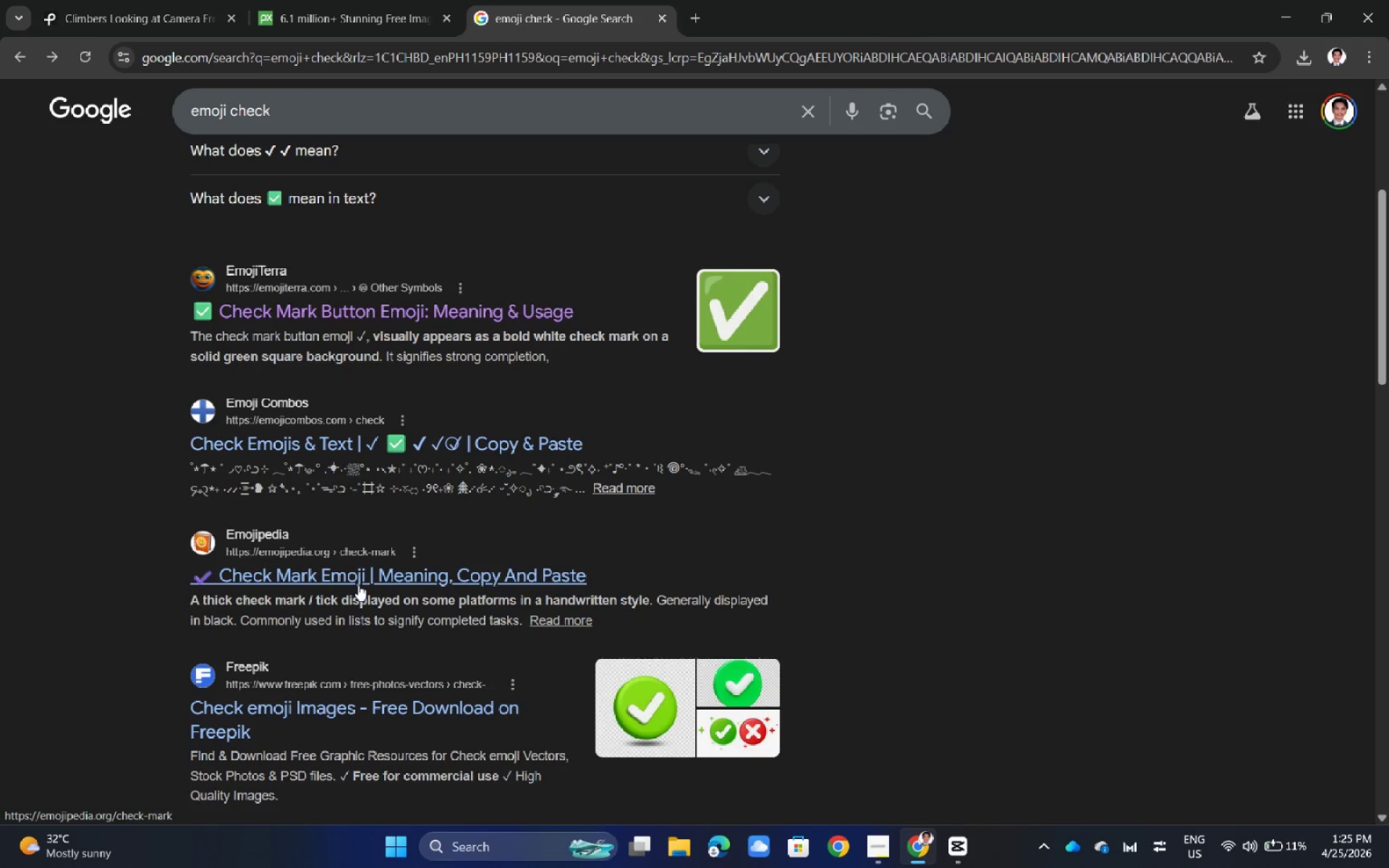 
scroll: coordinate [360, 582], scroll_direction: up, amount: 12.0
 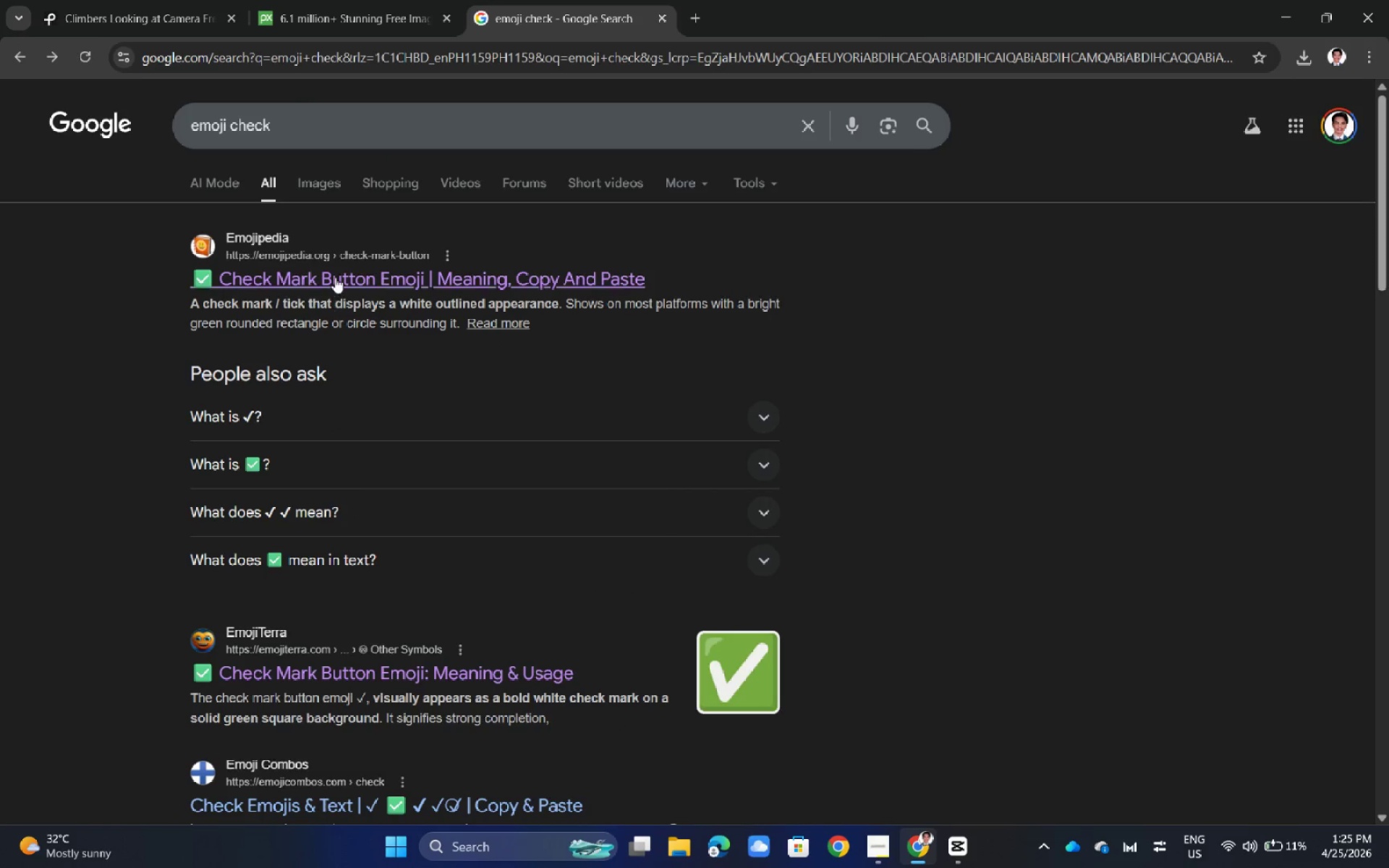 
left_click([335, 277])
 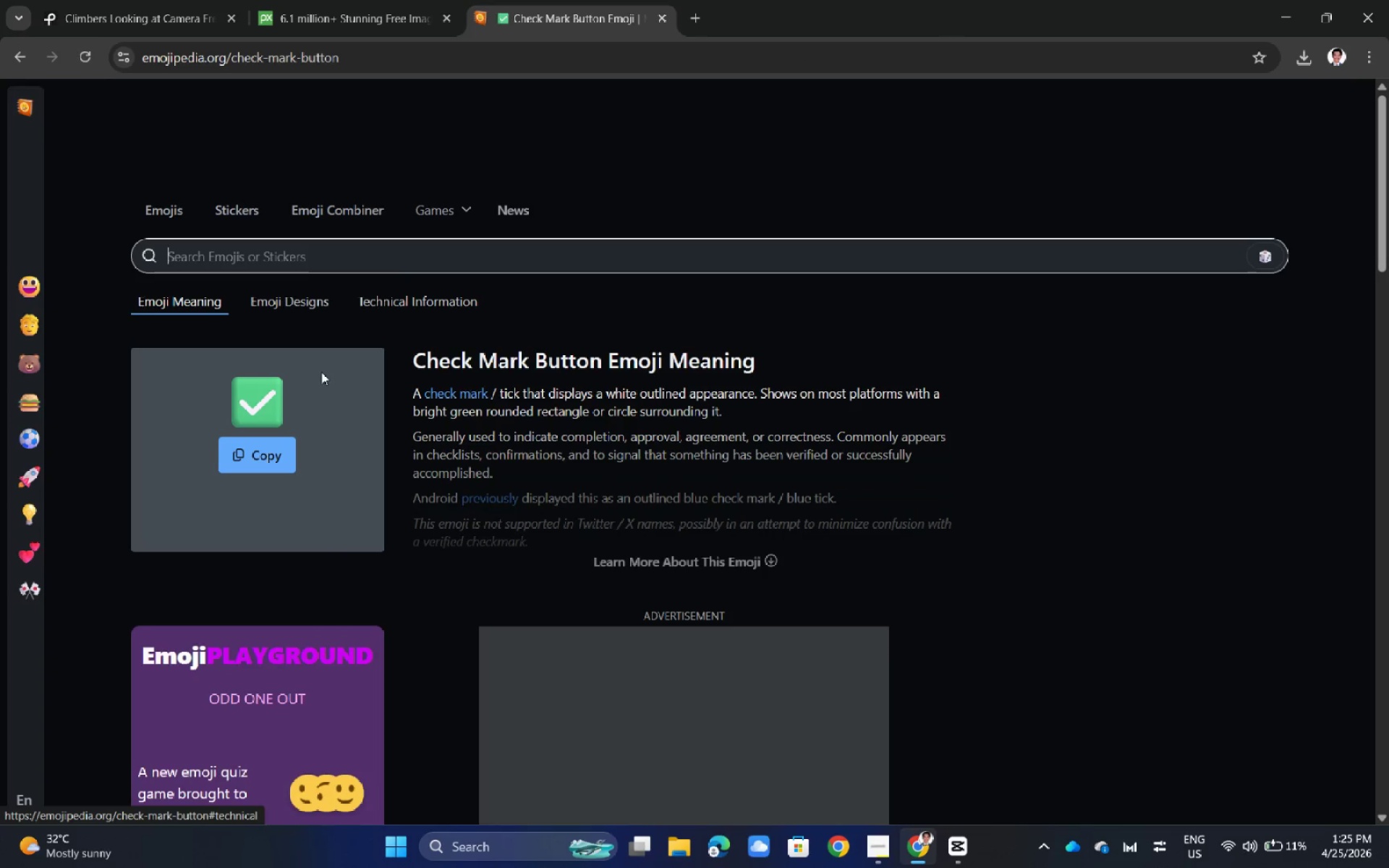 
left_click([272, 457])
 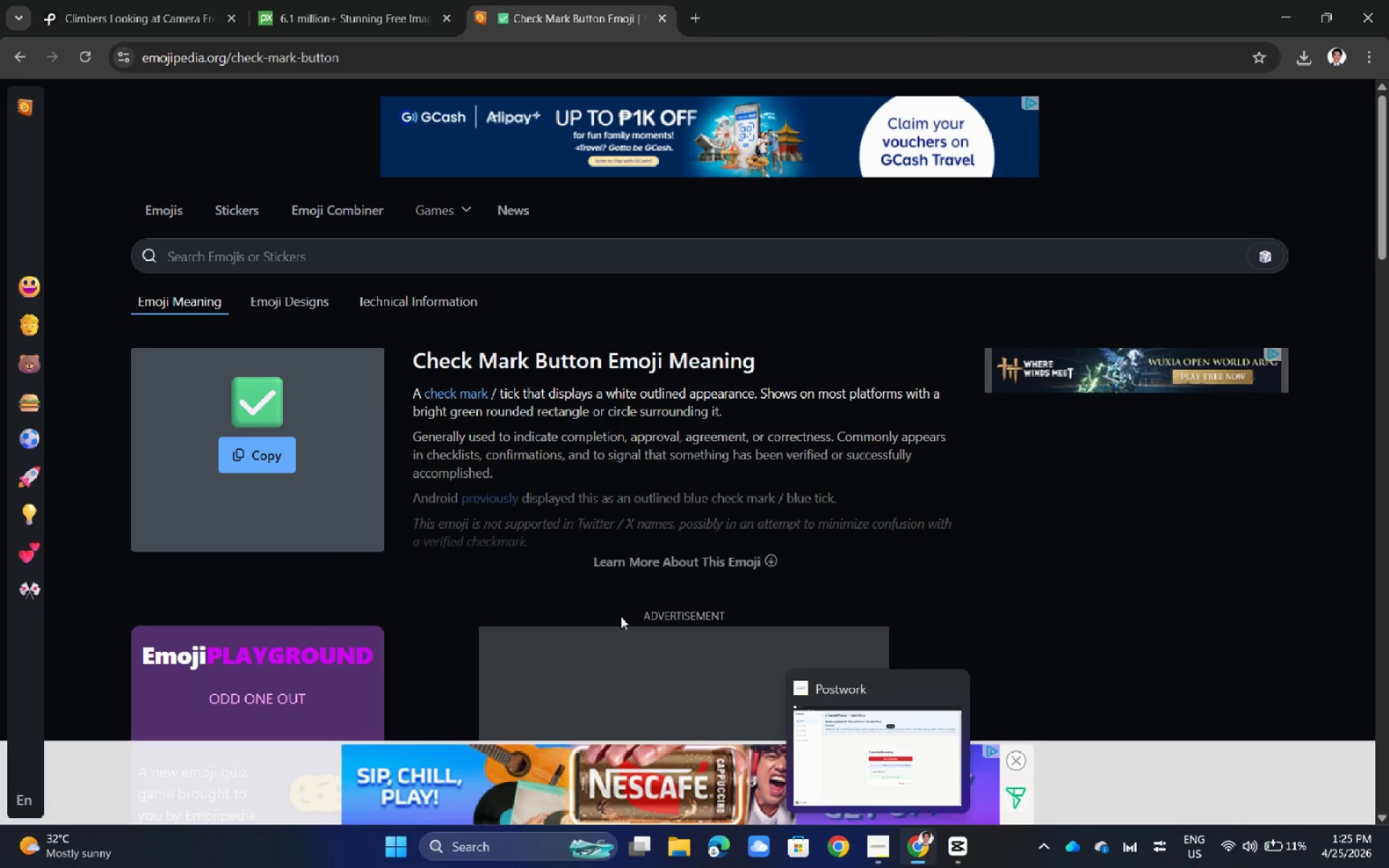 
left_click([246, 258])
 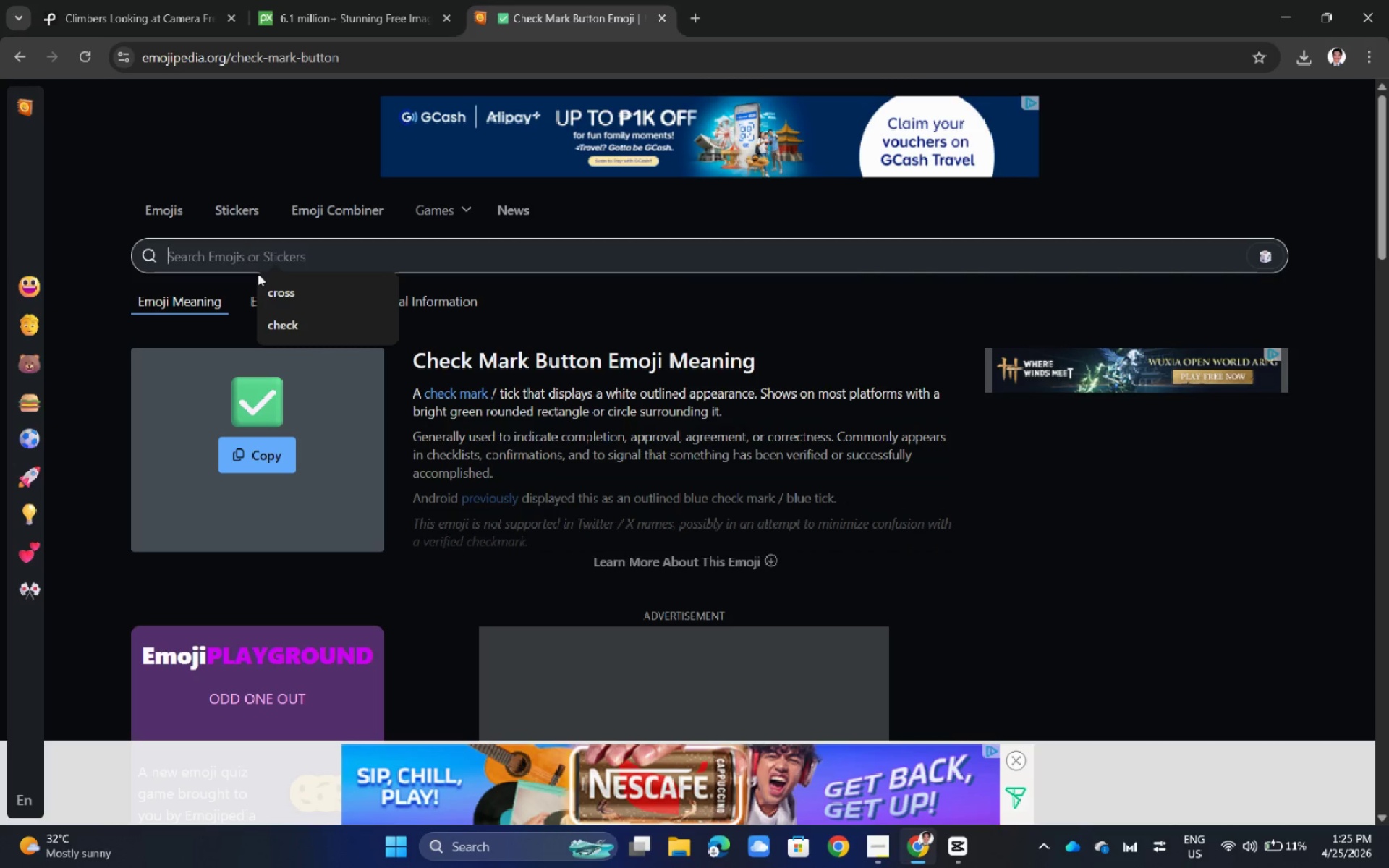 
left_click([289, 323])
 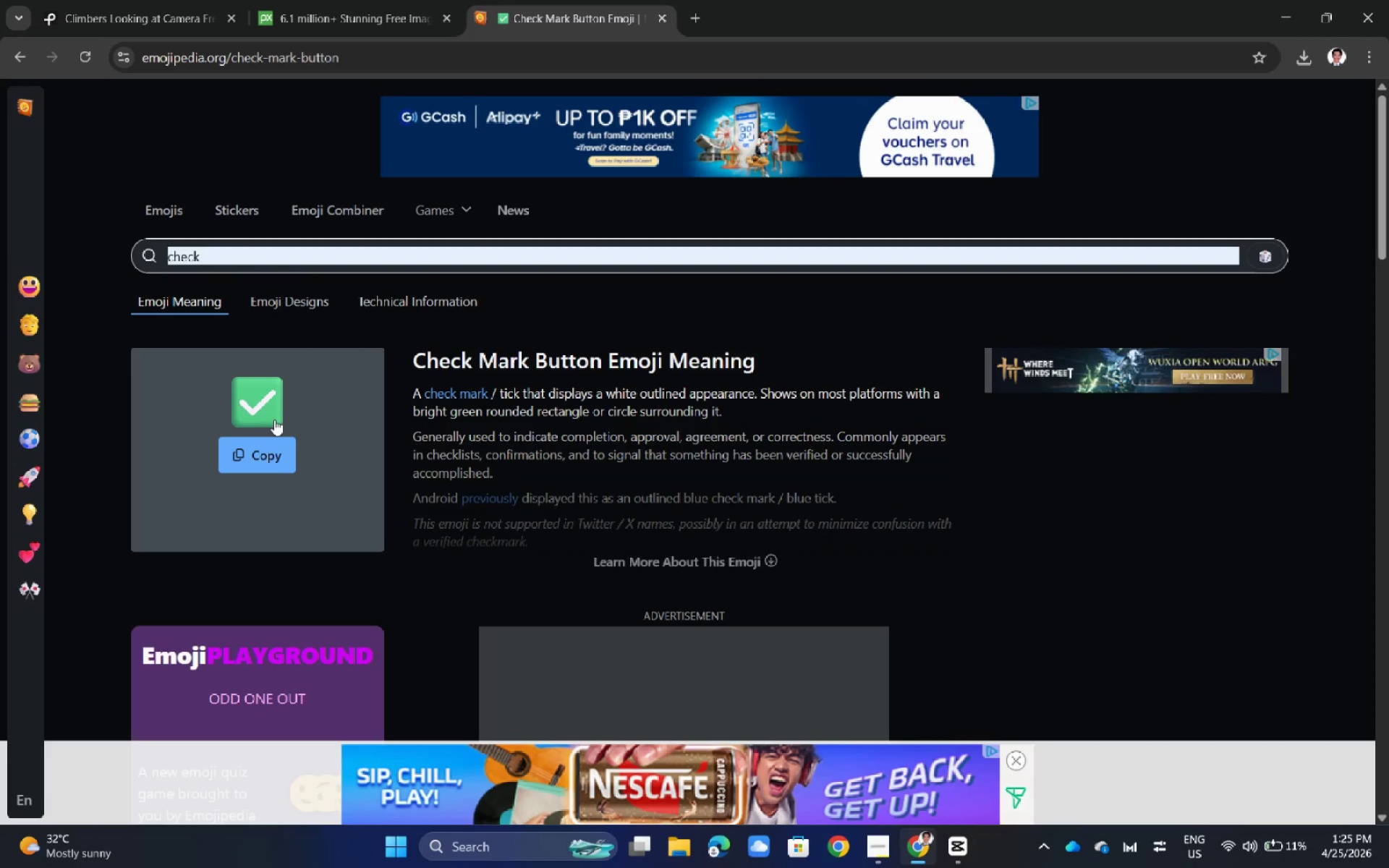 
scroll: coordinate [302, 418], scroll_direction: down, amount: 6.0
 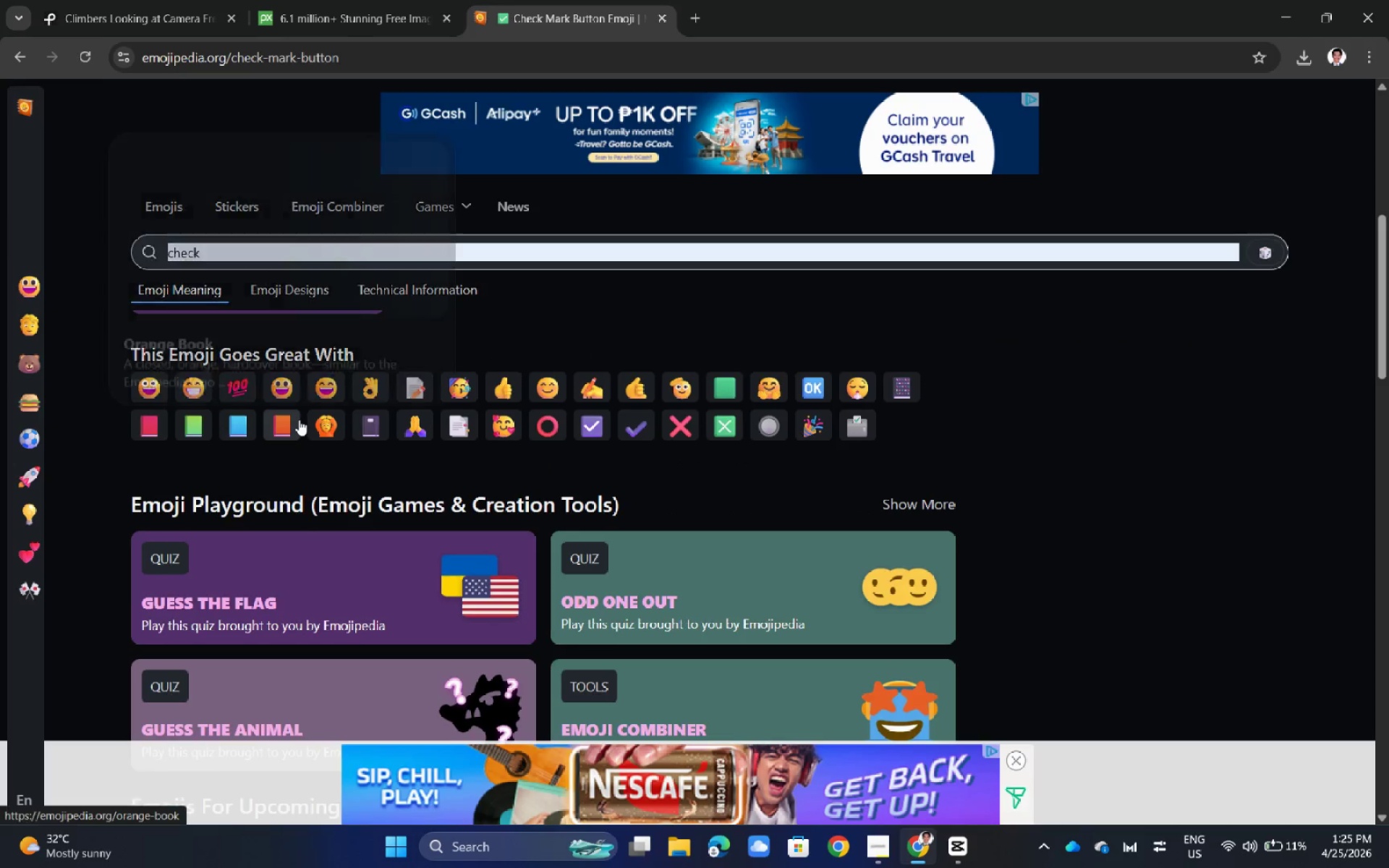 
scroll: coordinate [299, 422], scroll_direction: up, amount: 10.0
 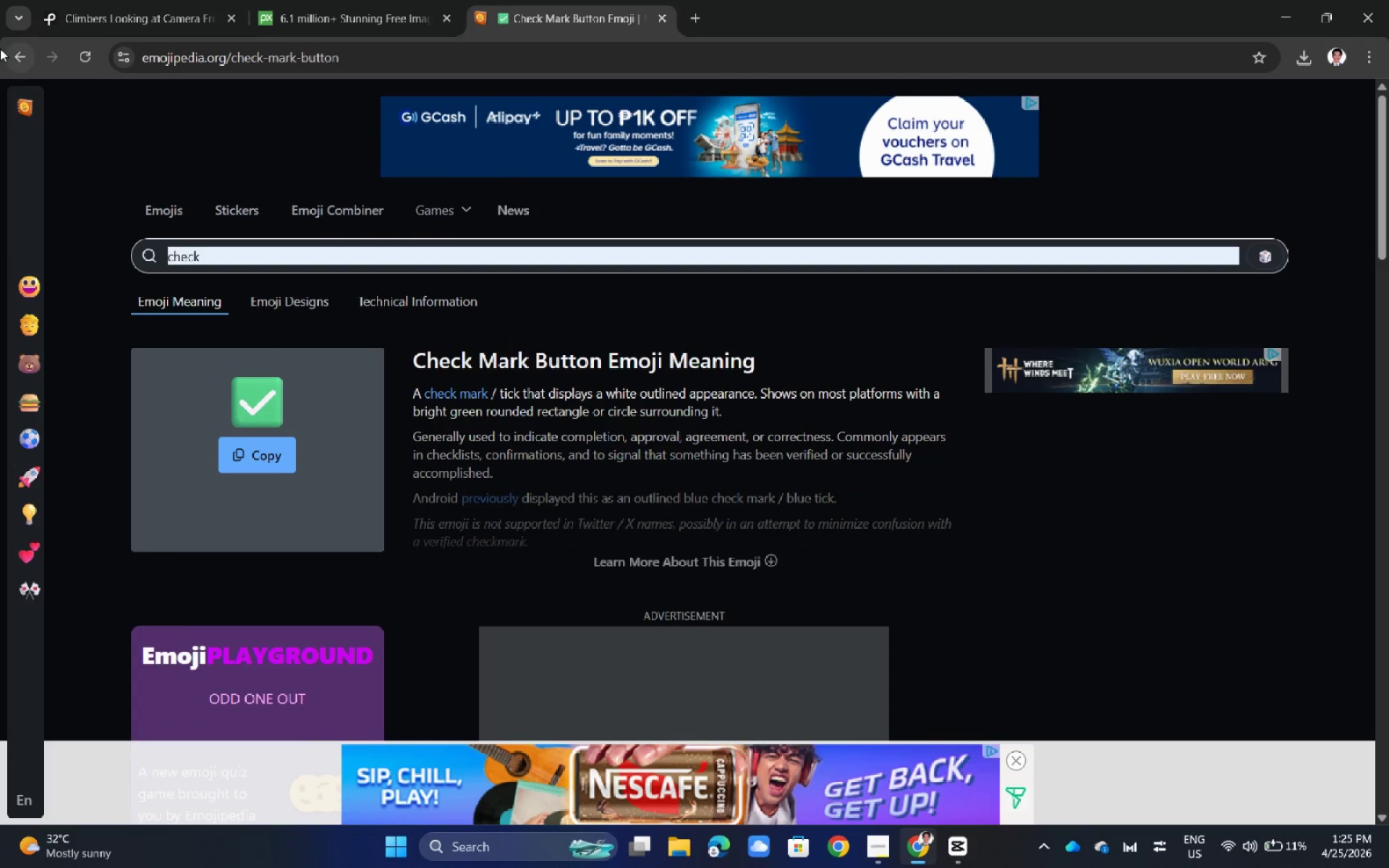 
left_click([2, 51])
 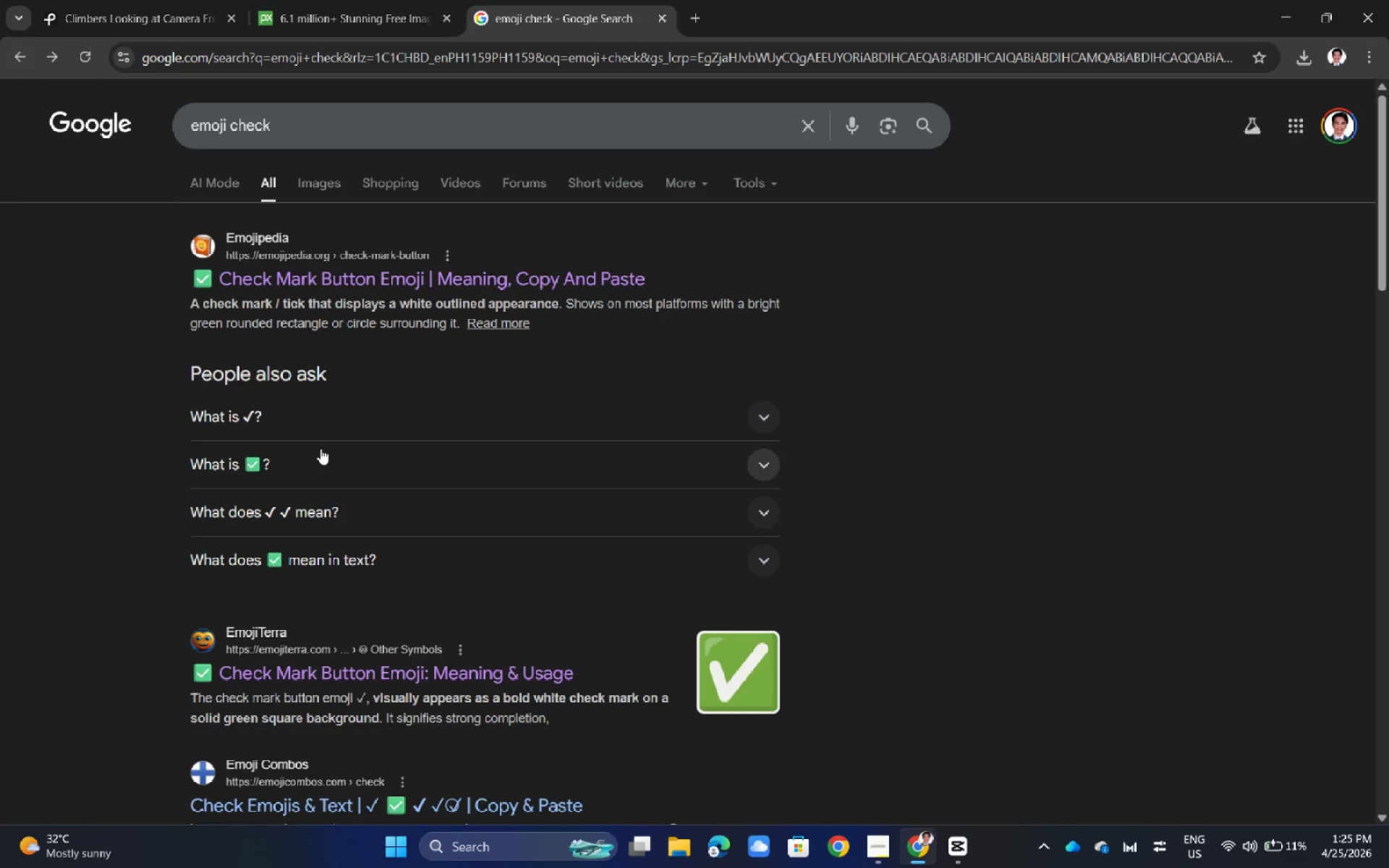 
scroll: coordinate [320, 448], scroll_direction: down, amount: 2.0
 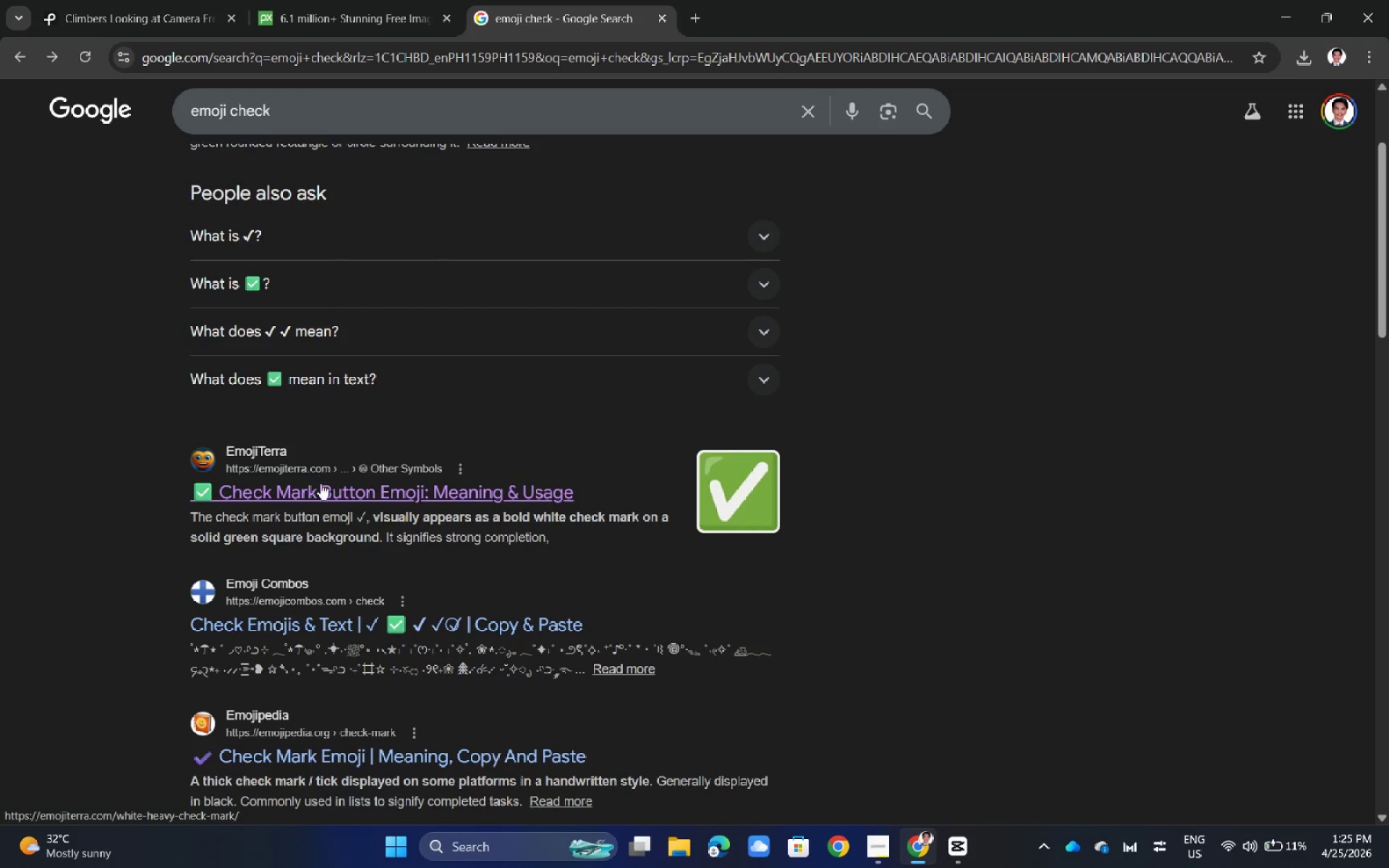 
key(Alt+AltLeft)
 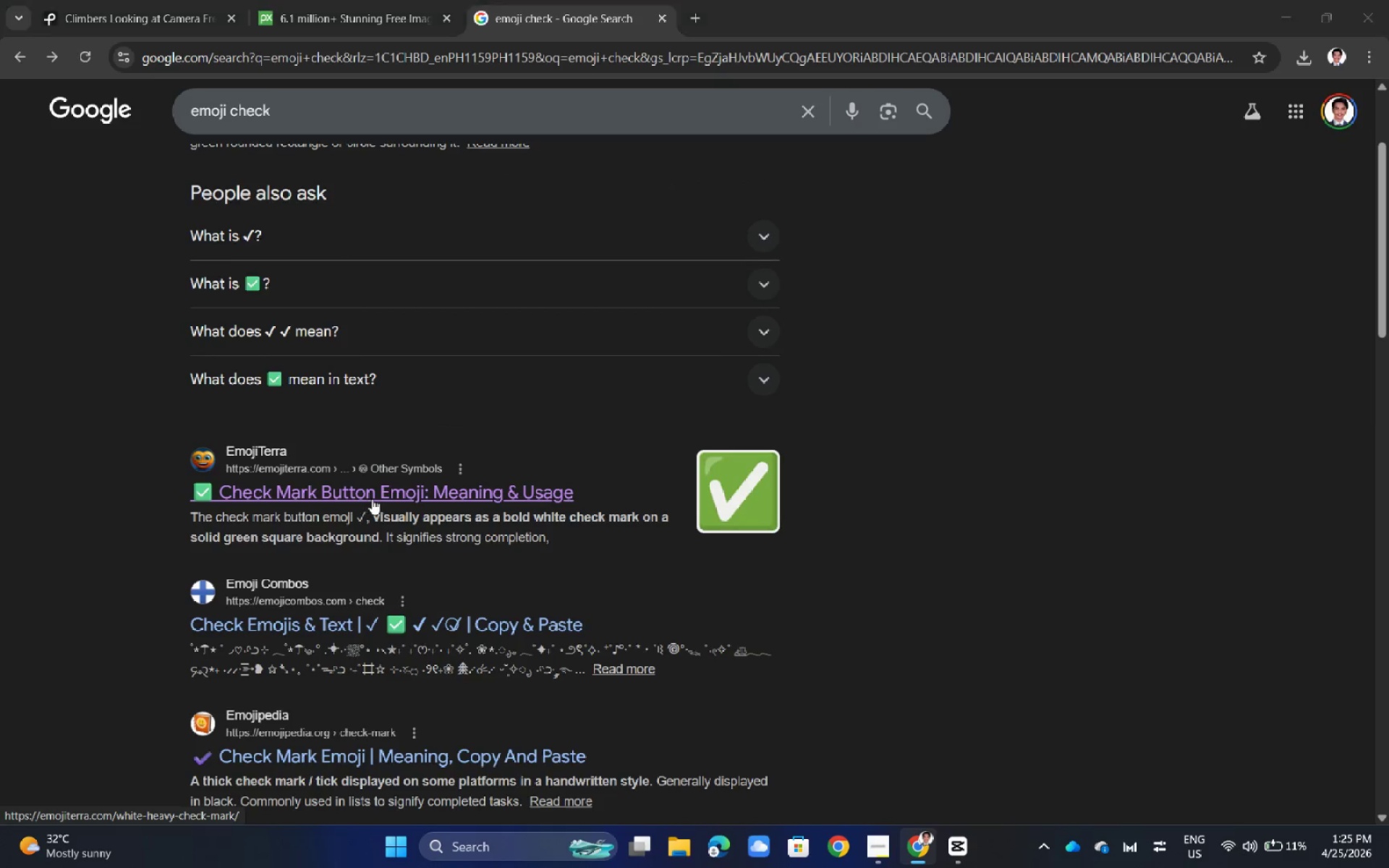 
key(Alt+Tab)
 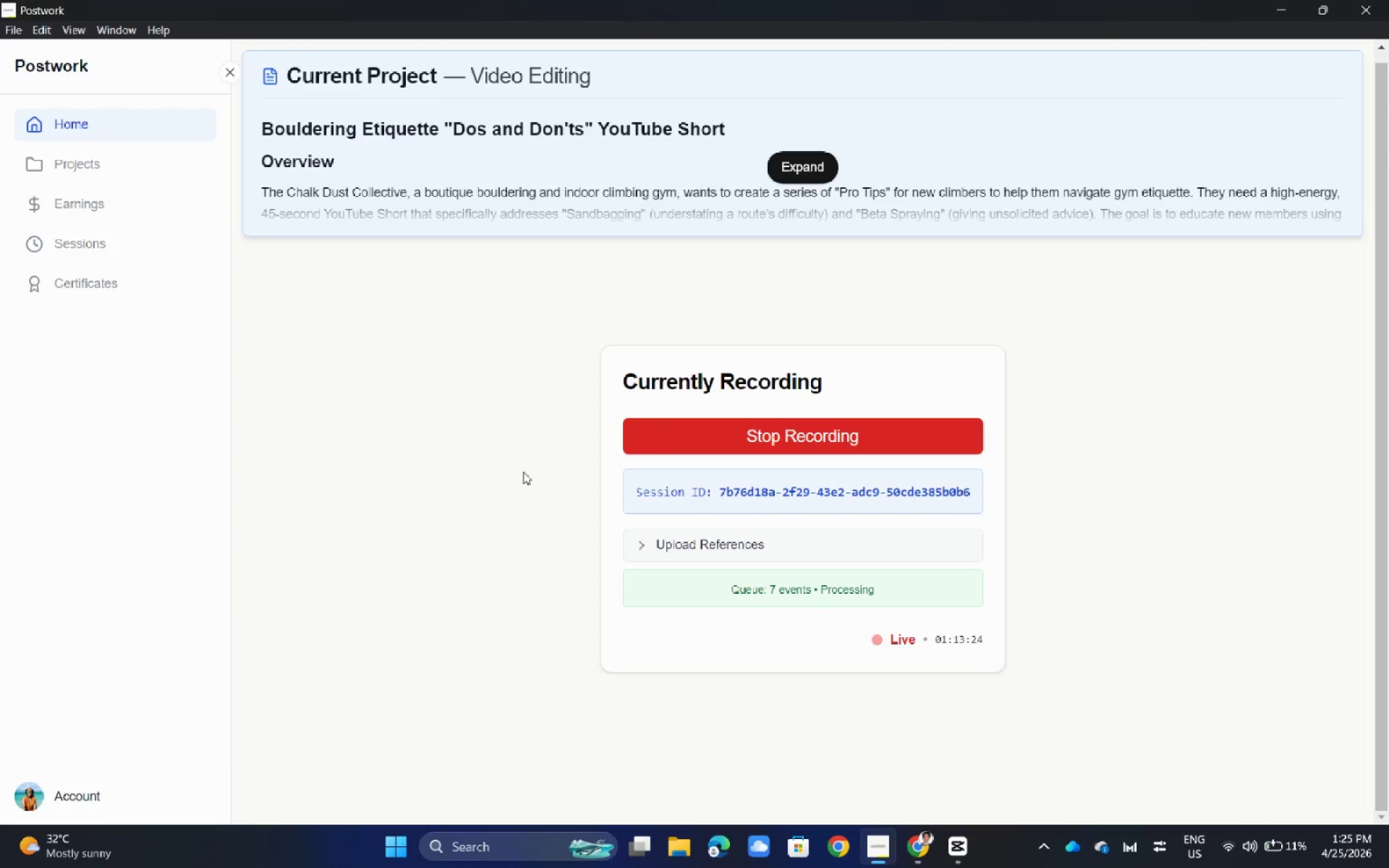 
key(Alt+AltLeft)
 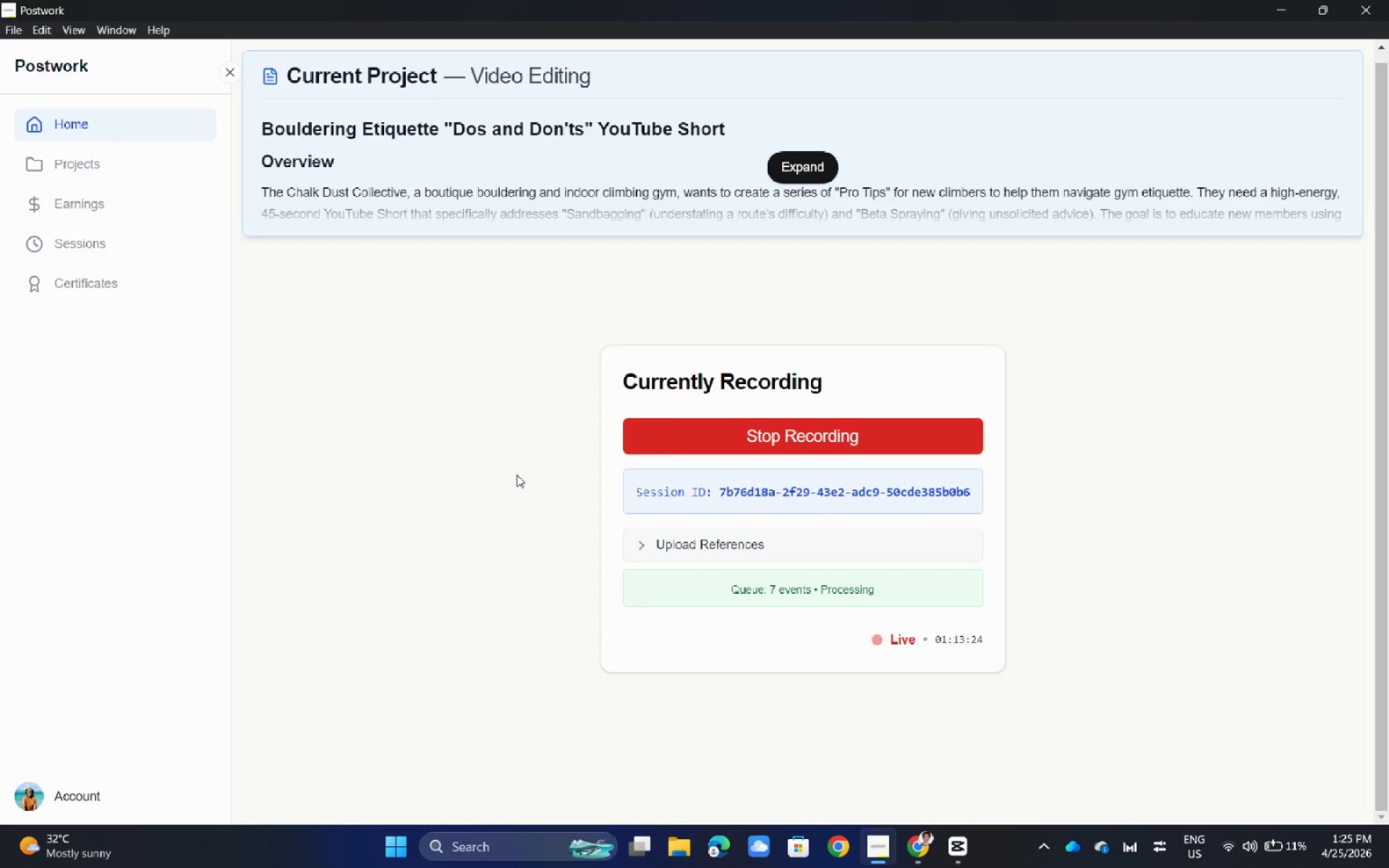 
key(Alt+Tab)
 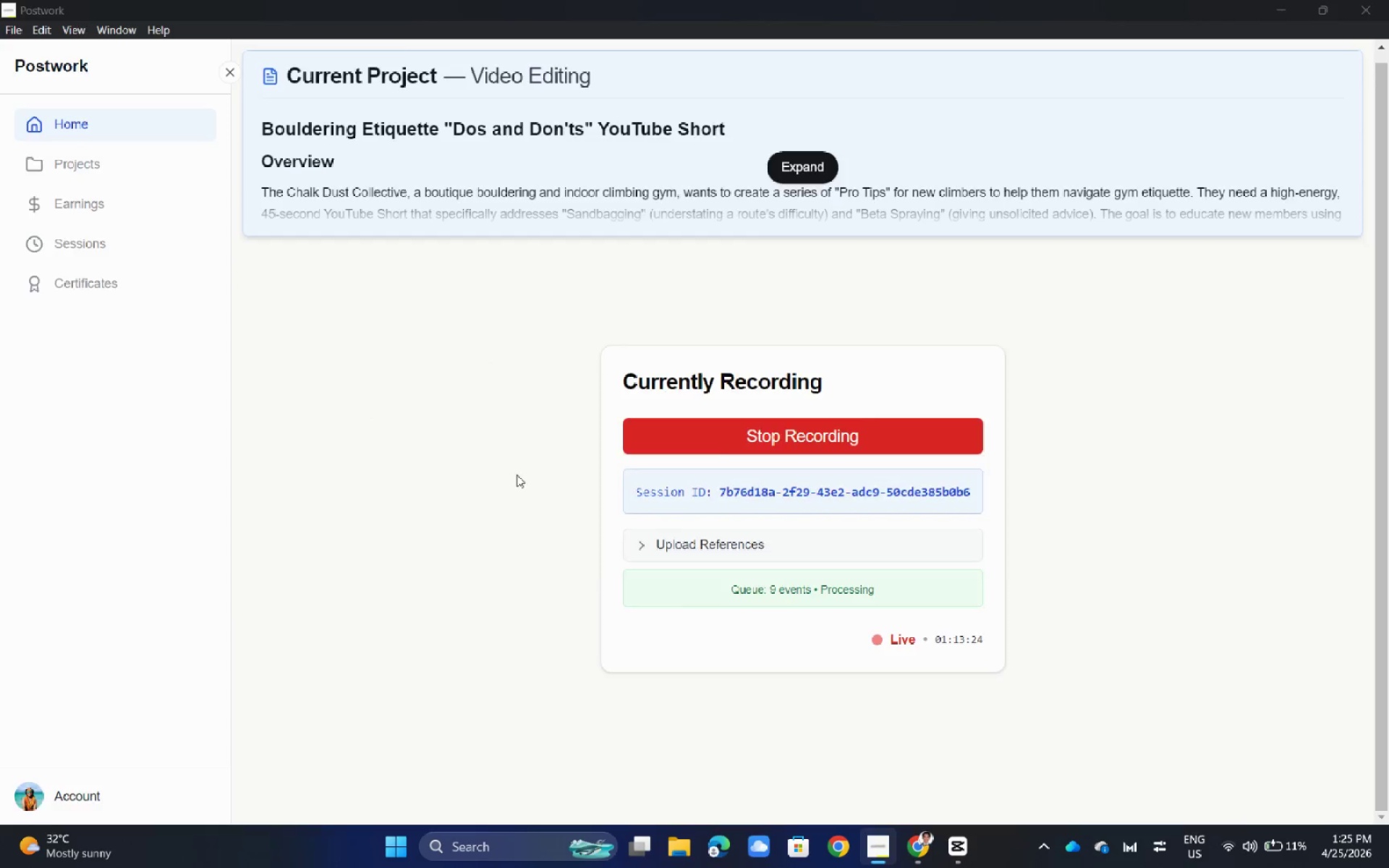 
key(Alt+Tab)
 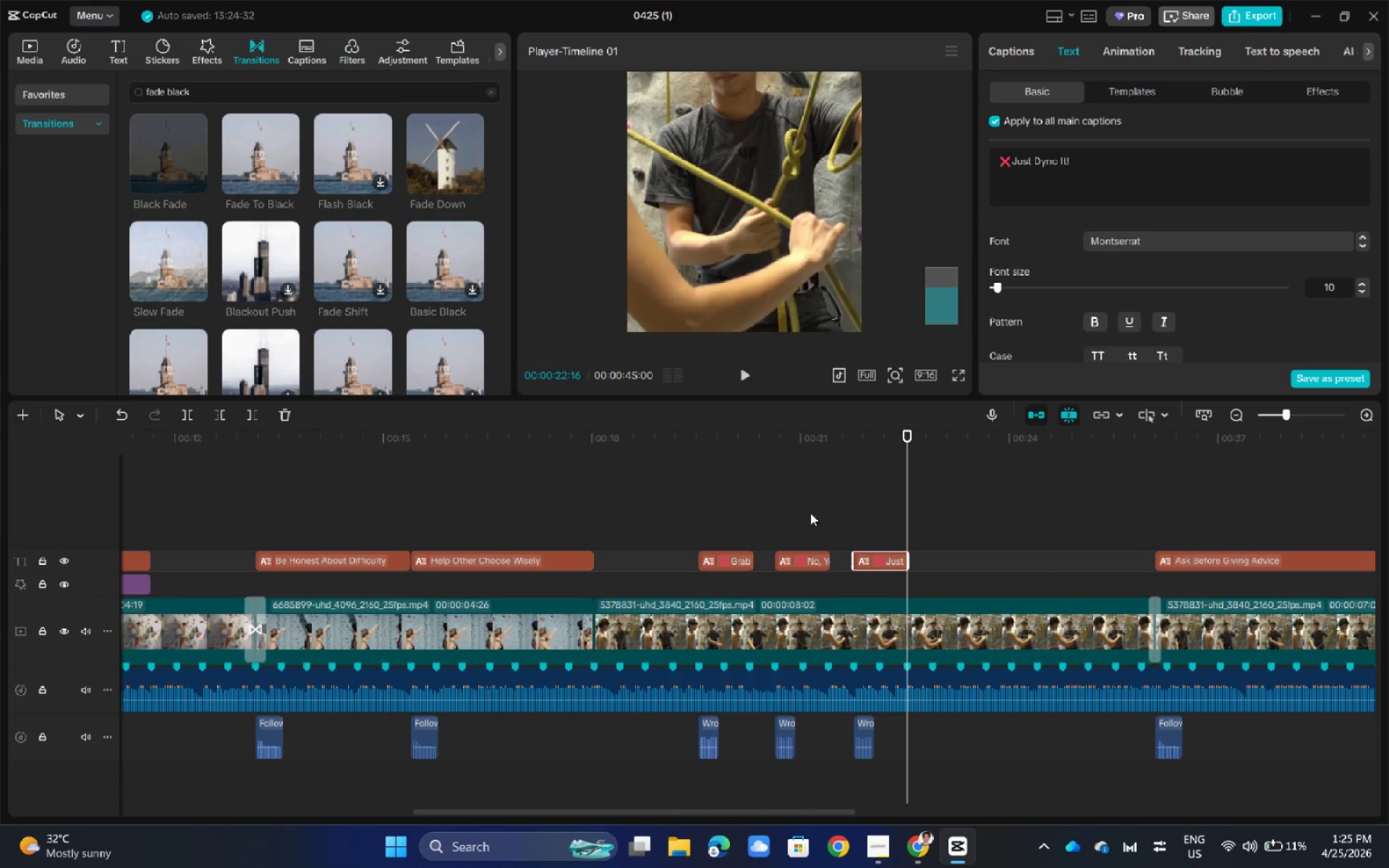 
left_click_drag(start_coordinate=[912, 431], to_coordinate=[396, 520])
 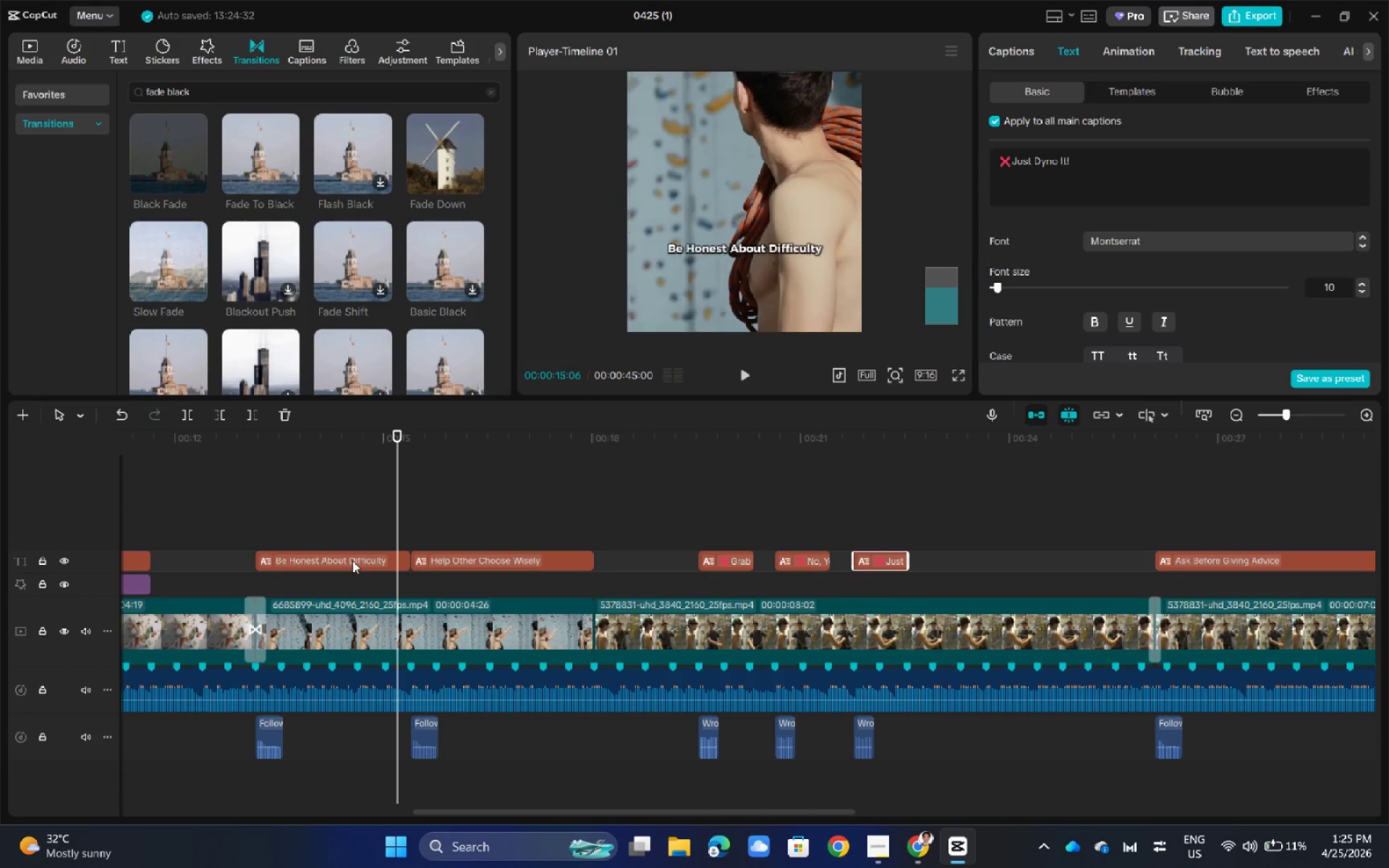 
left_click([352, 561])
 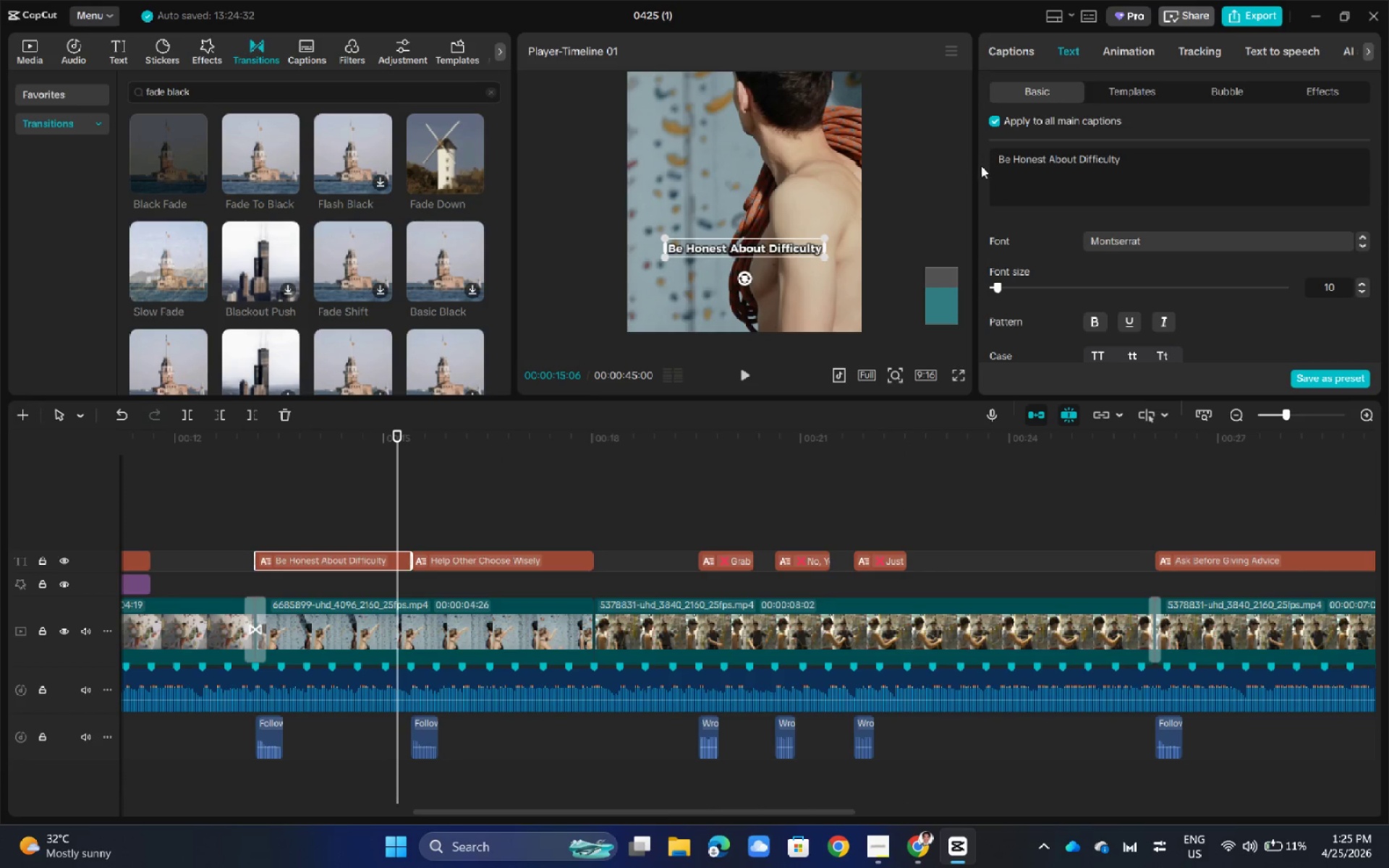 
left_click([993, 156])
 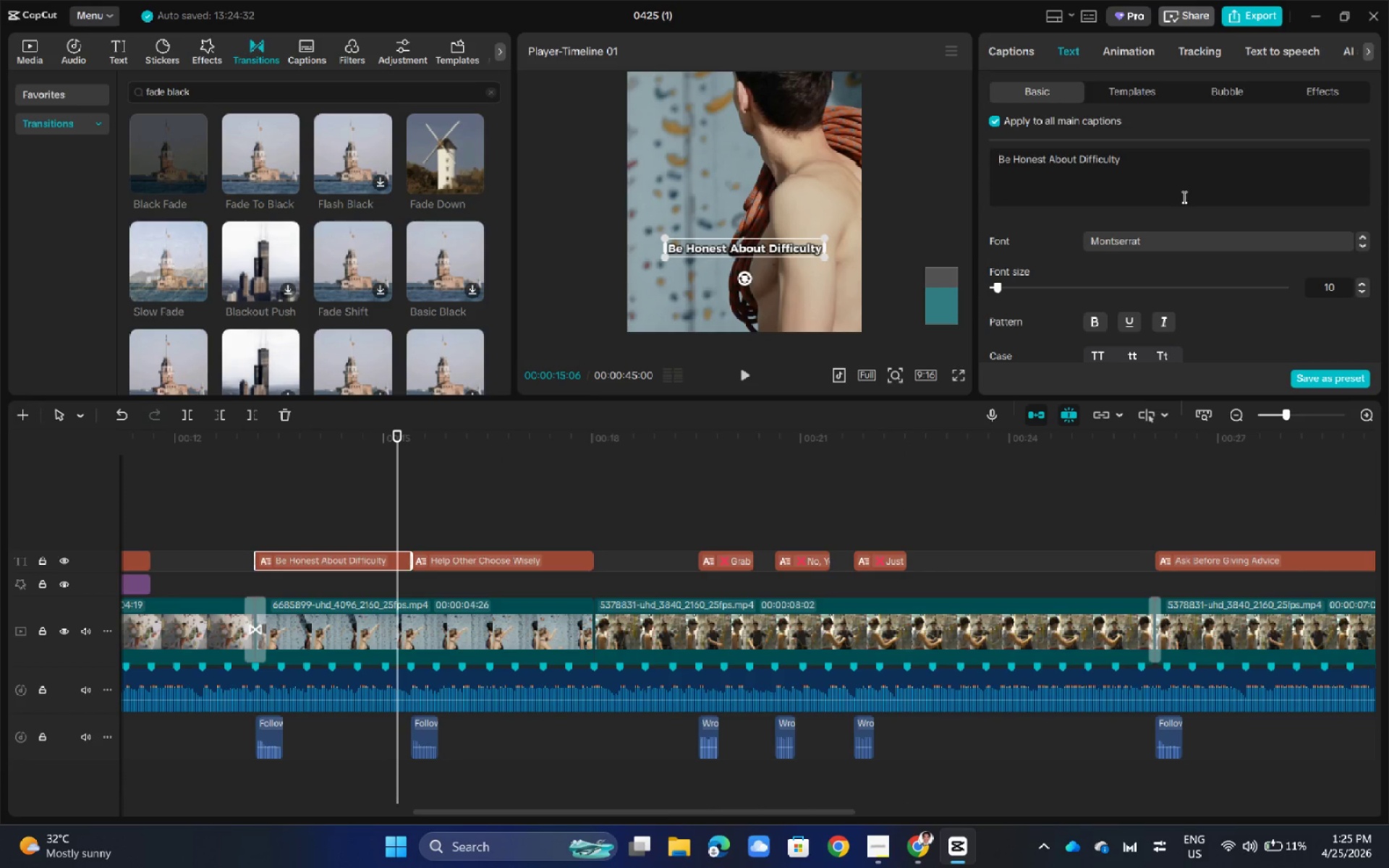 
key(Control+V)
 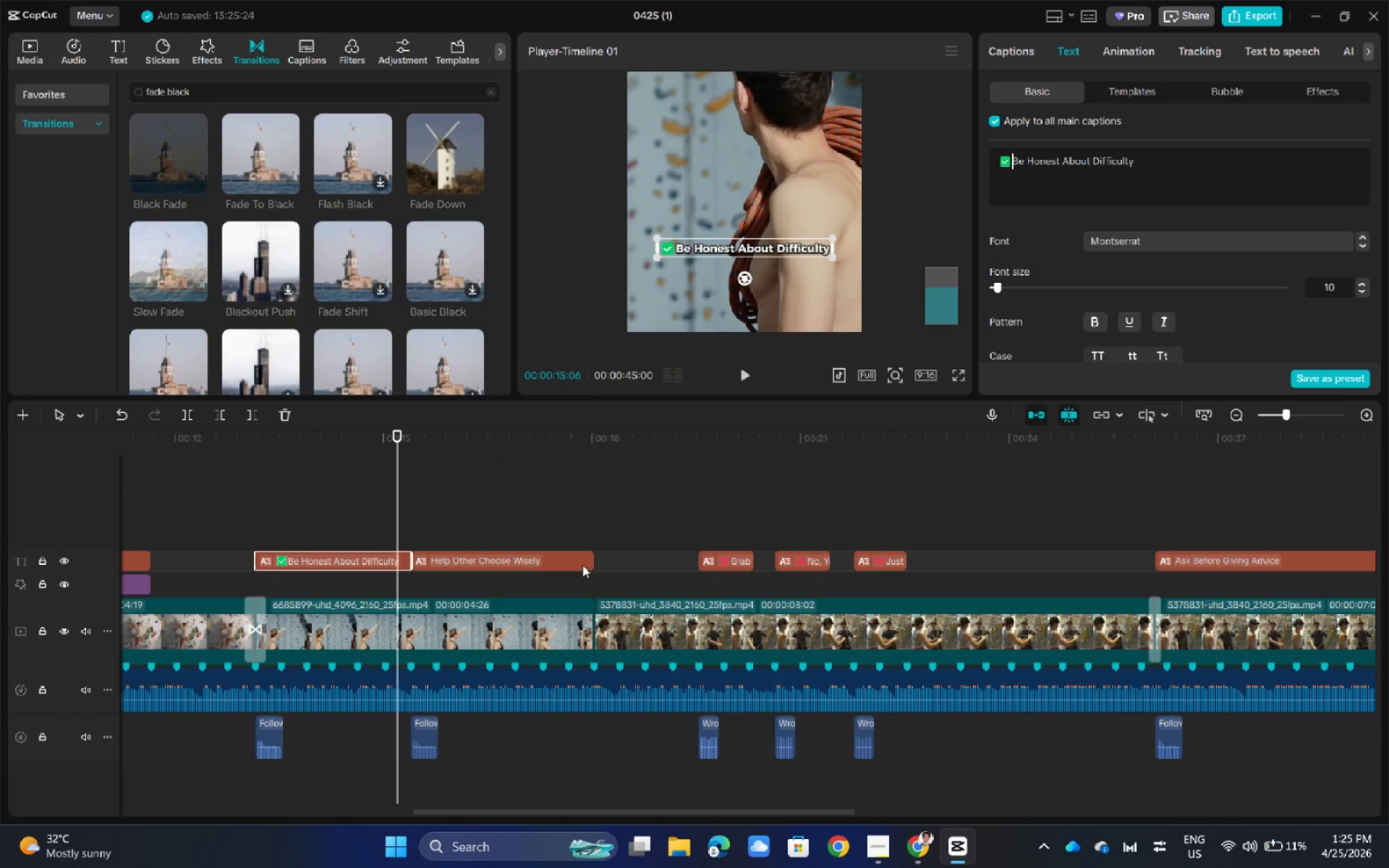 
left_click([576, 564])
 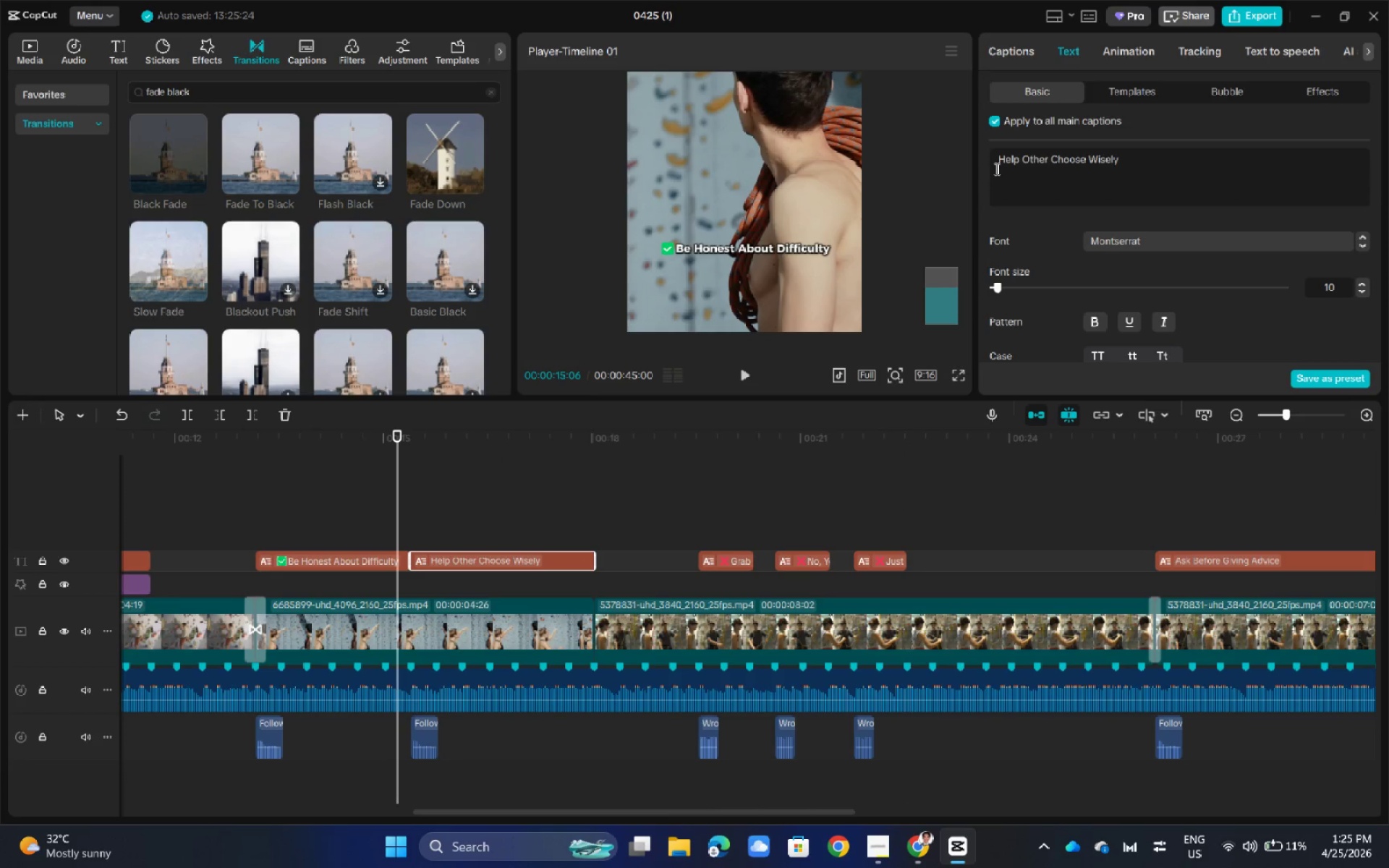 
left_click([997, 157])
 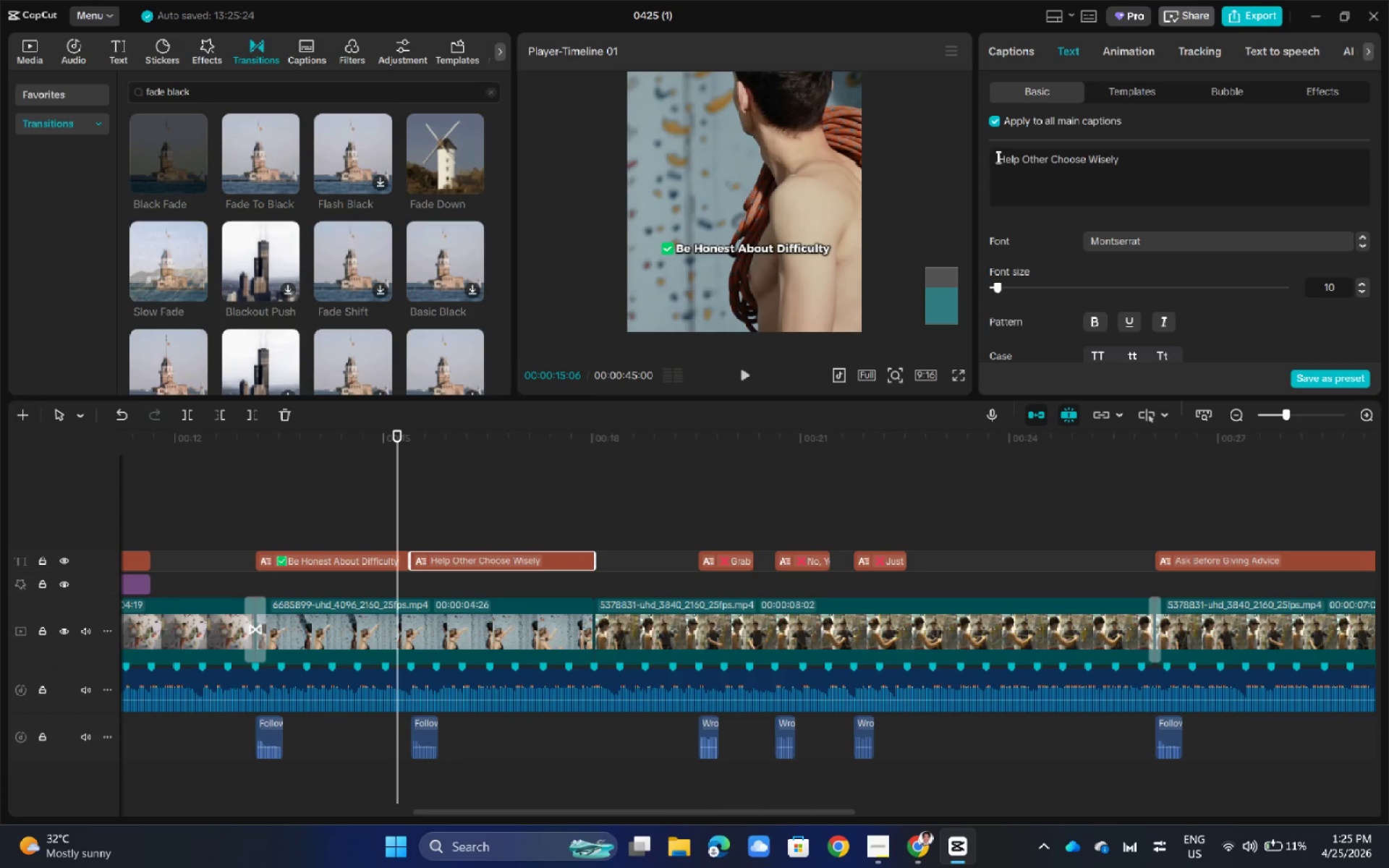 
key(Control+ControlLeft)
 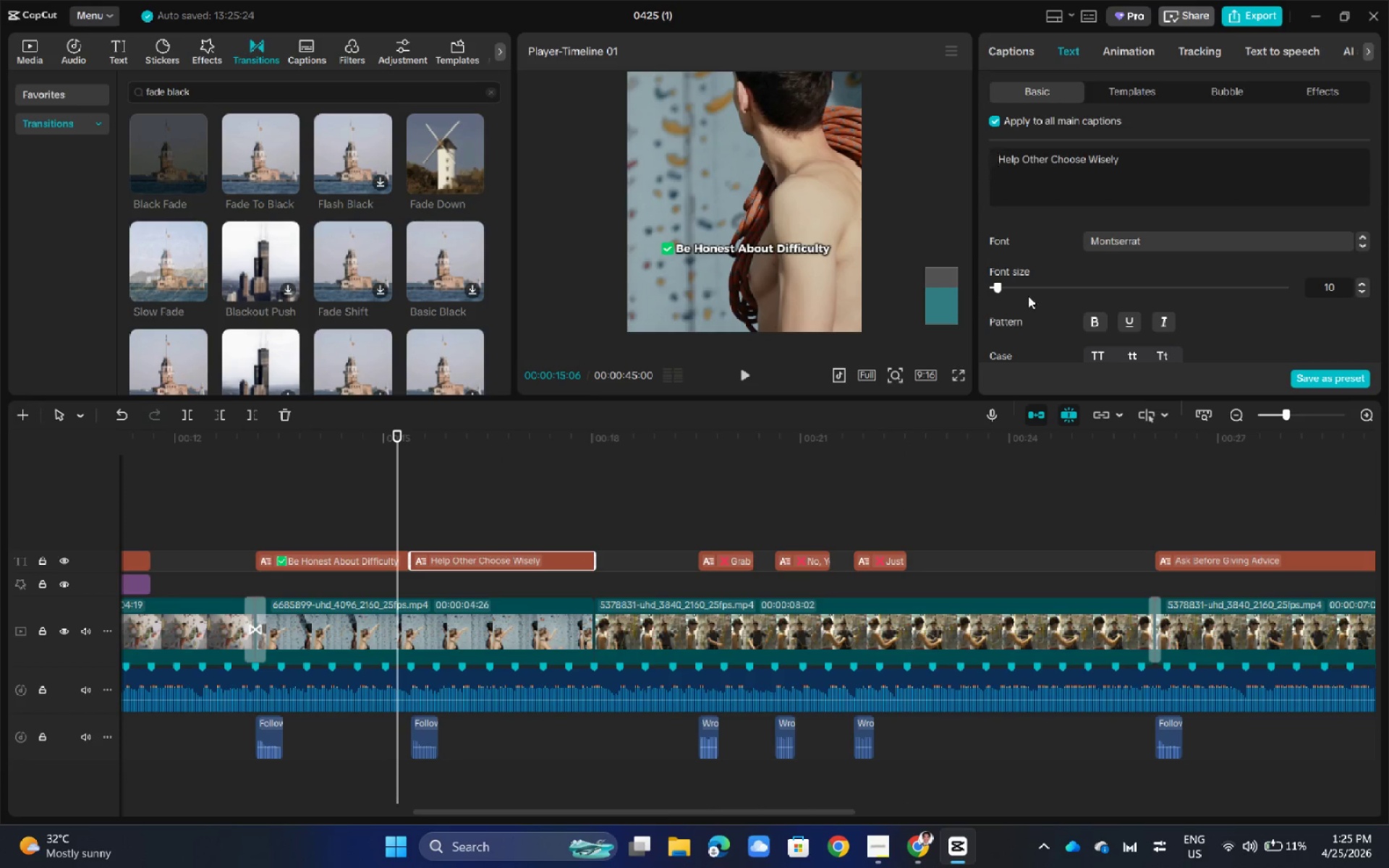 
key(Control+V)
 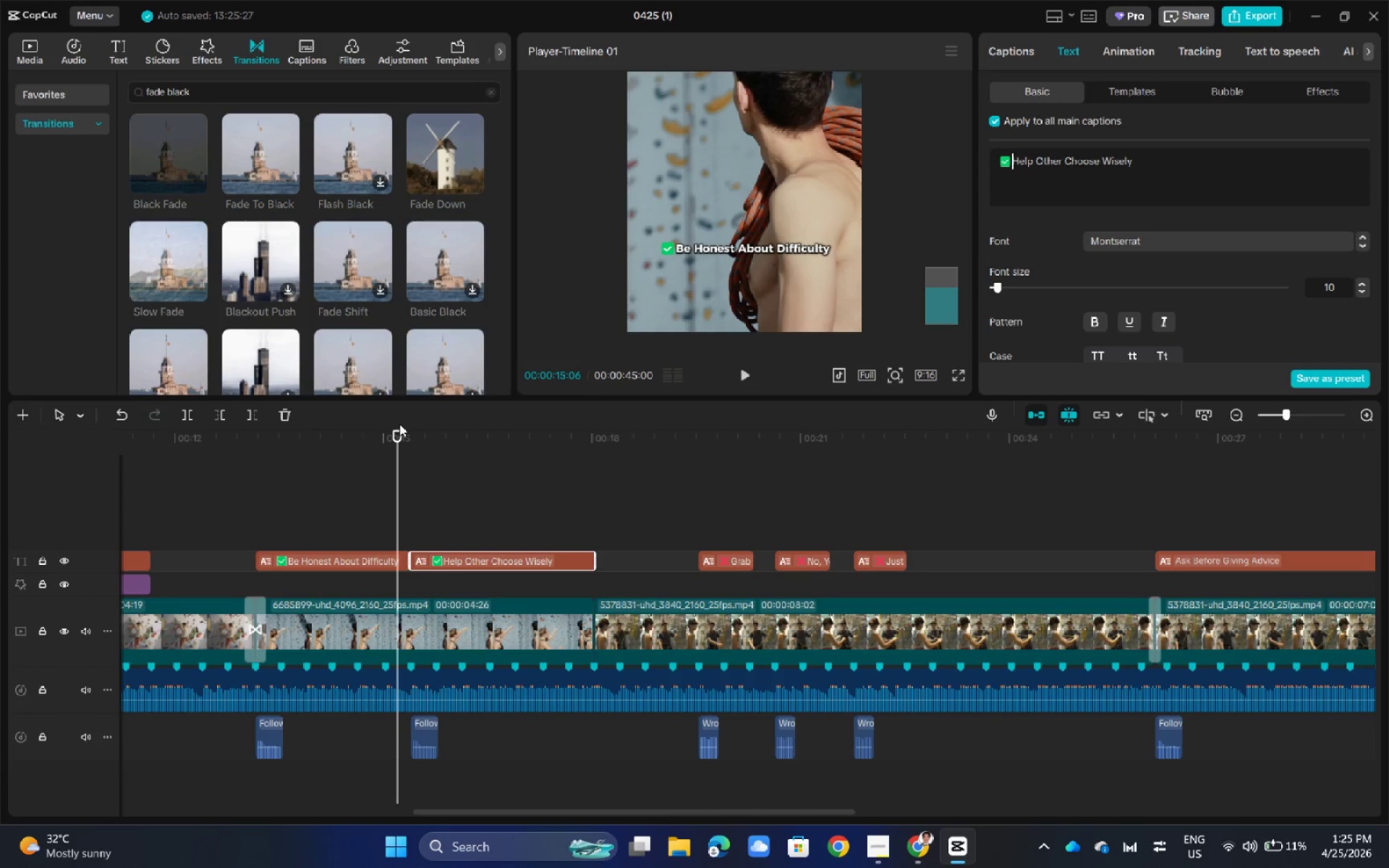 
left_click_drag(start_coordinate=[397, 436], to_coordinate=[1008, 516])
 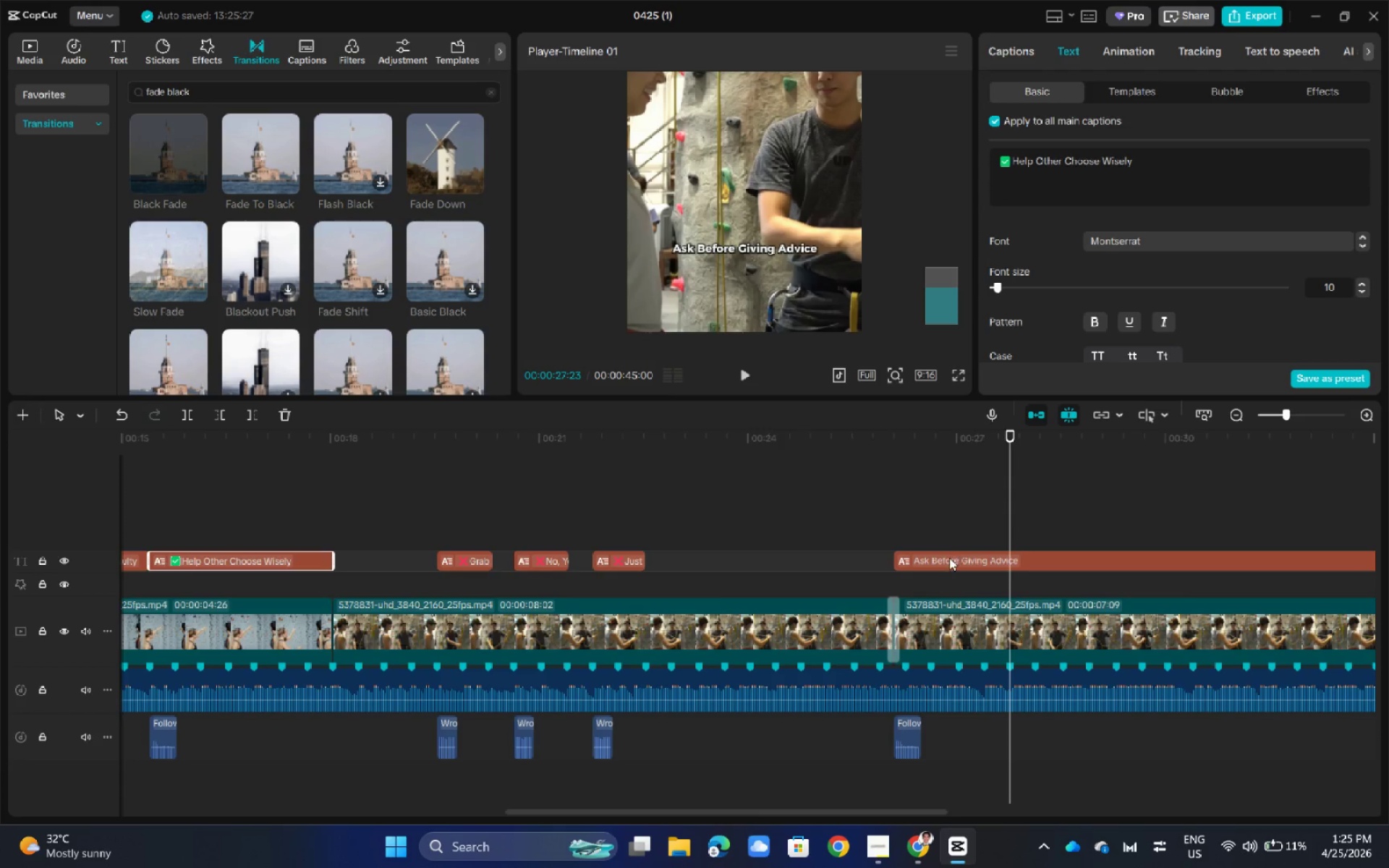 
left_click([949, 558])
 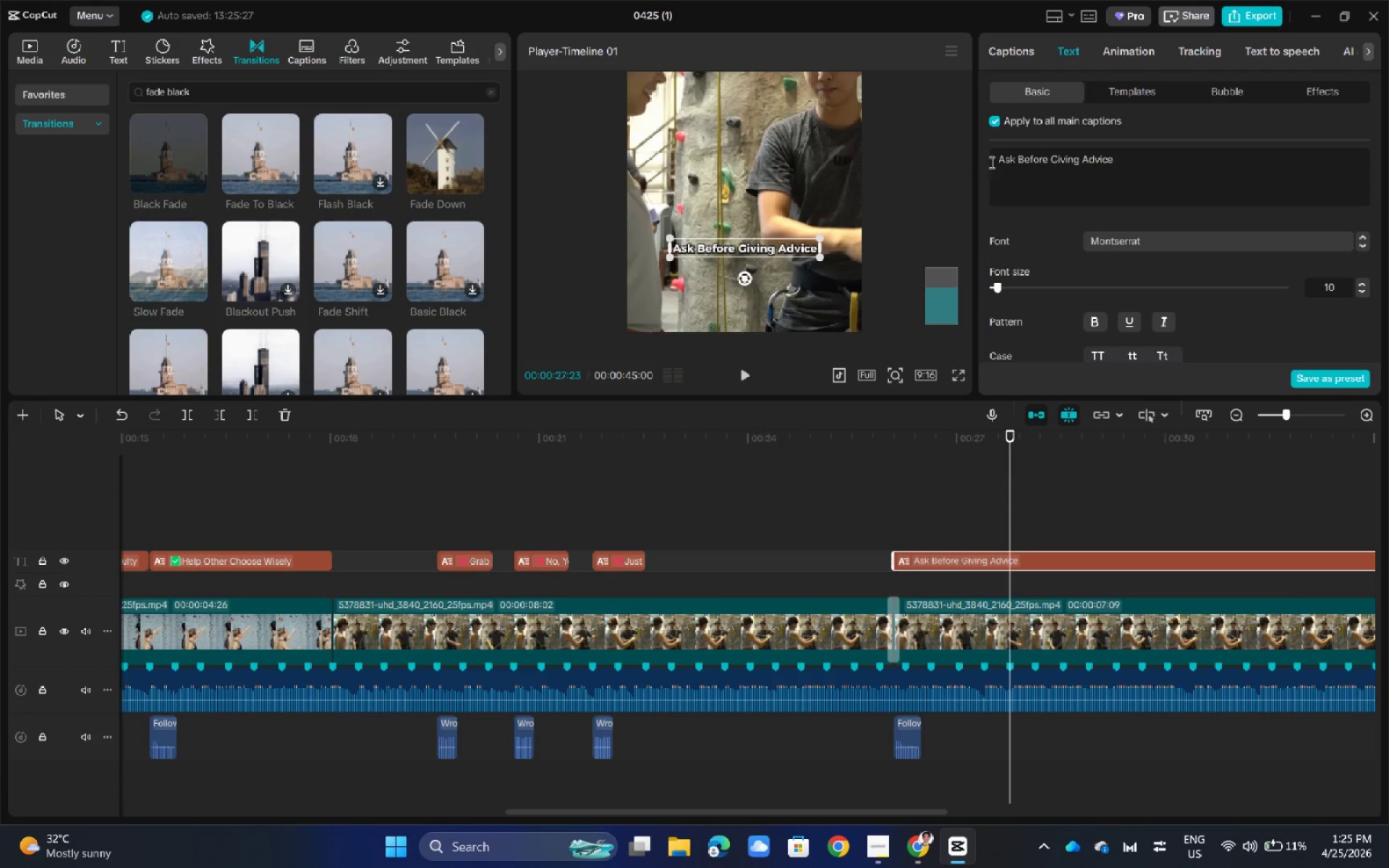 
left_click([998, 161])
 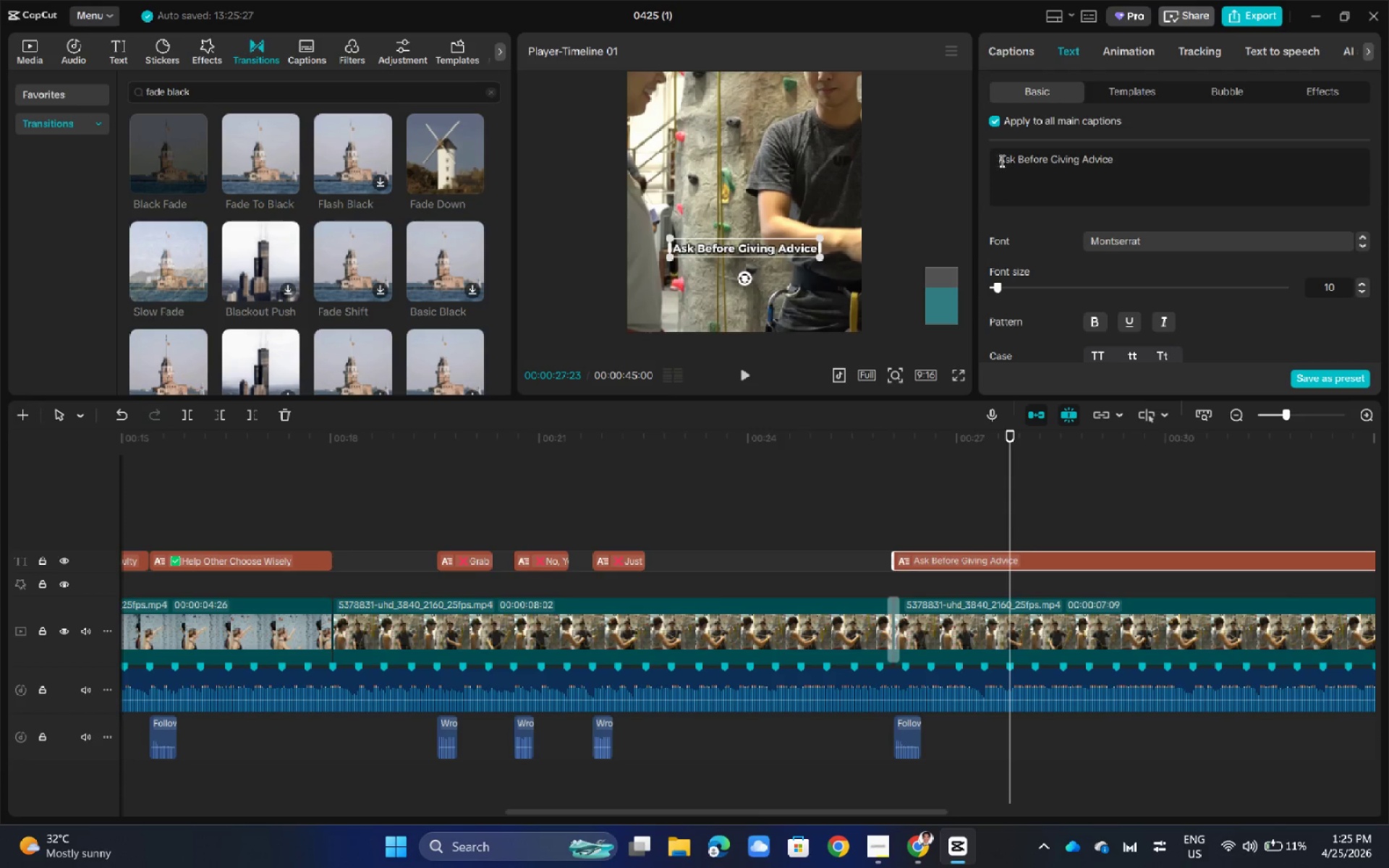 
key(Control+ControlLeft)
 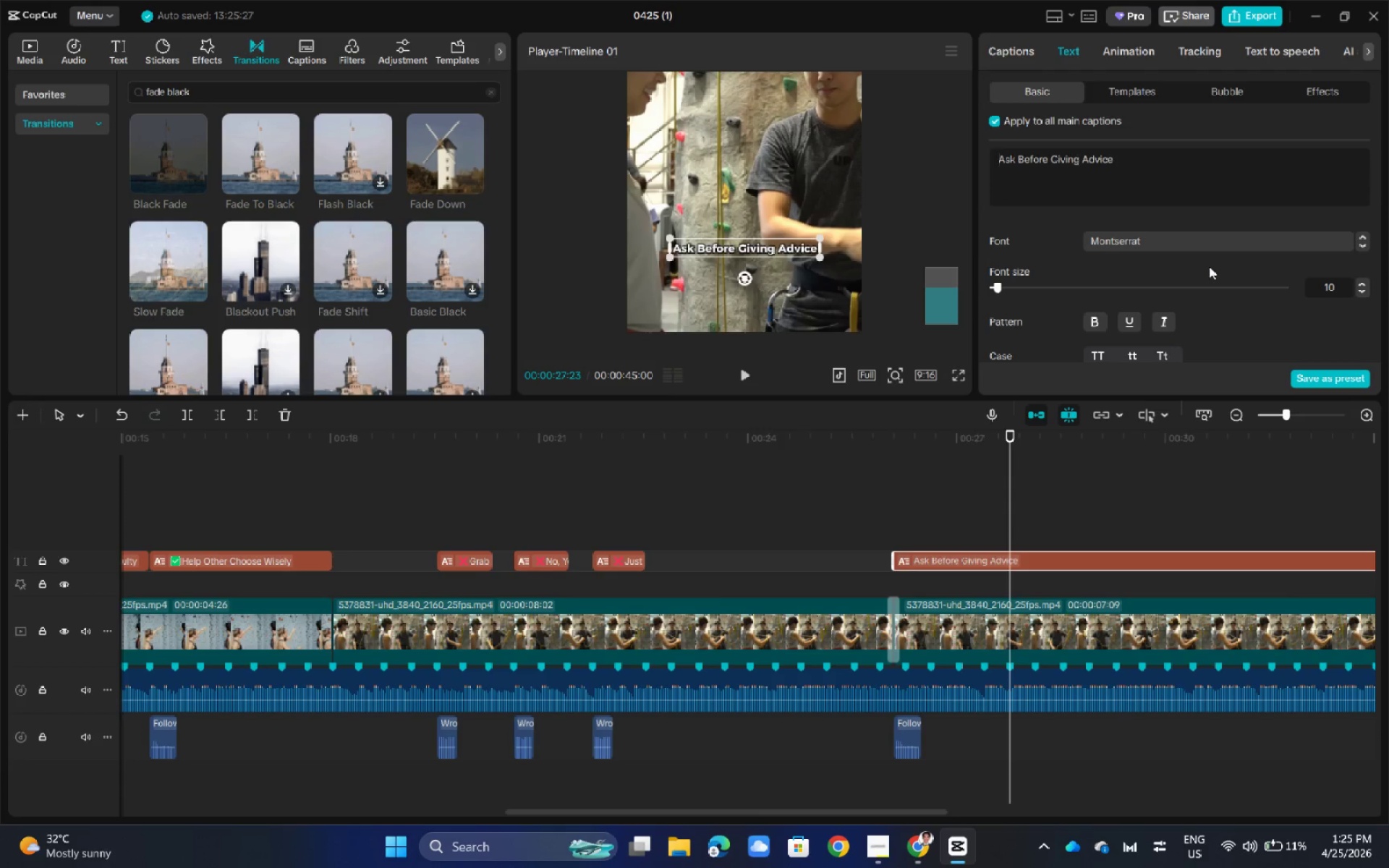 
key(Control+V)
 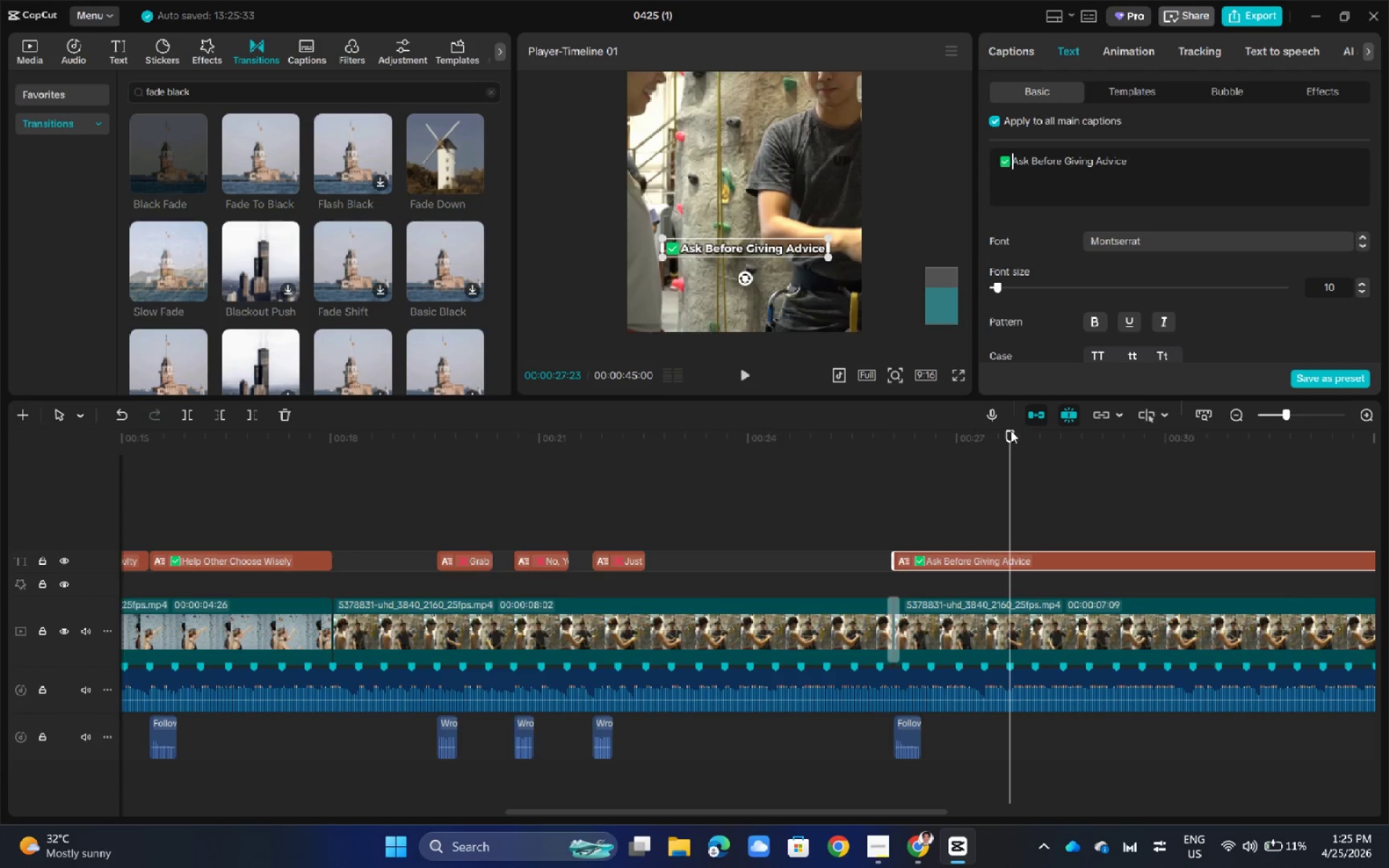 
left_click_drag(start_coordinate=[1010, 434], to_coordinate=[895, 446])
 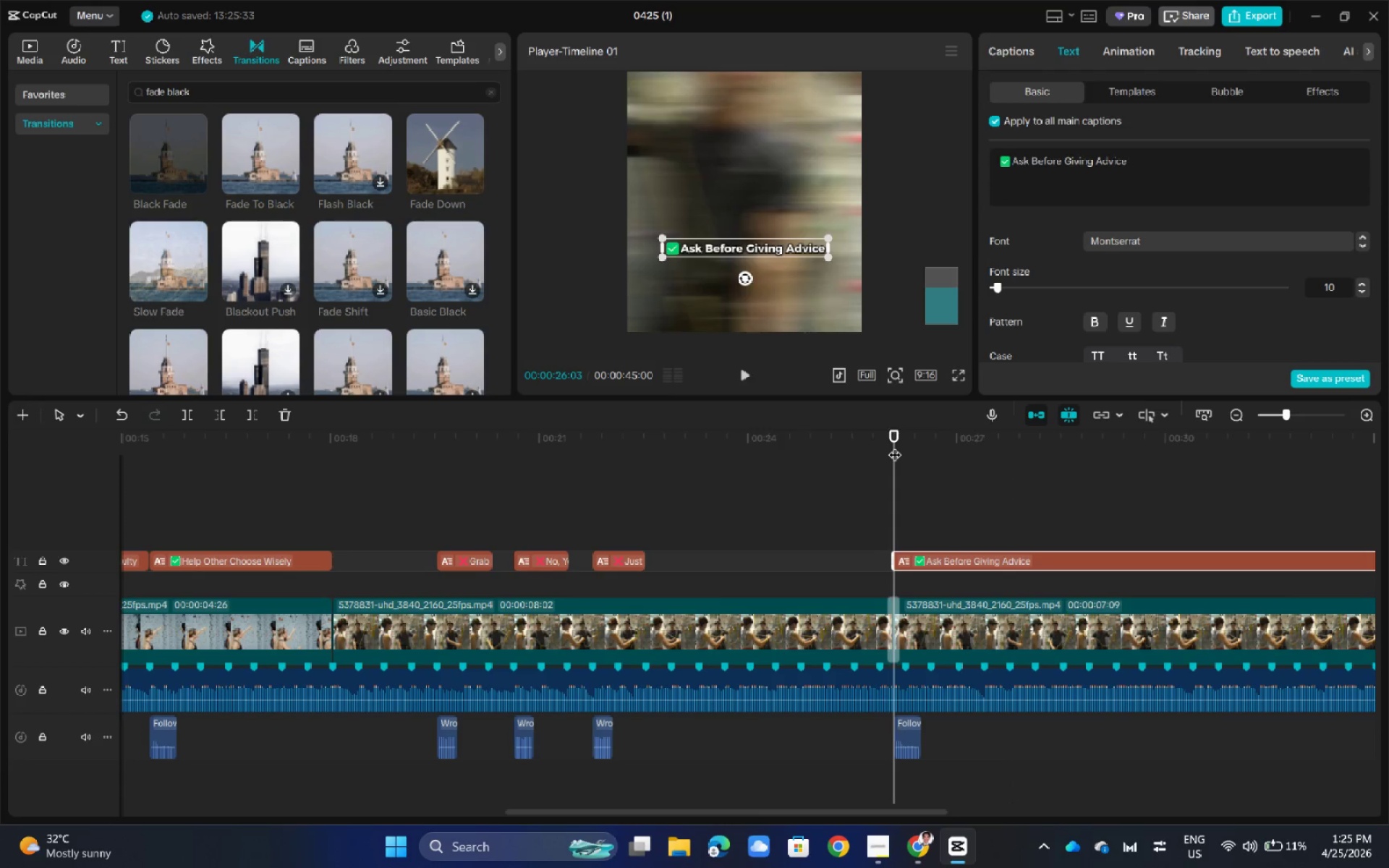 
key(Space)
 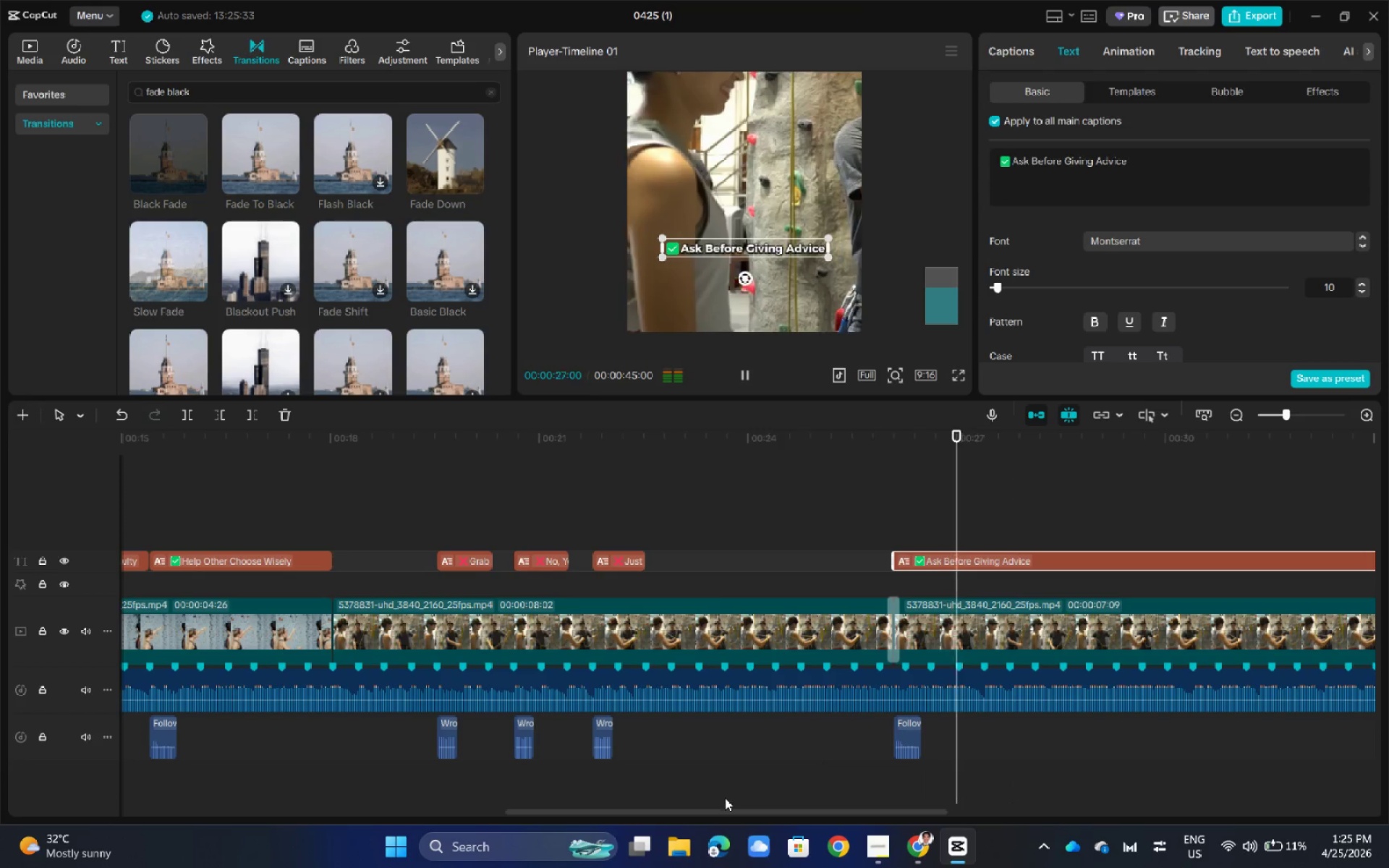 
left_click_drag(start_coordinate=[720, 805], to_coordinate=[724, 809])
 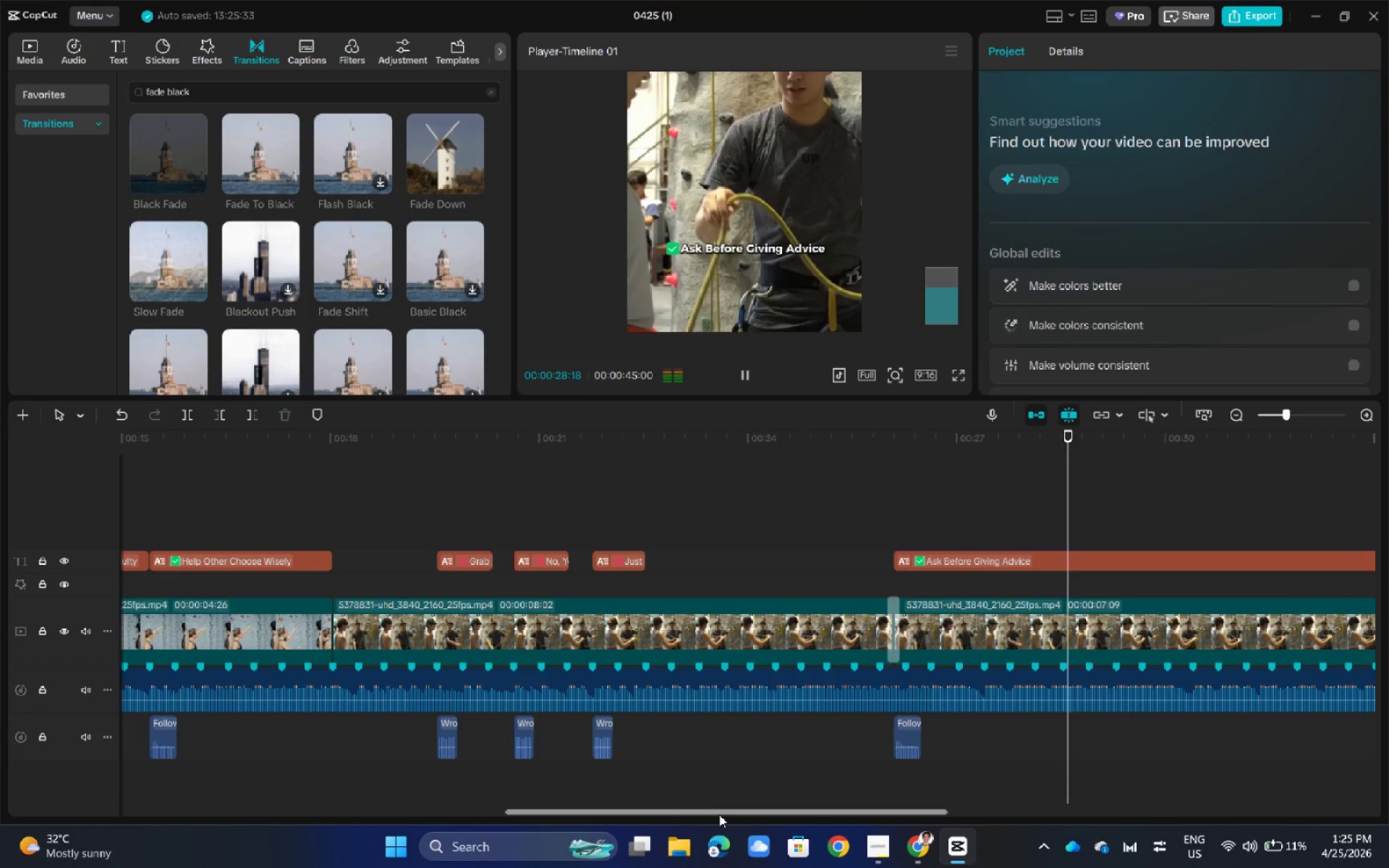 
left_click_drag(start_coordinate=[719, 814], to_coordinate=[860, 810])
 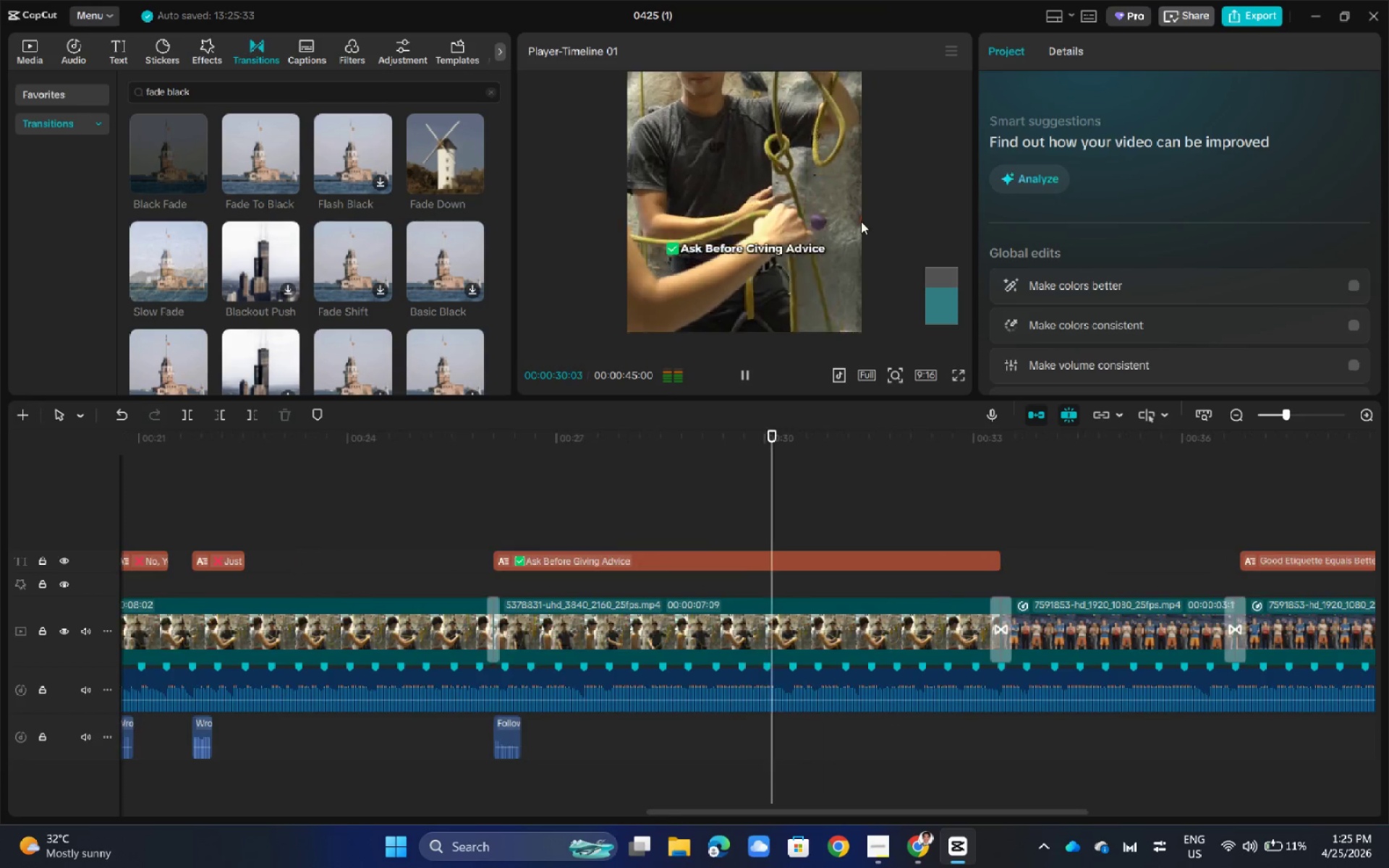 
hold_key(key=ControlLeft, duration=0.38)
scroll: coordinate [863, 218], scroll_direction: up, amount: 4.0
 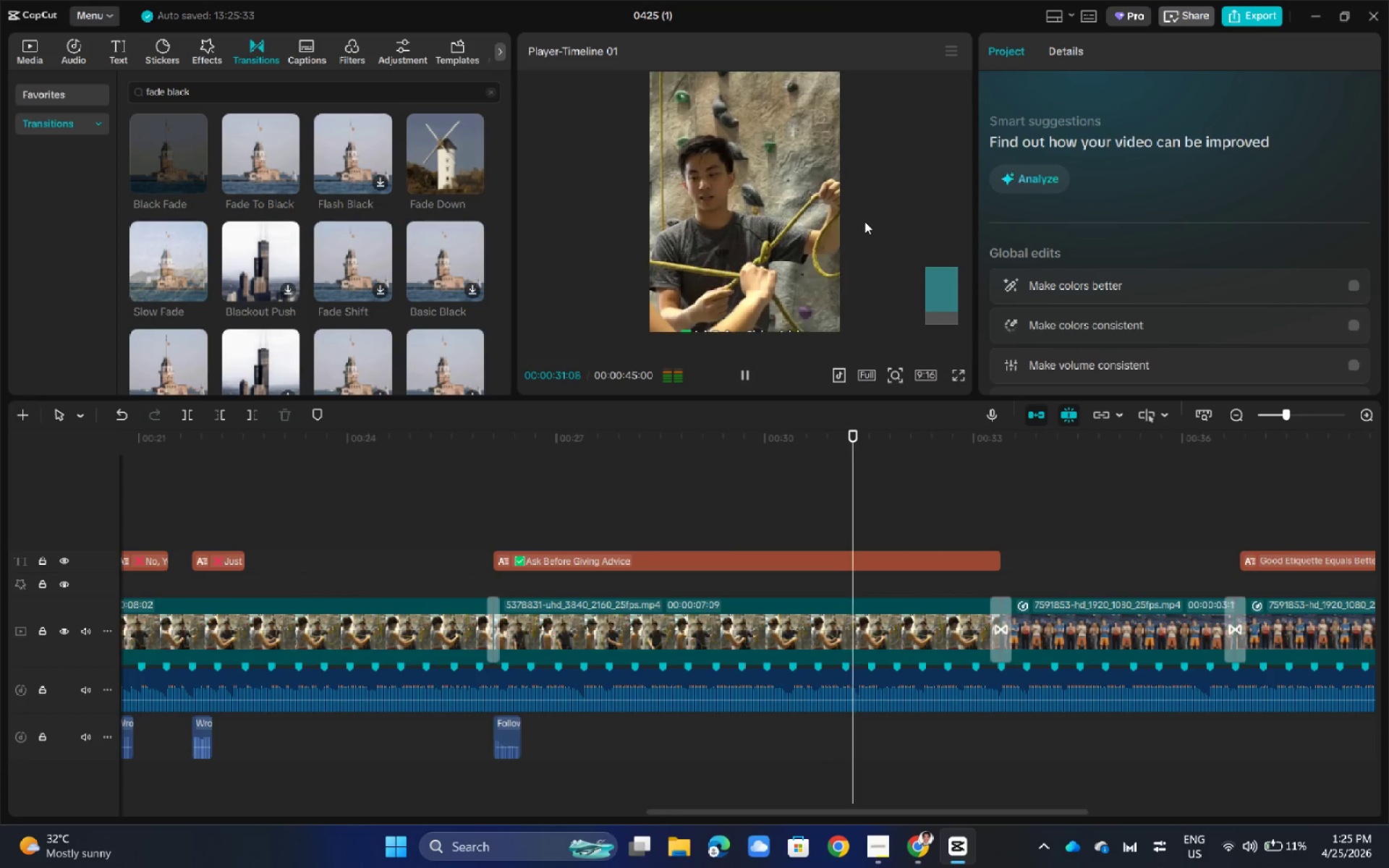 
scroll: coordinate [865, 221], scroll_direction: down, amount: 1.0
 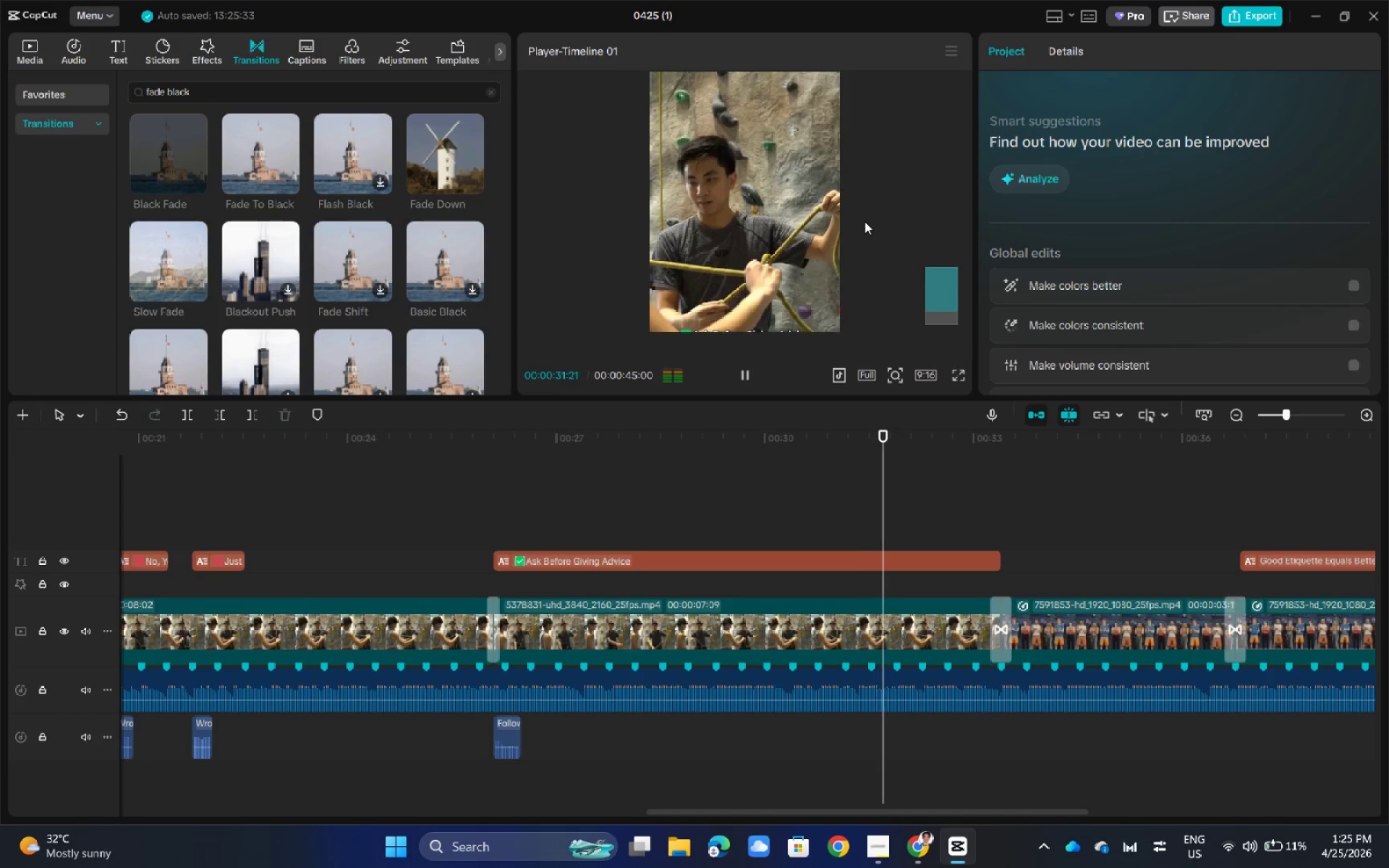 
hold_key(key=ControlLeft, duration=0.31)
 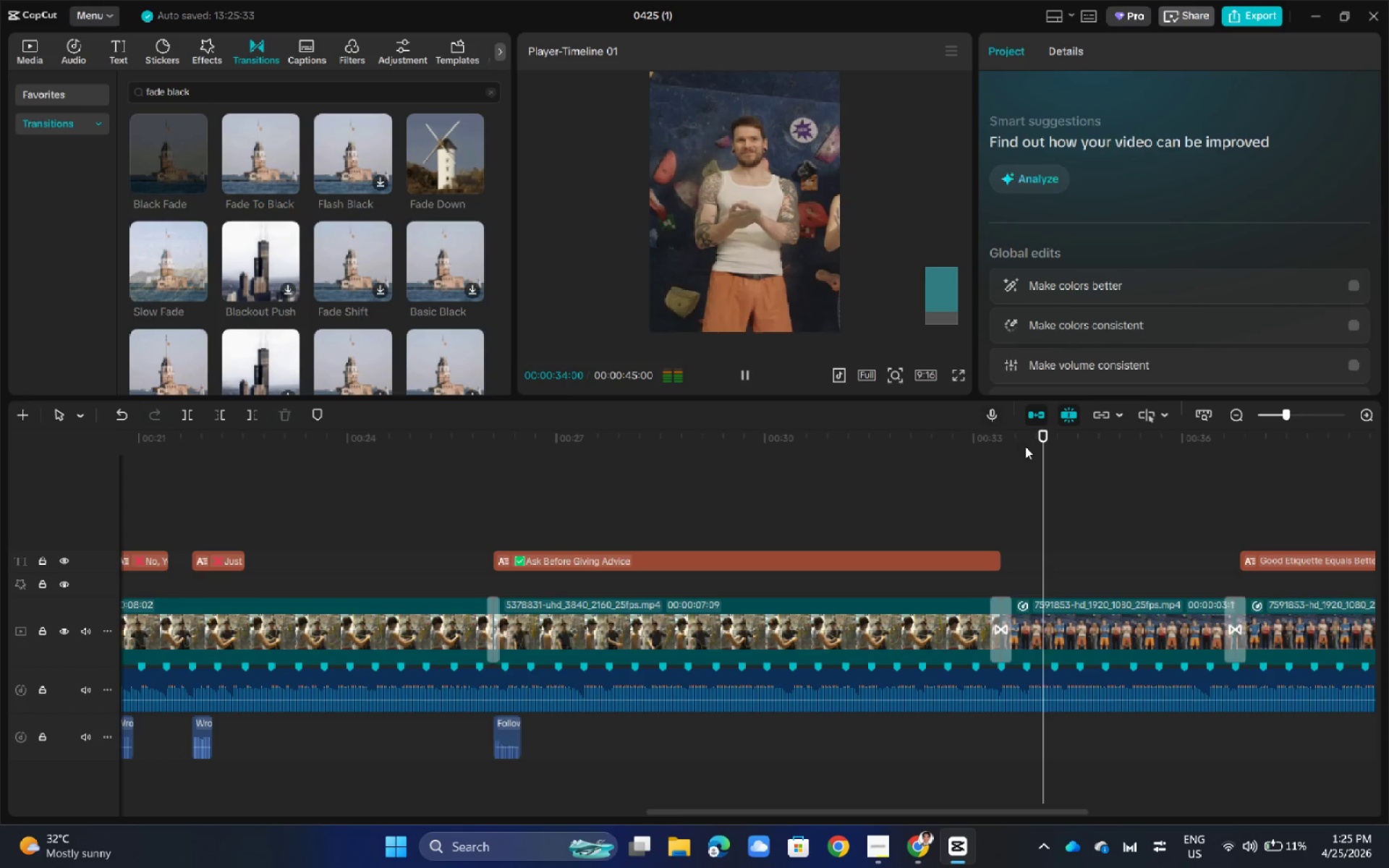 
hold_key(key=ControlLeft, duration=0.58)
scroll: coordinate [969, 511], scroll_direction: down, amount: 1.0
 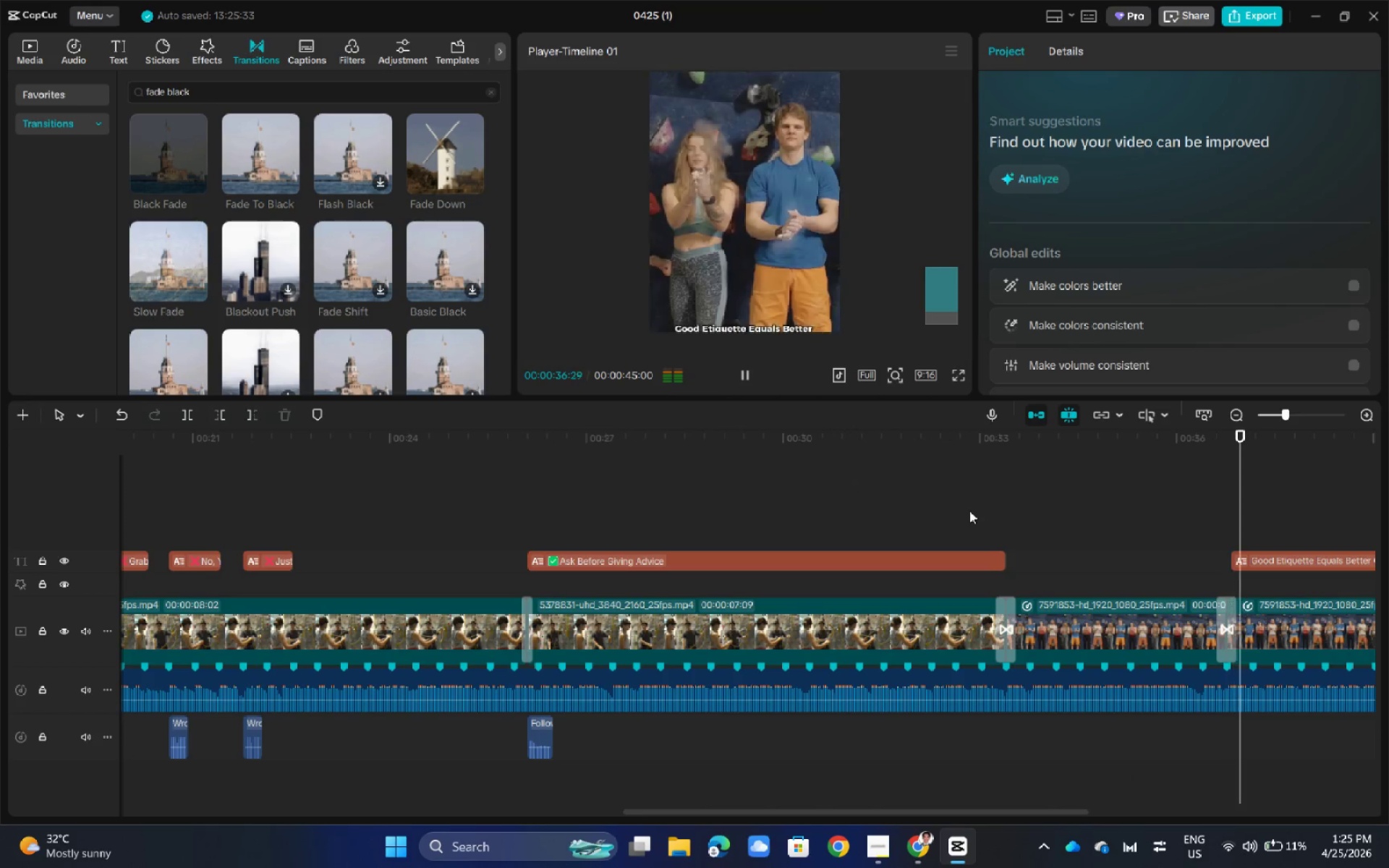 
key(Control+ControlLeft)
 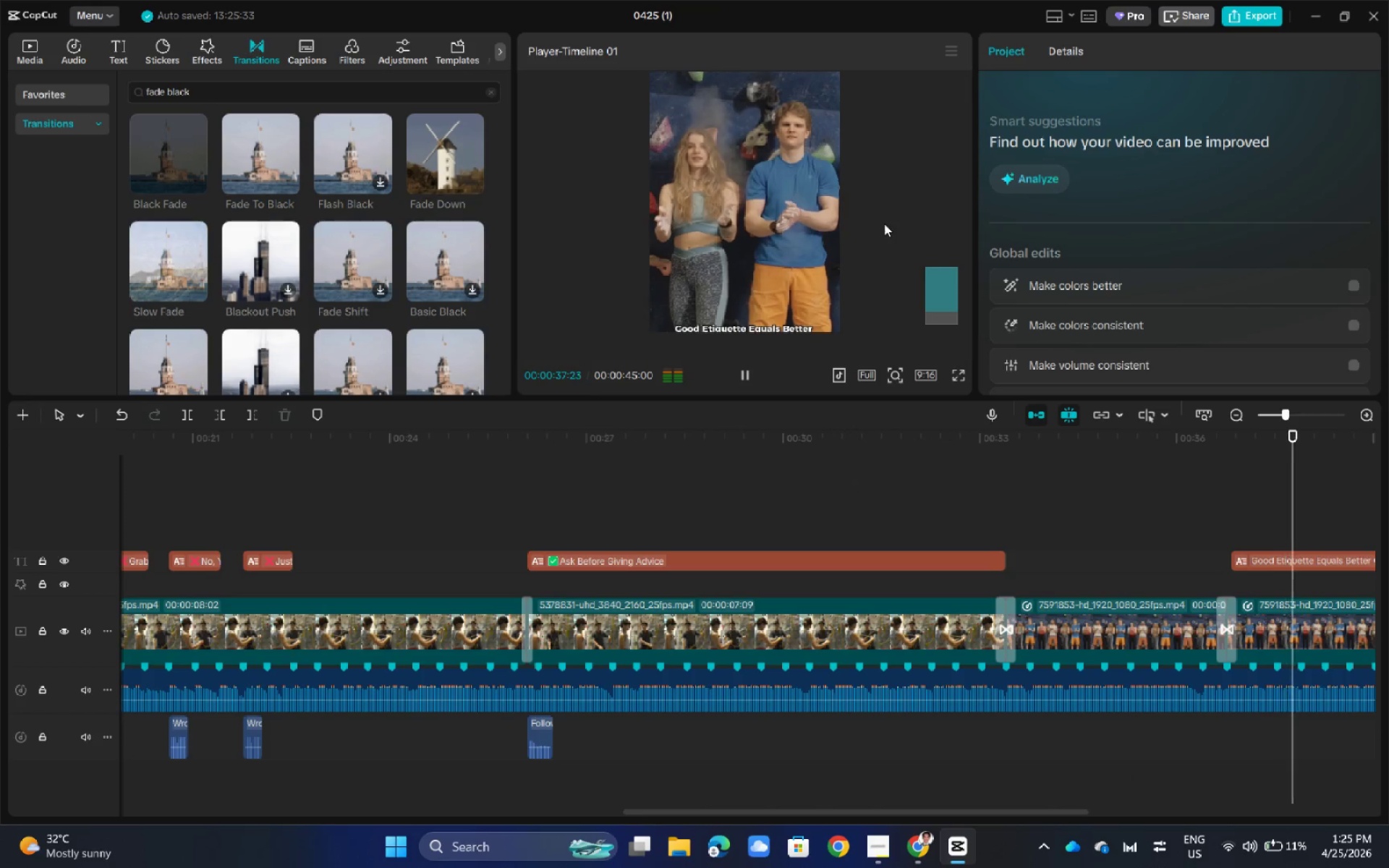 
scroll: coordinate [884, 224], scroll_direction: down, amount: 1.0
 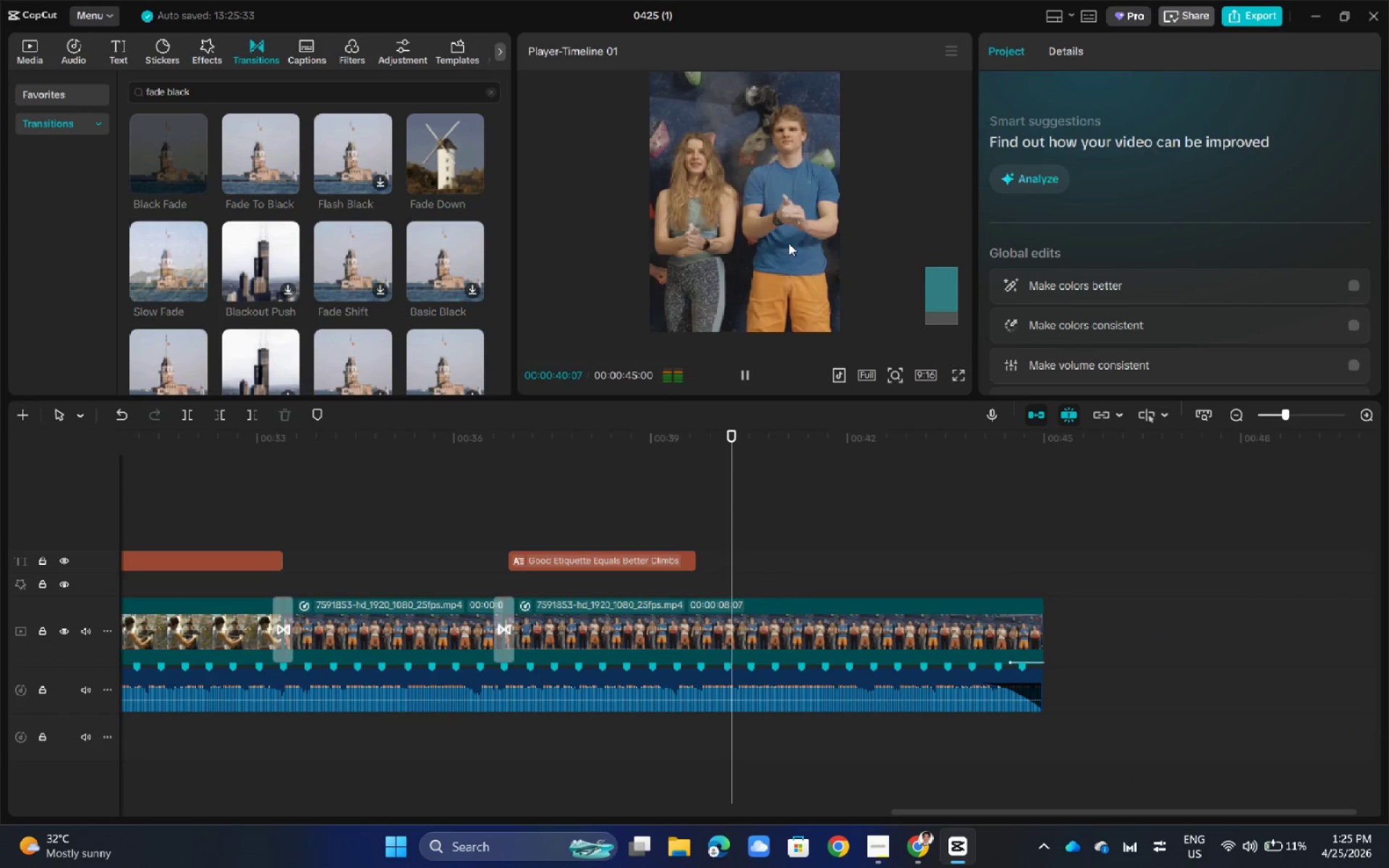 
key(Space)
 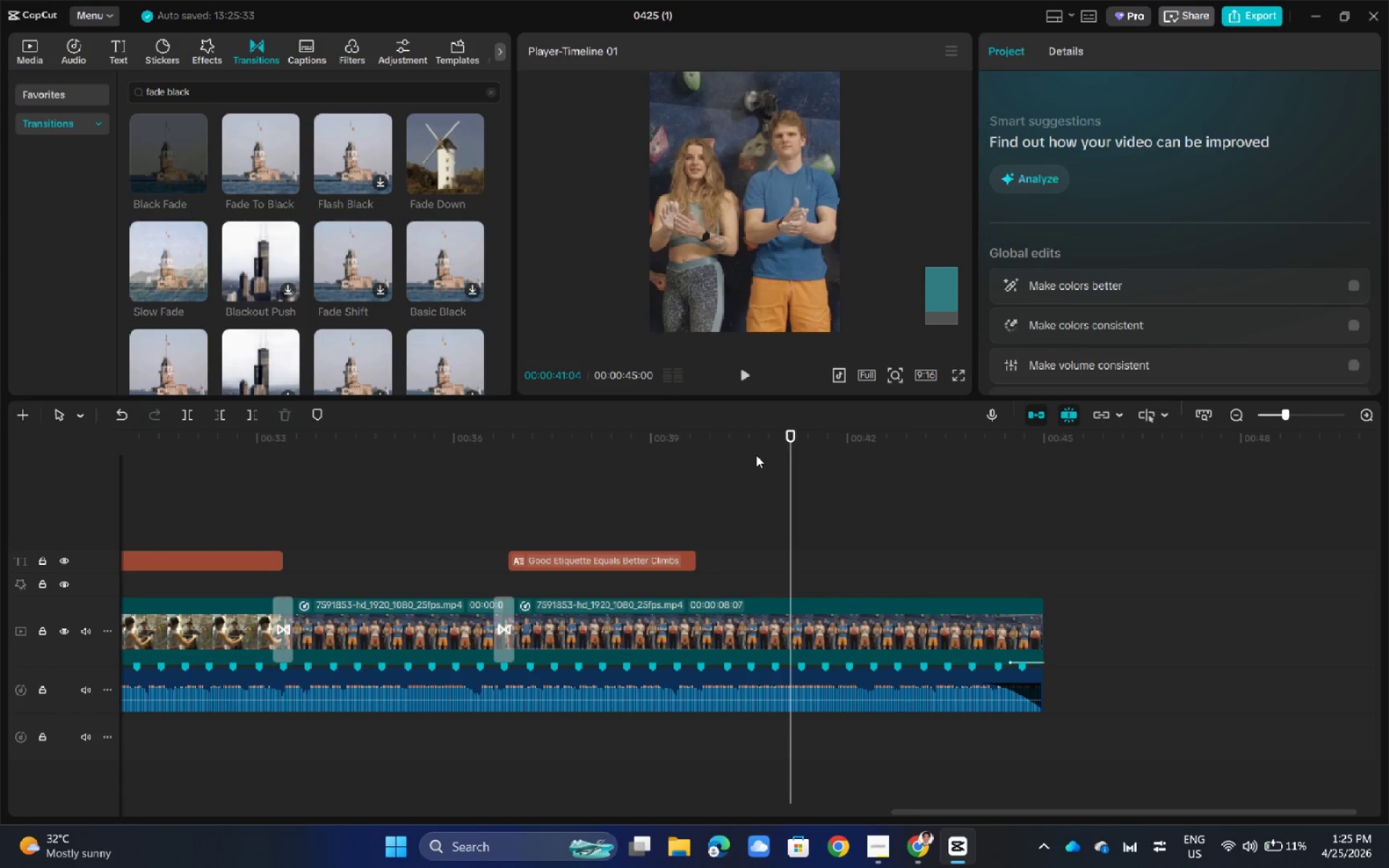 
left_click_drag(start_coordinate=[791, 439], to_coordinate=[610, 532])
 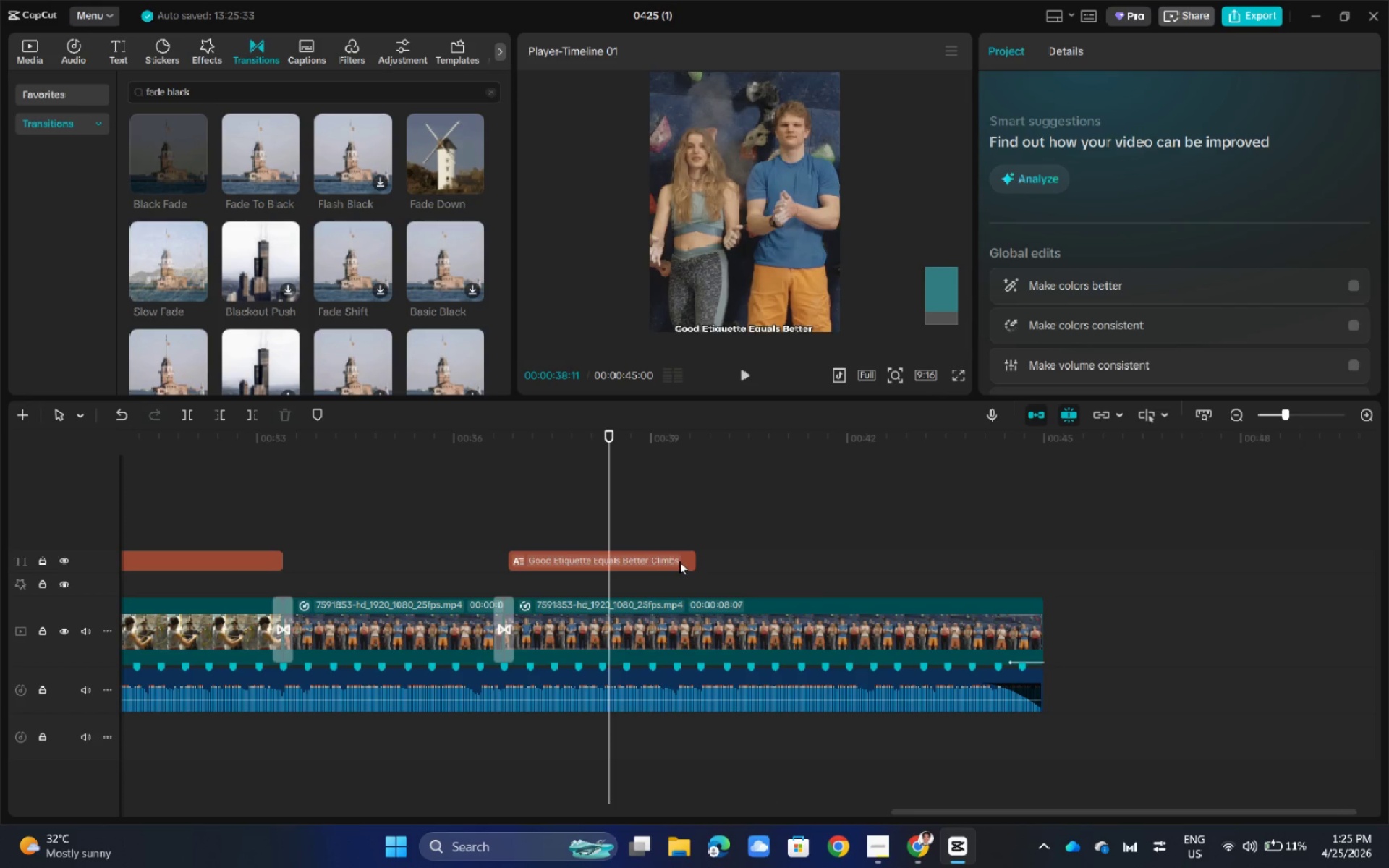 
left_click([679, 560])
 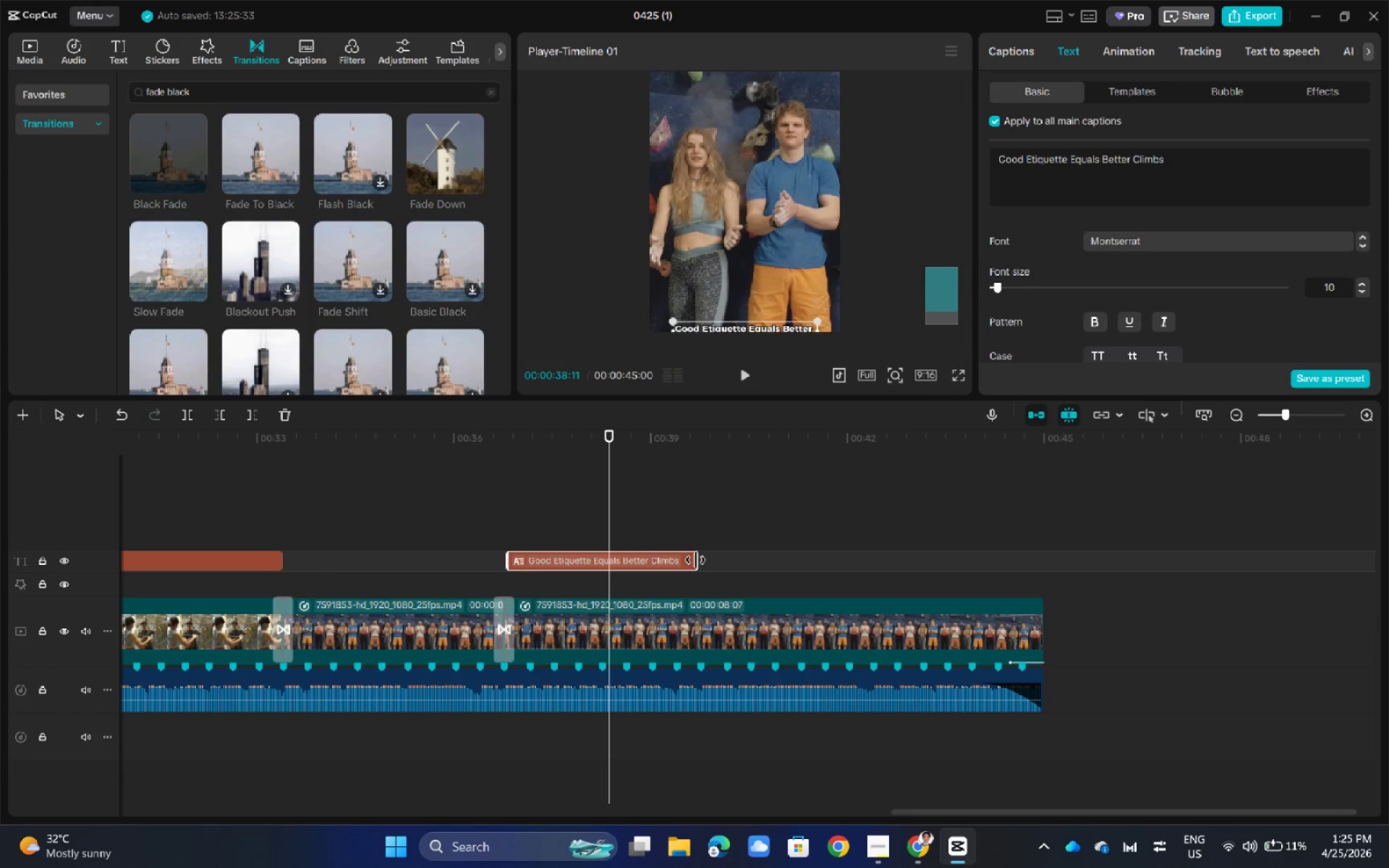 
left_click_drag(start_coordinate=[695, 560], to_coordinate=[1035, 568])
 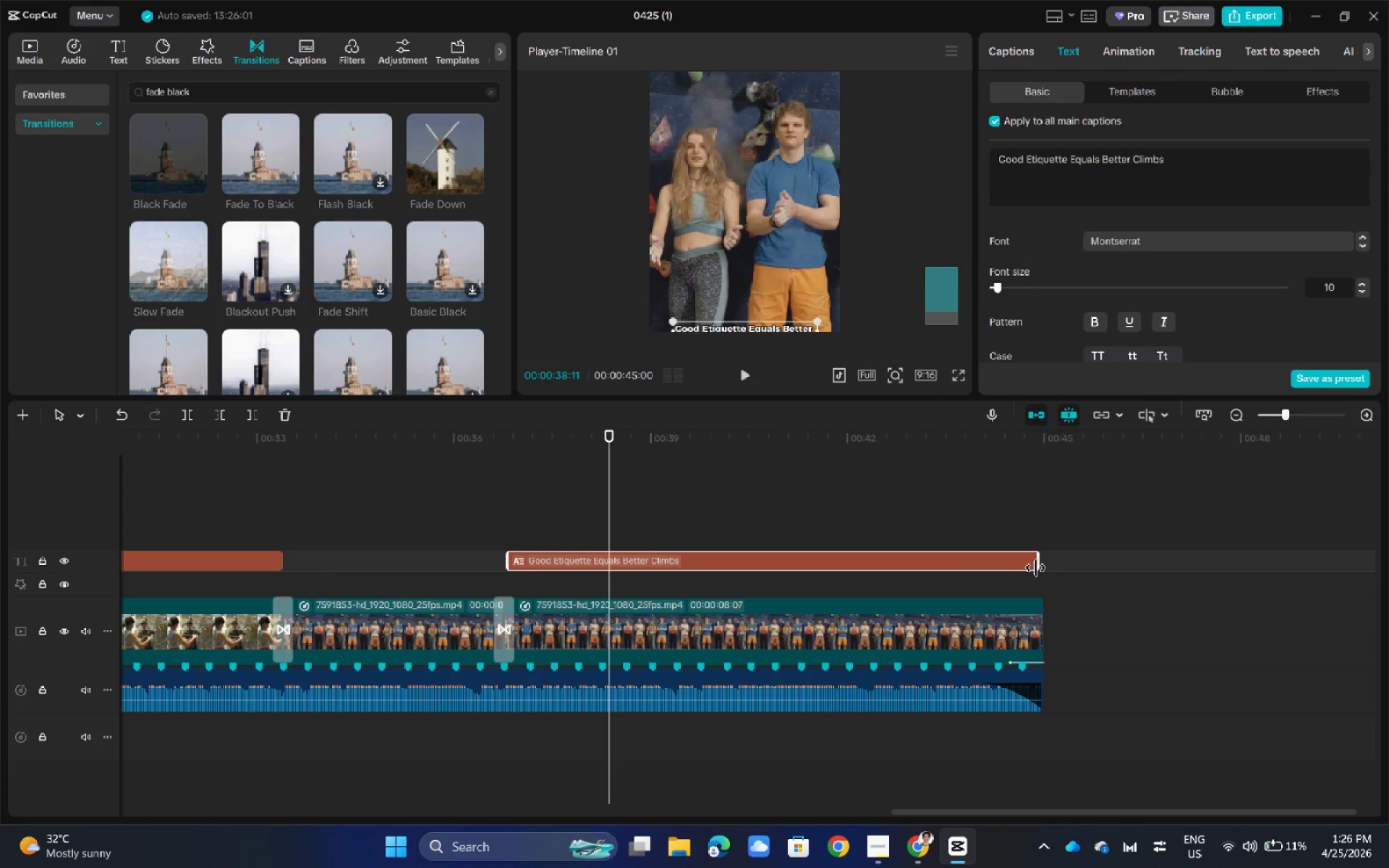 
key(Space)
 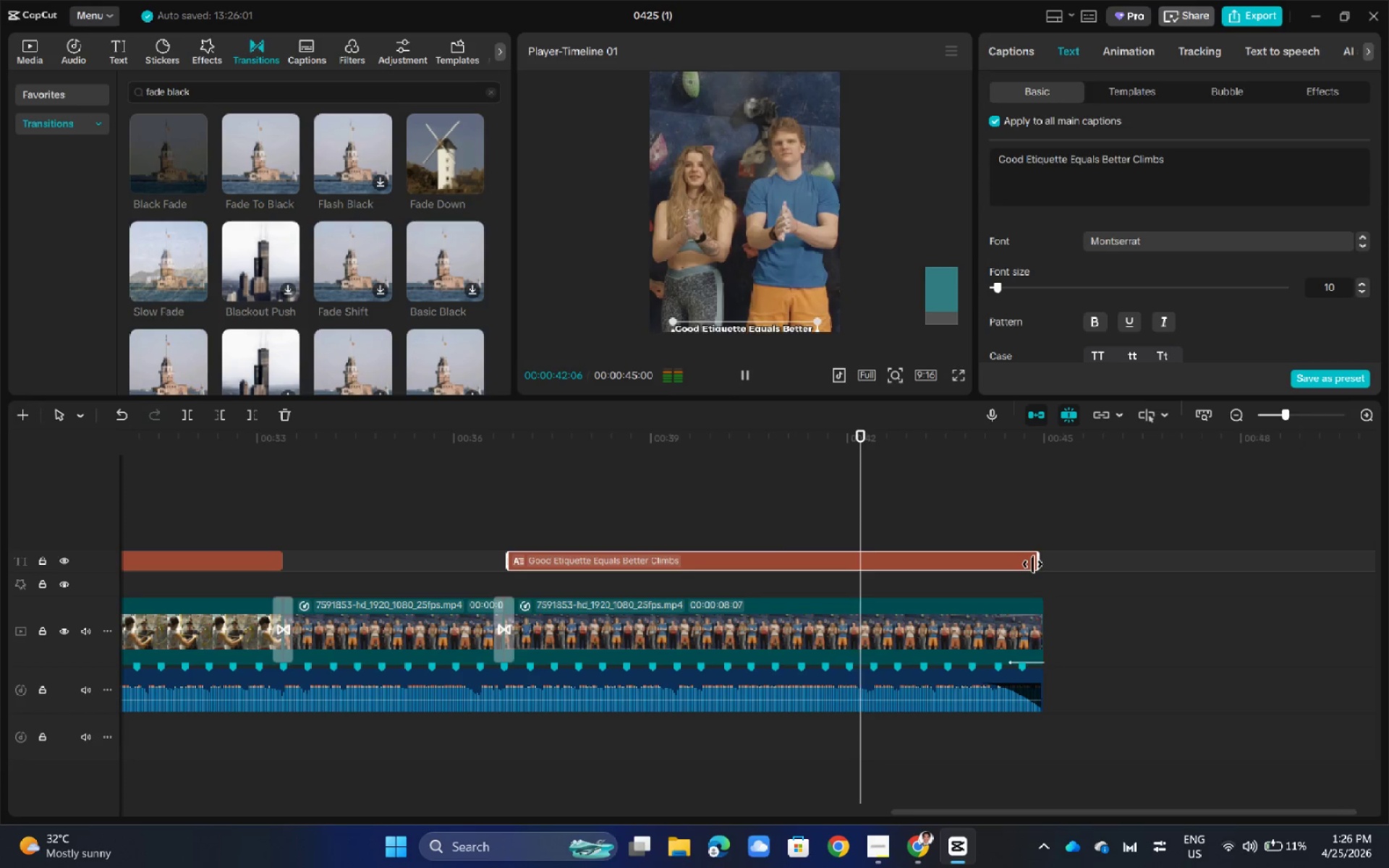 
wait(5.23)
 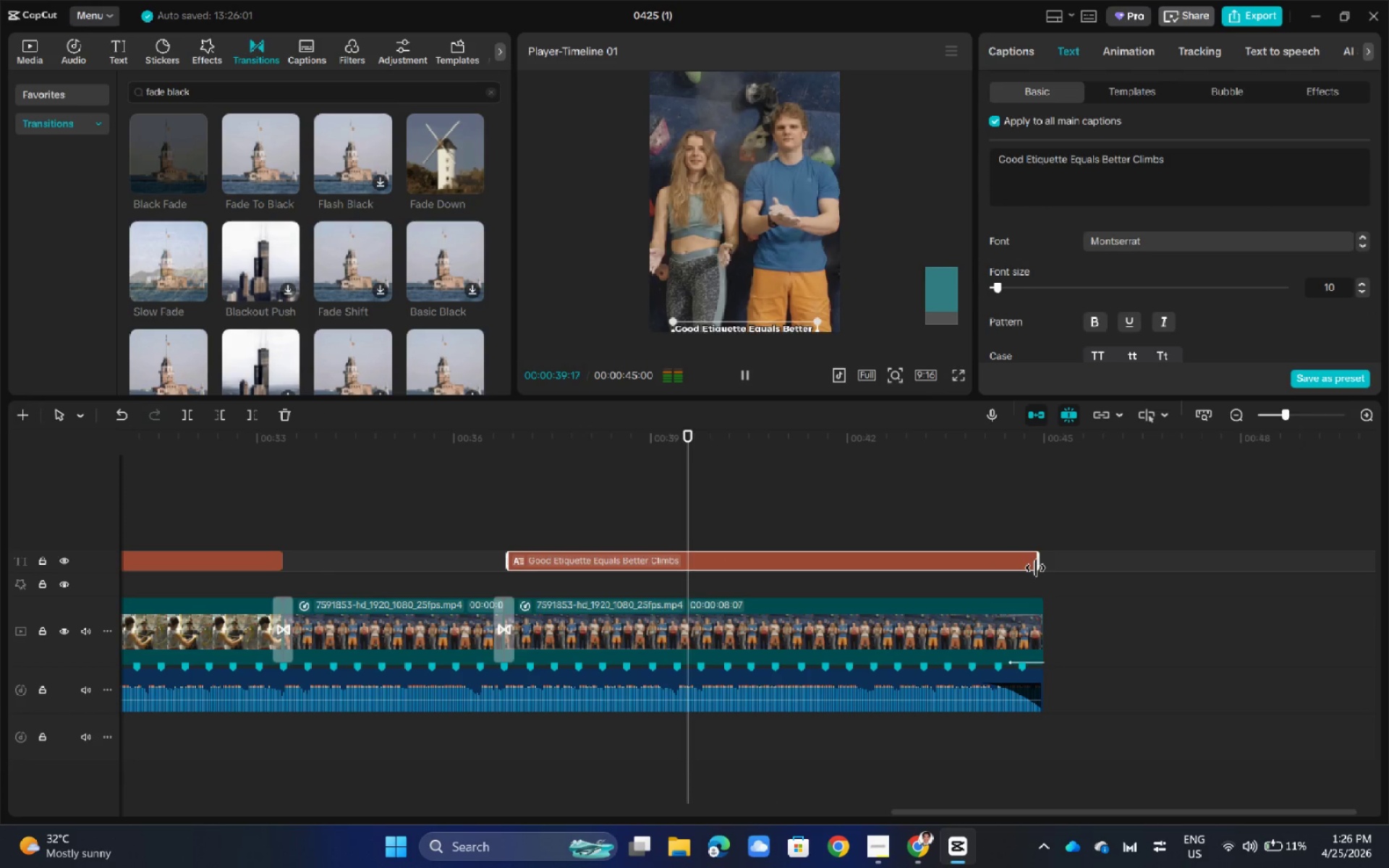 
left_click([889, 208])
 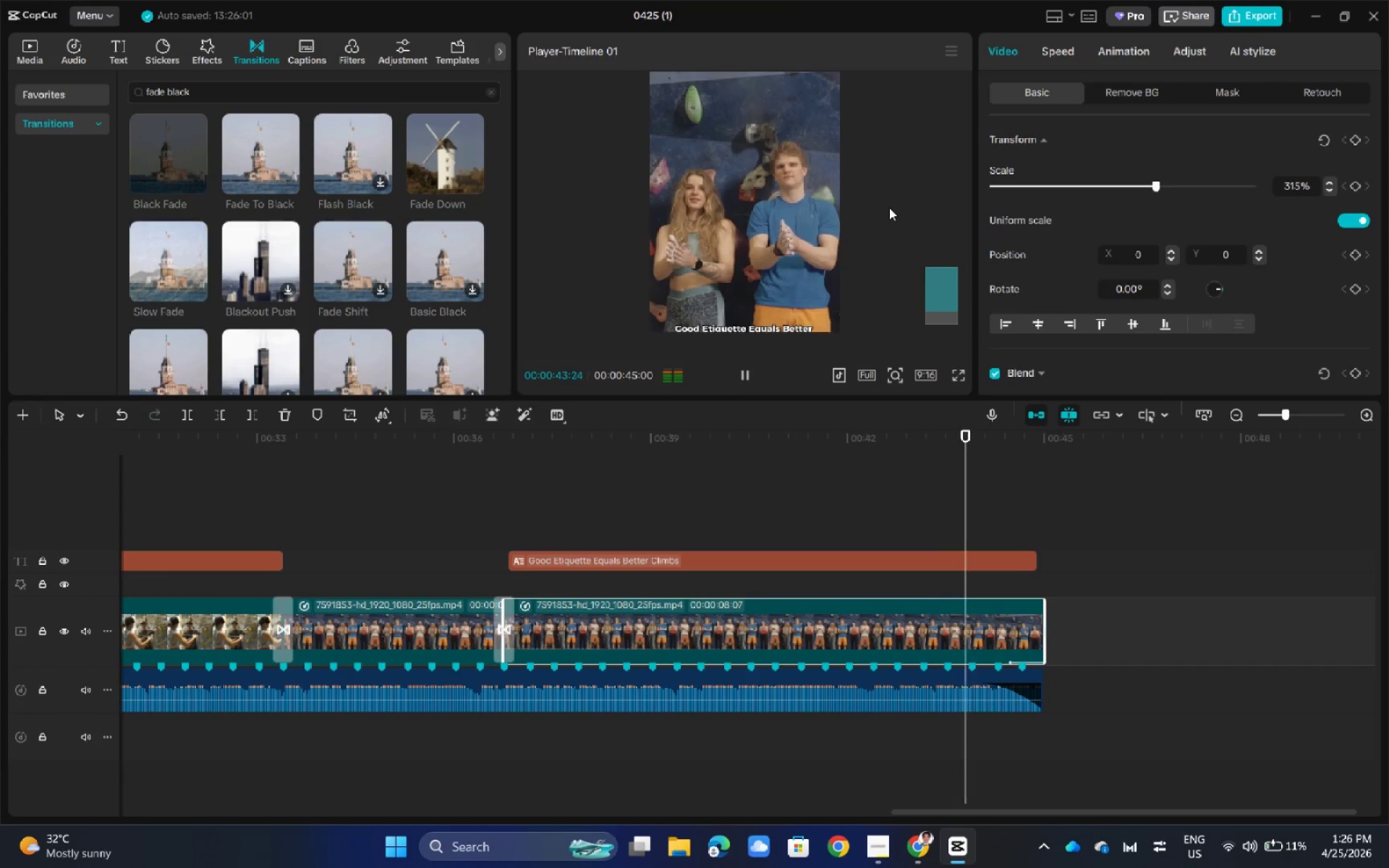 
hold_key(key=ShiftLeft, duration=0.42)
scroll: coordinate [889, 208], scroll_direction: up, amount: 3.0
 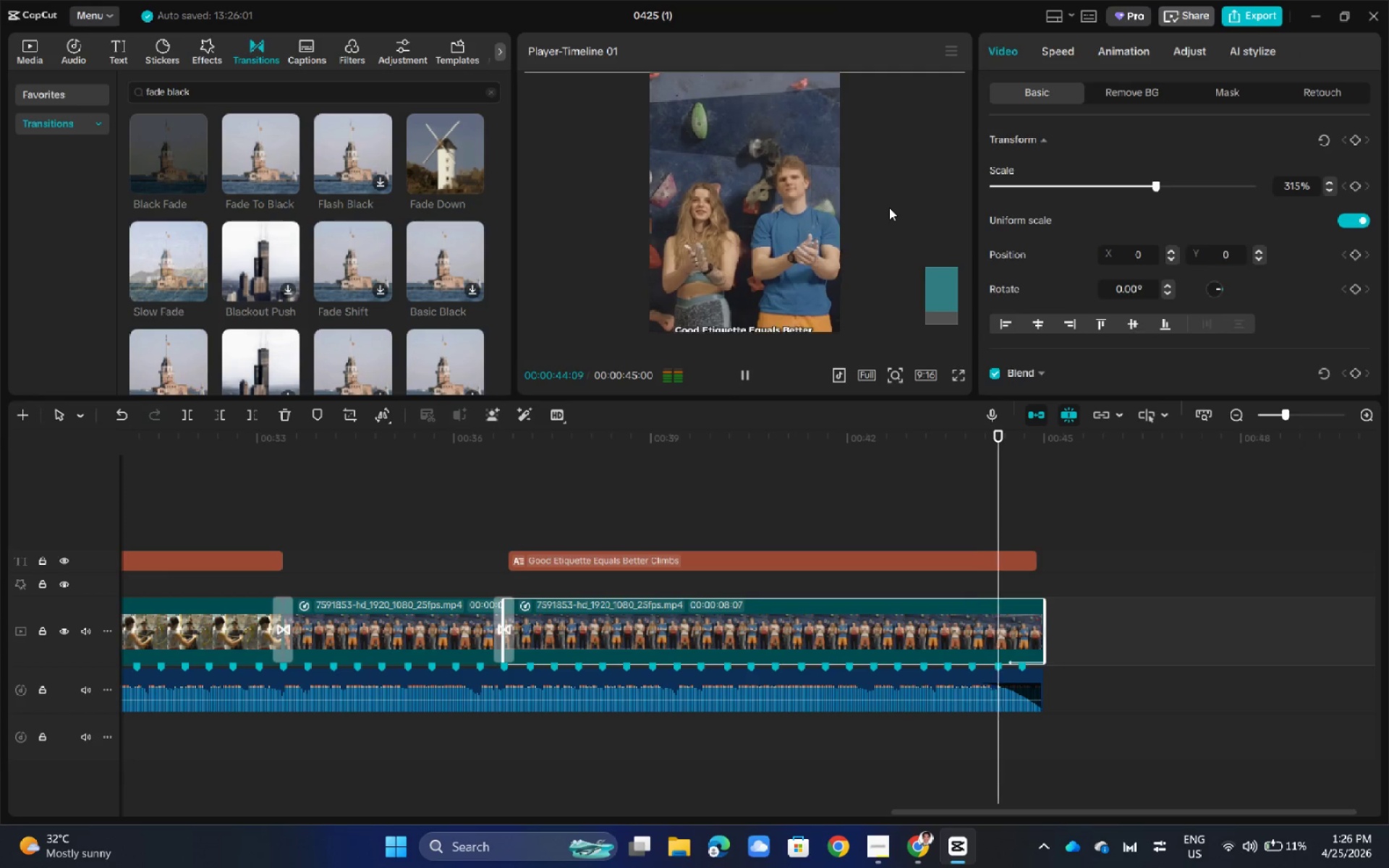 
key(Shift+ShiftLeft)
 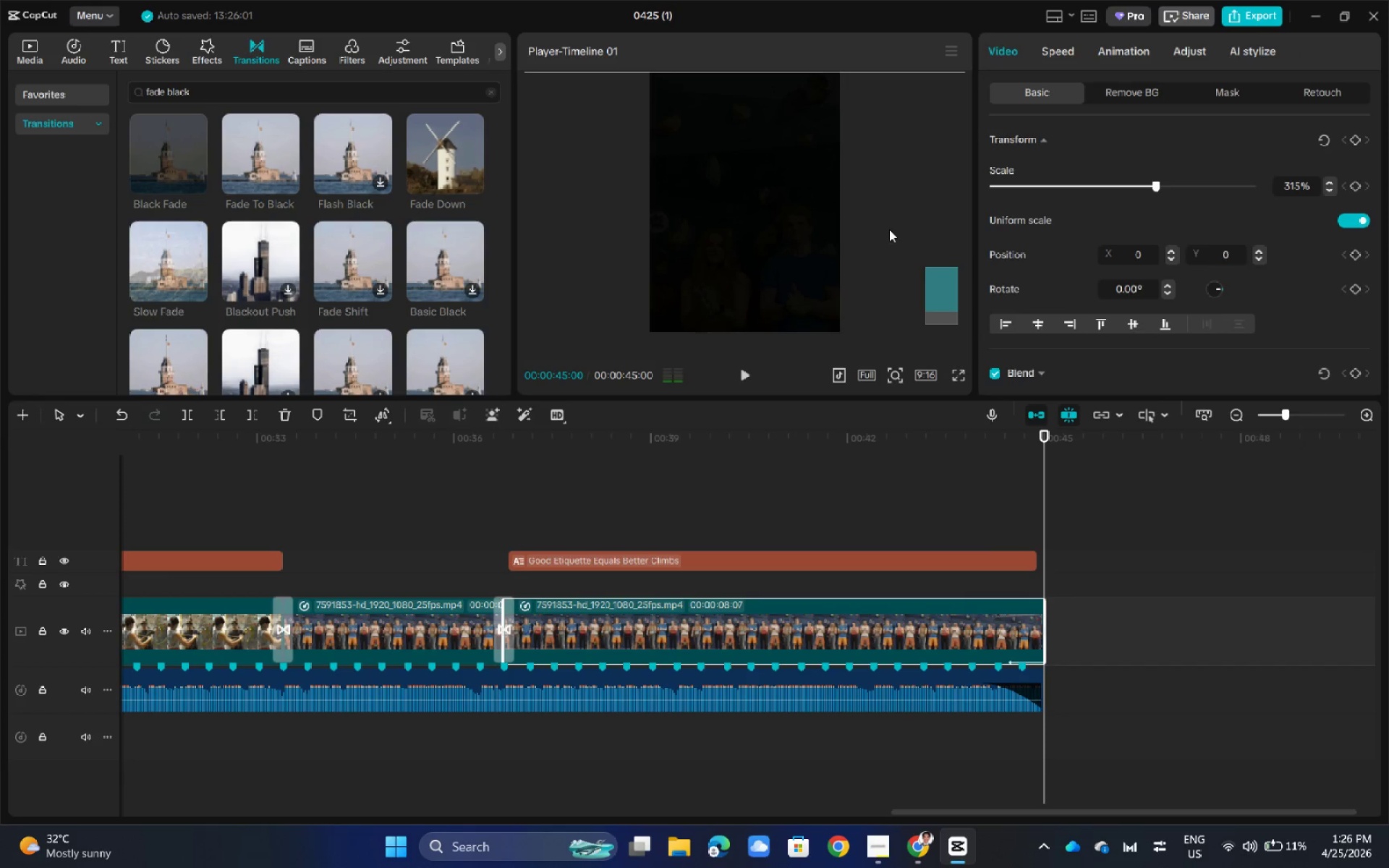 
key(Control+ControlLeft)
 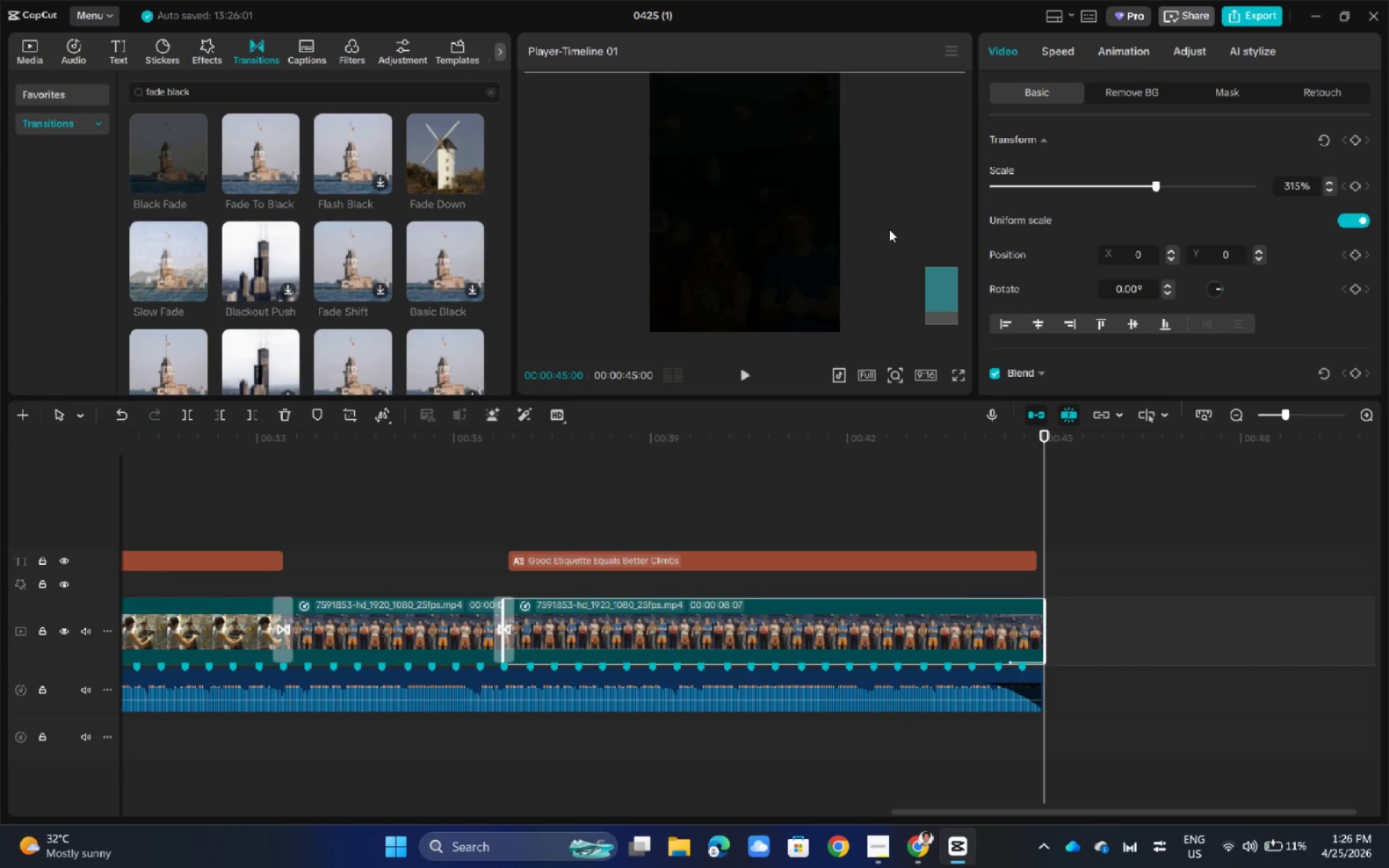 
hold_key(key=ControlLeft, duration=0.47)
scroll: coordinate [889, 229], scroll_direction: down, amount: 3.0
 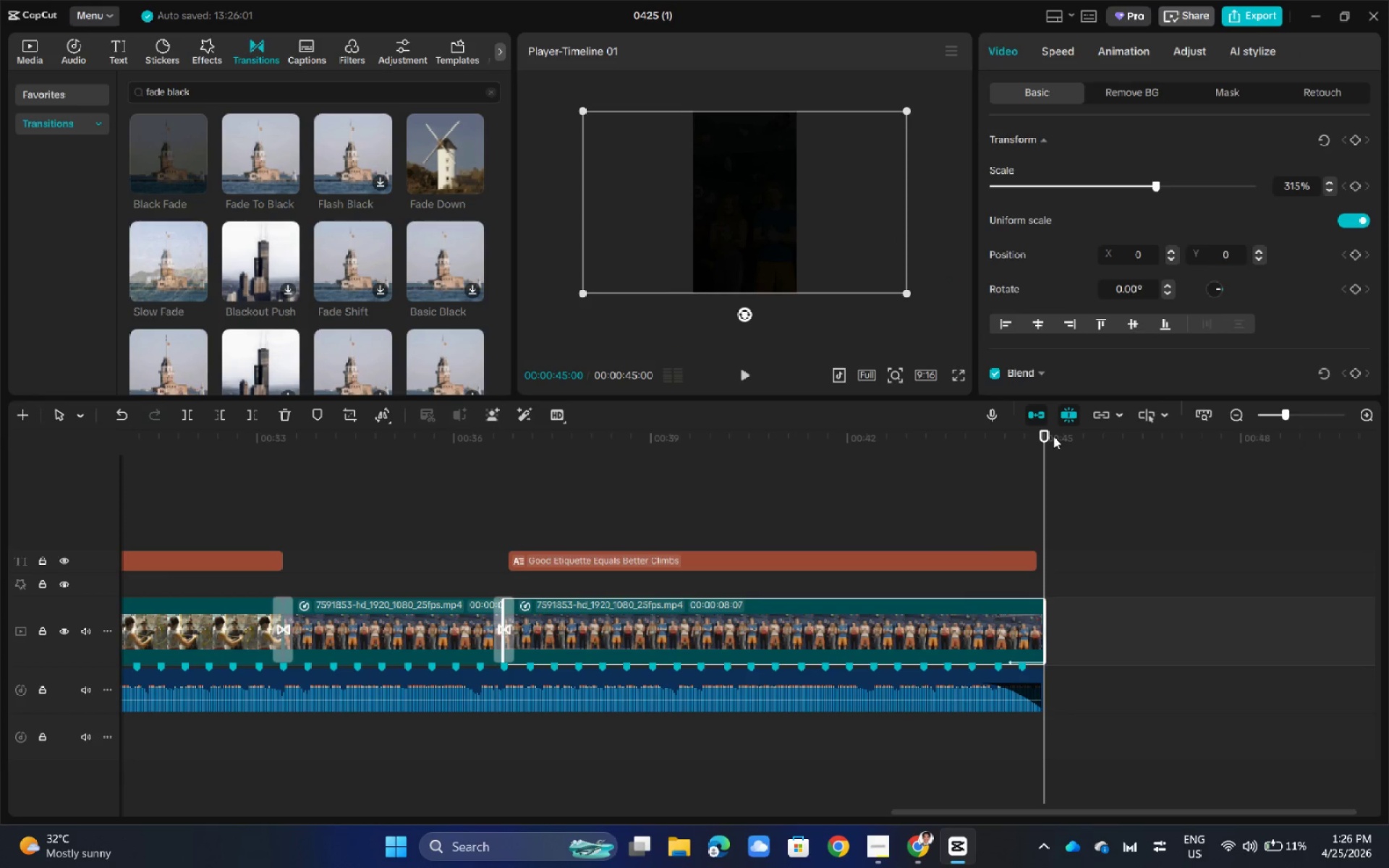 
left_click_drag(start_coordinate=[1053, 436], to_coordinate=[522, 483])
 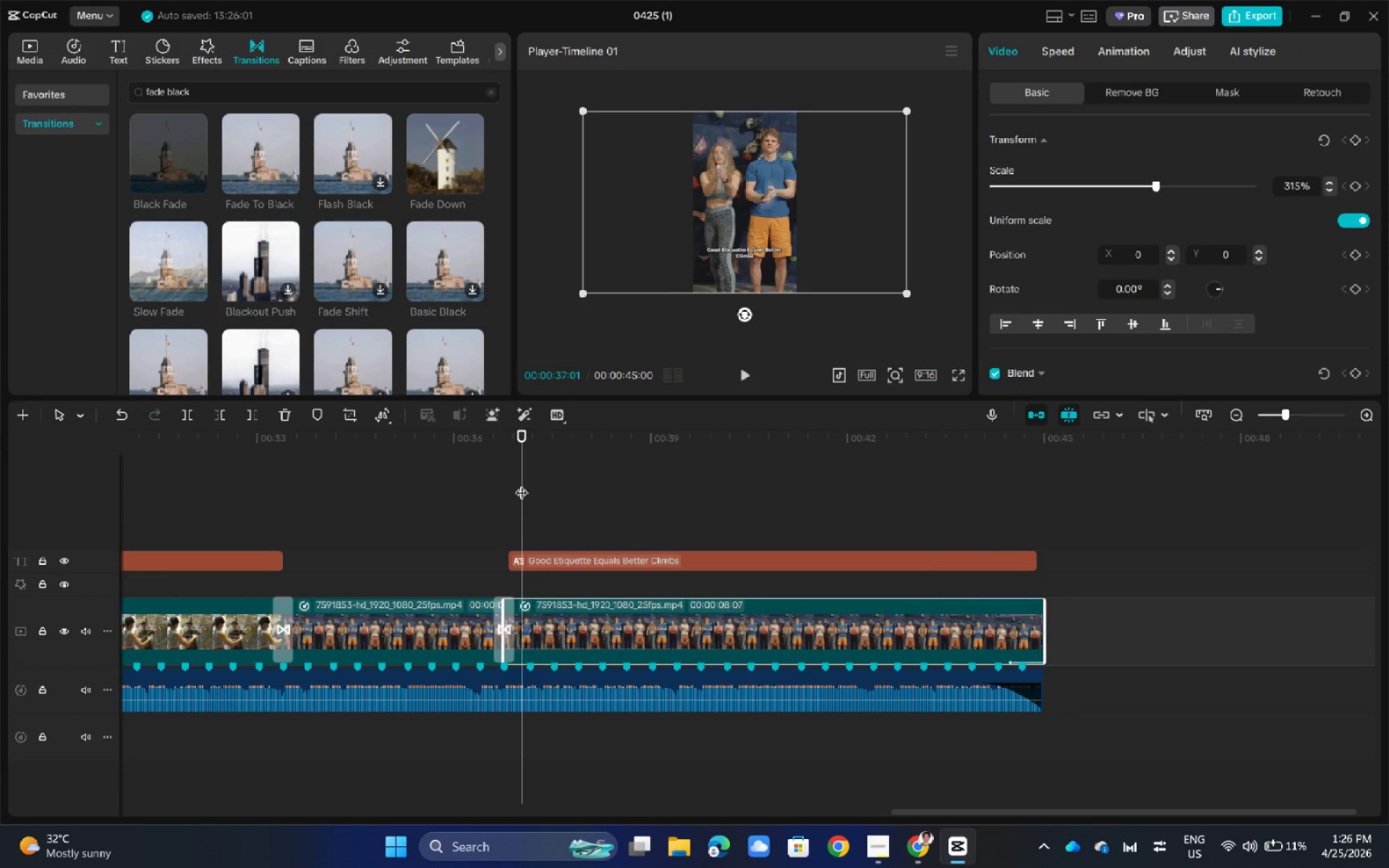 
key(Space)
 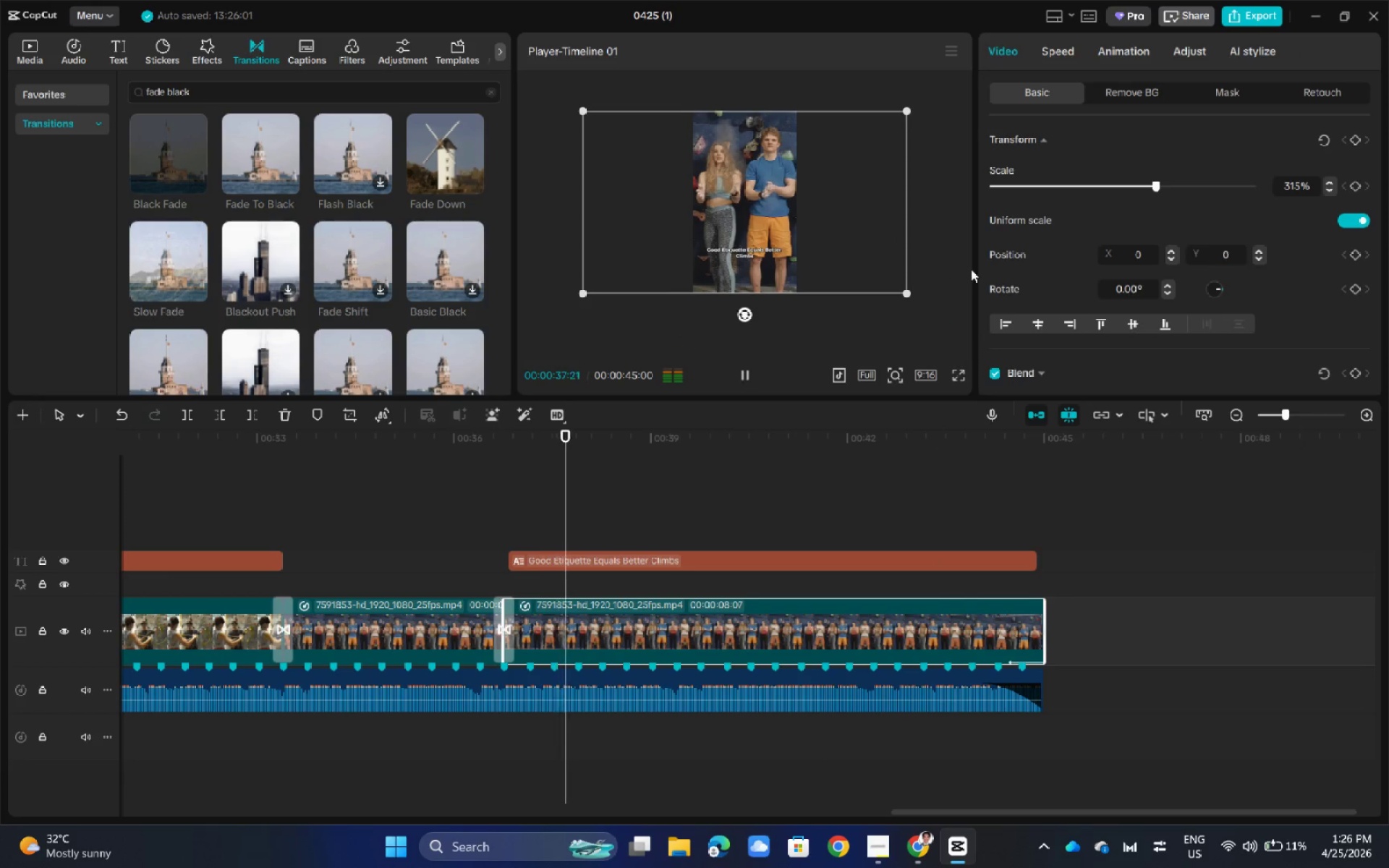 
left_click([954, 234])
 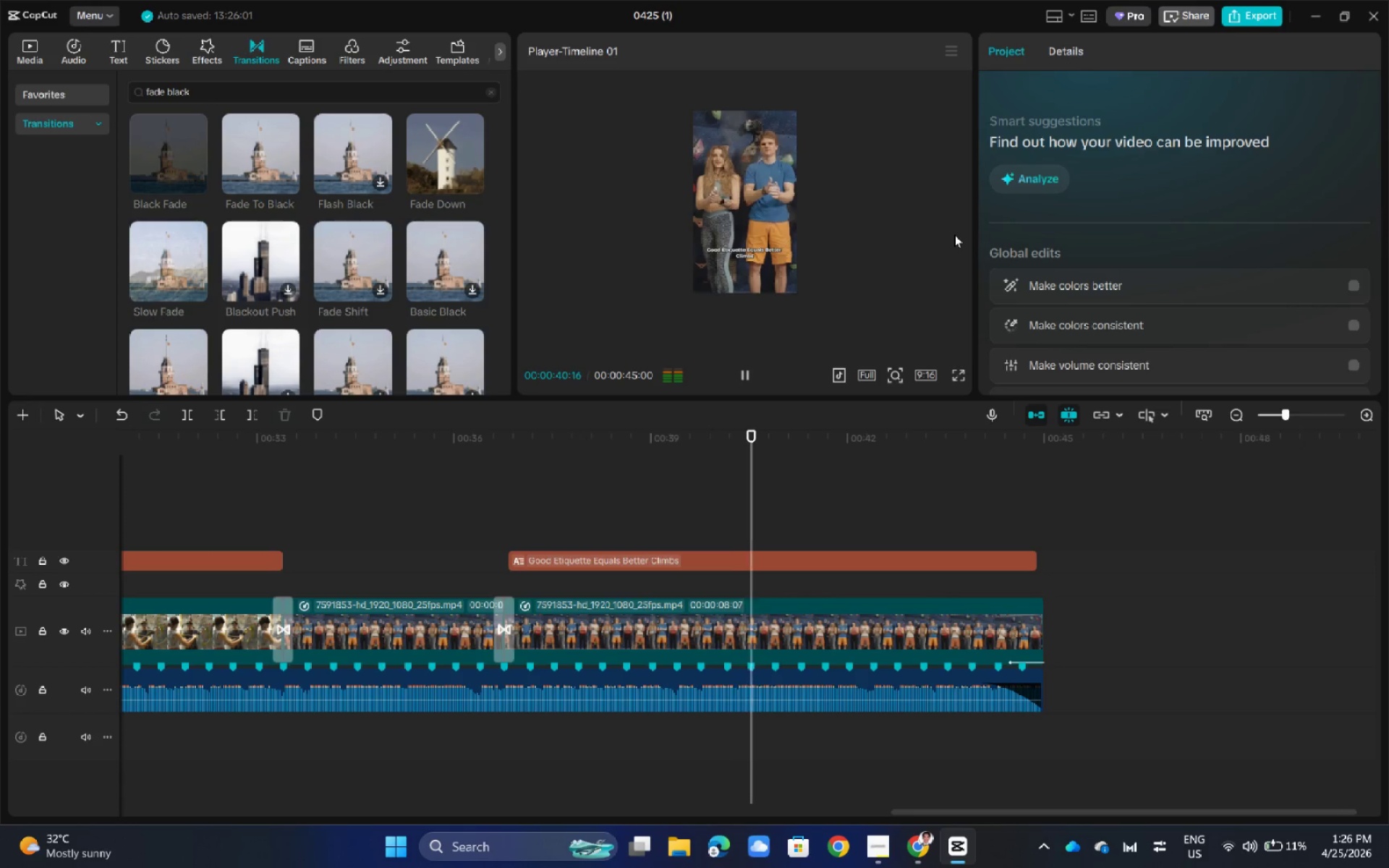 
key(Space)
 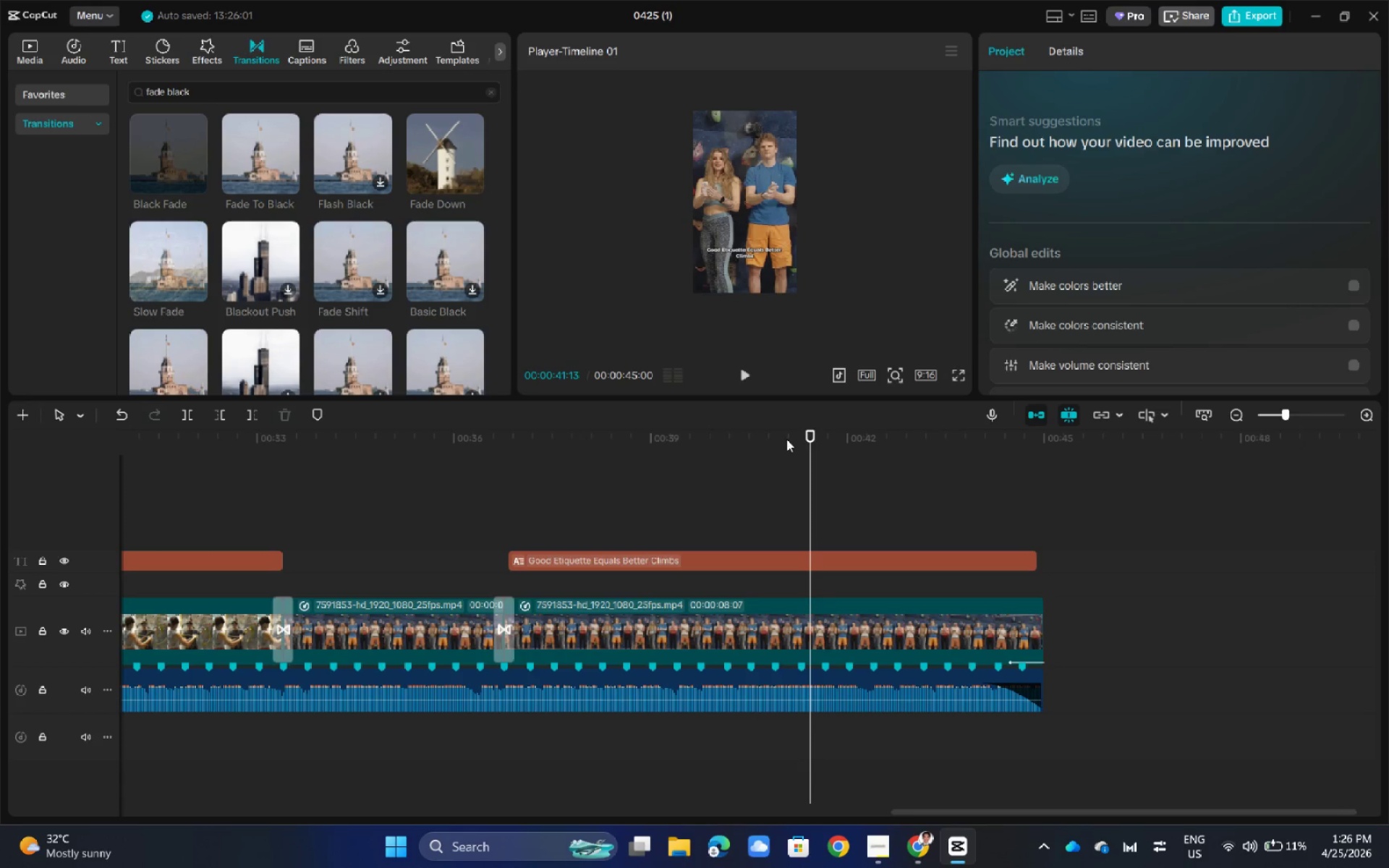 
left_click_drag(start_coordinate=[814, 440], to_coordinate=[1008, 594])
 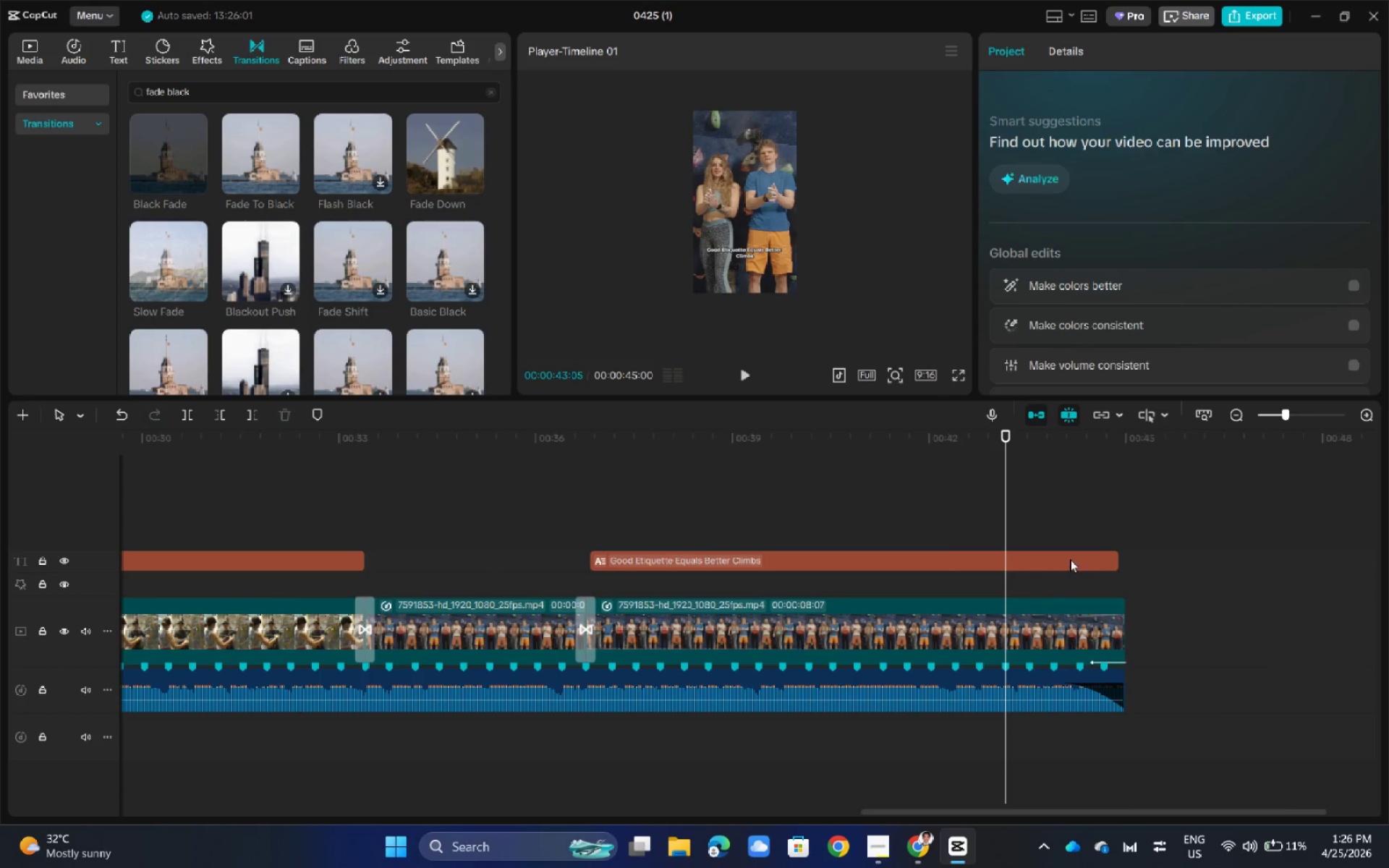 
left_click([1070, 558])
 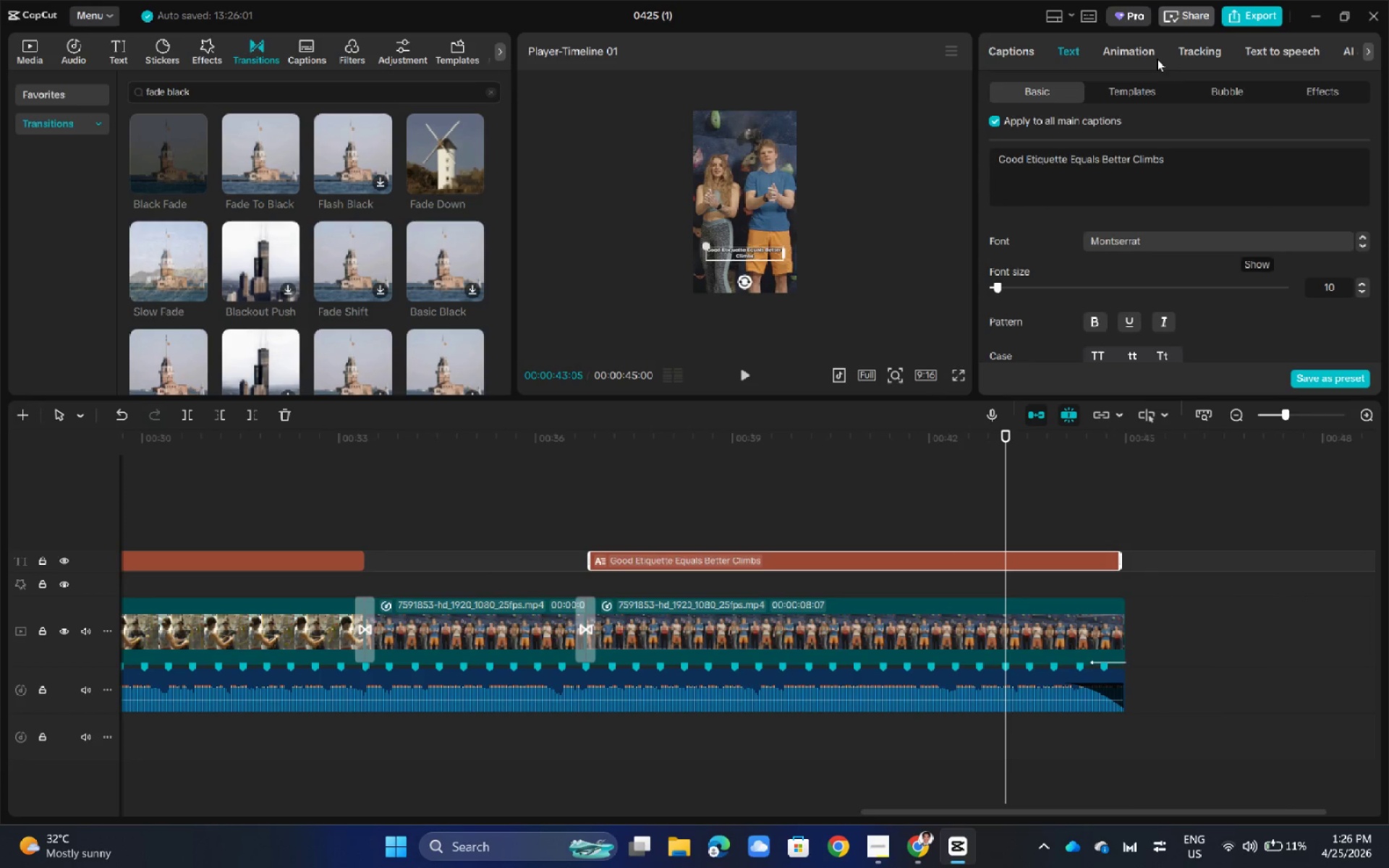 
left_click([1133, 48])
 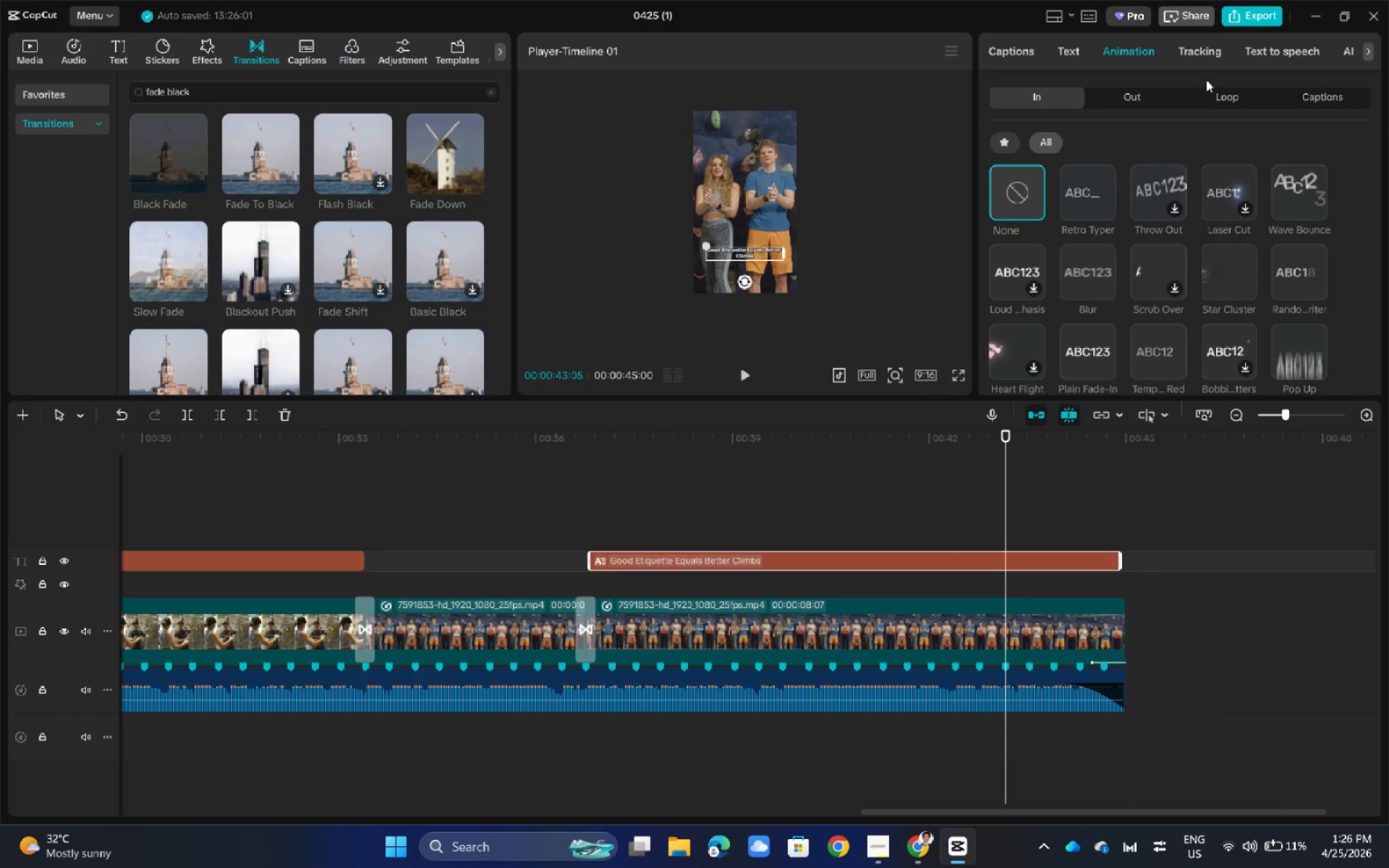 
left_click([1150, 90])
 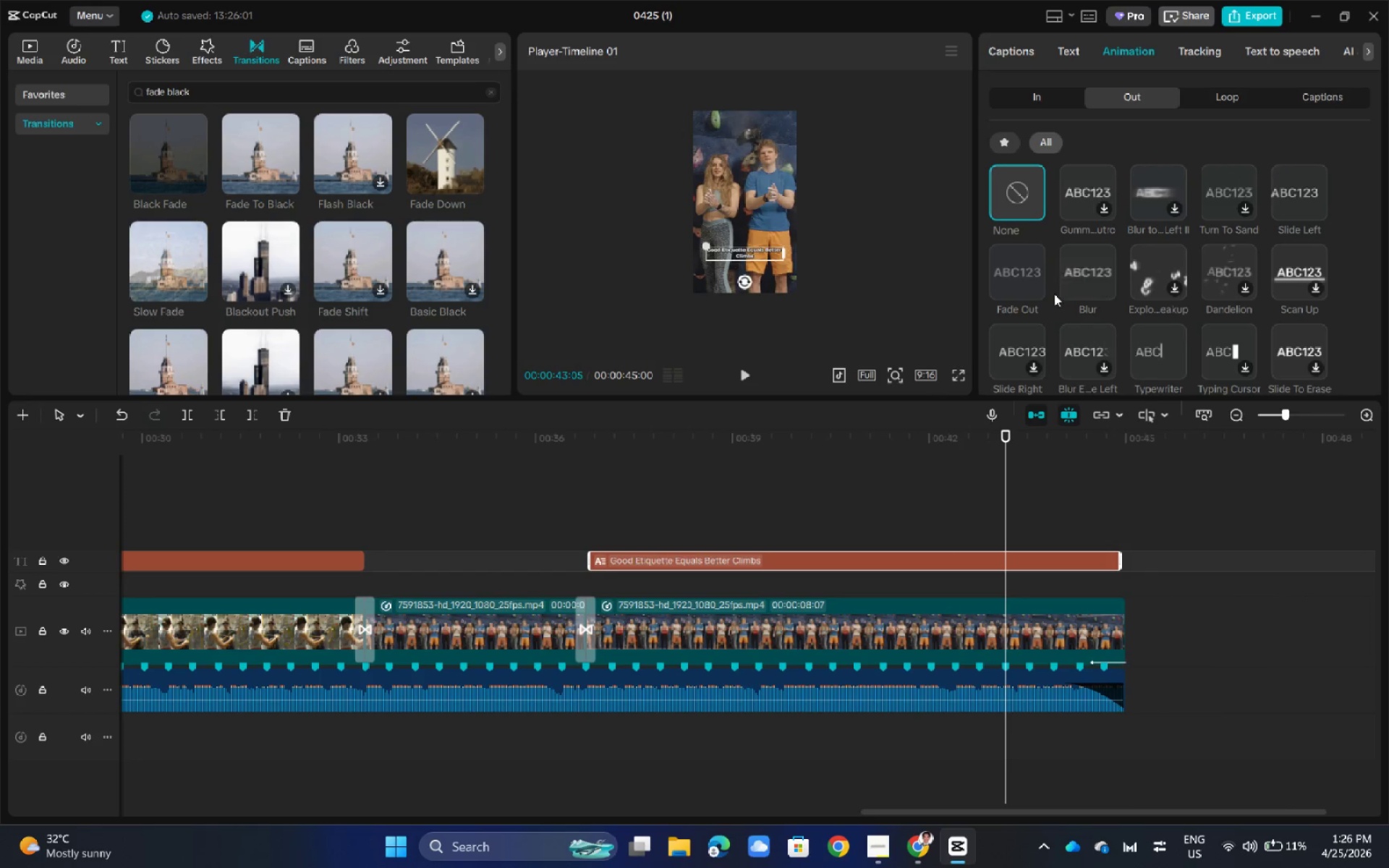 
left_click([1025, 281])
 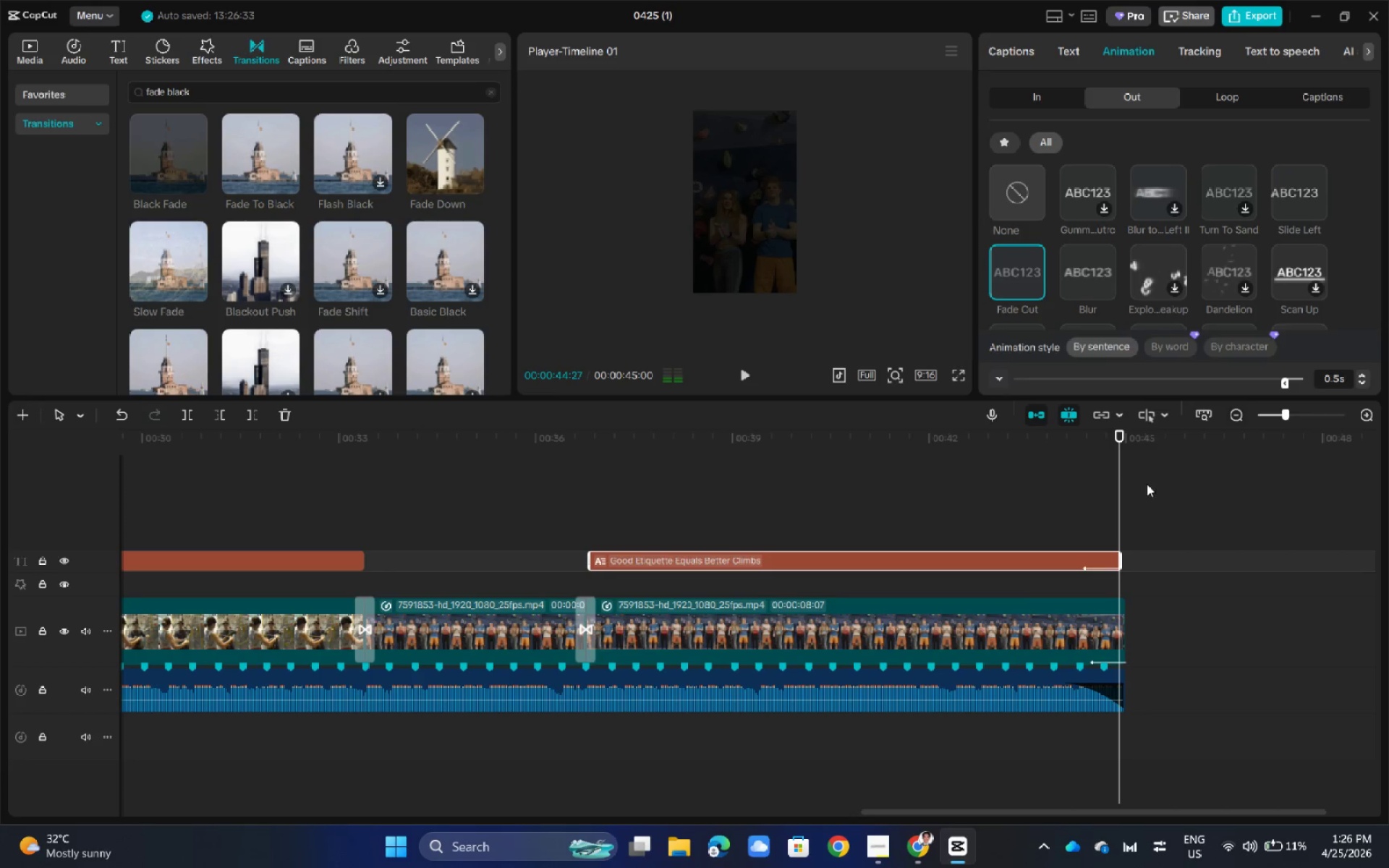 
left_click_drag(start_coordinate=[1113, 441], to_coordinate=[878, 468])
 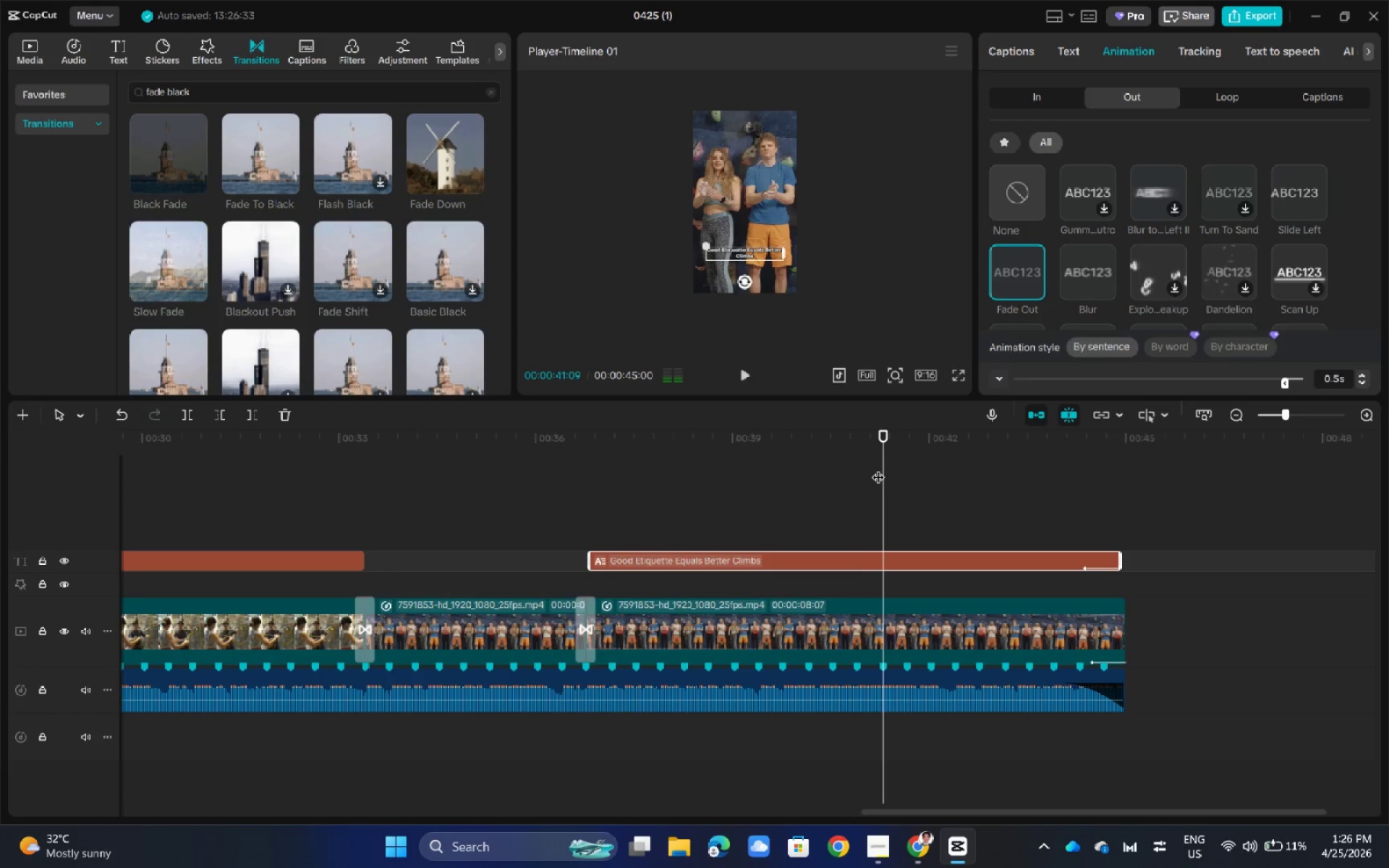 
key(Space)
 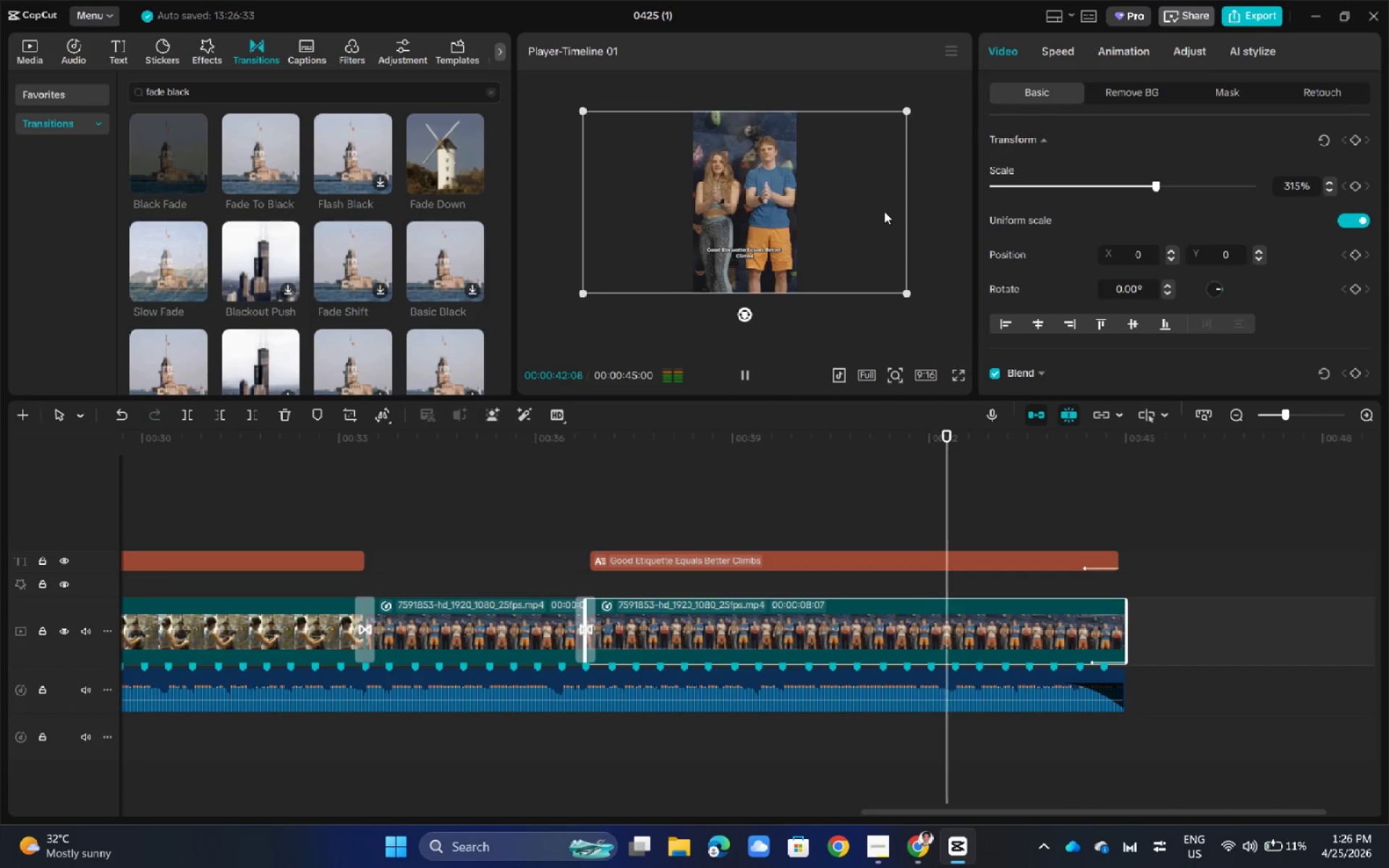 
left_click([938, 230])
 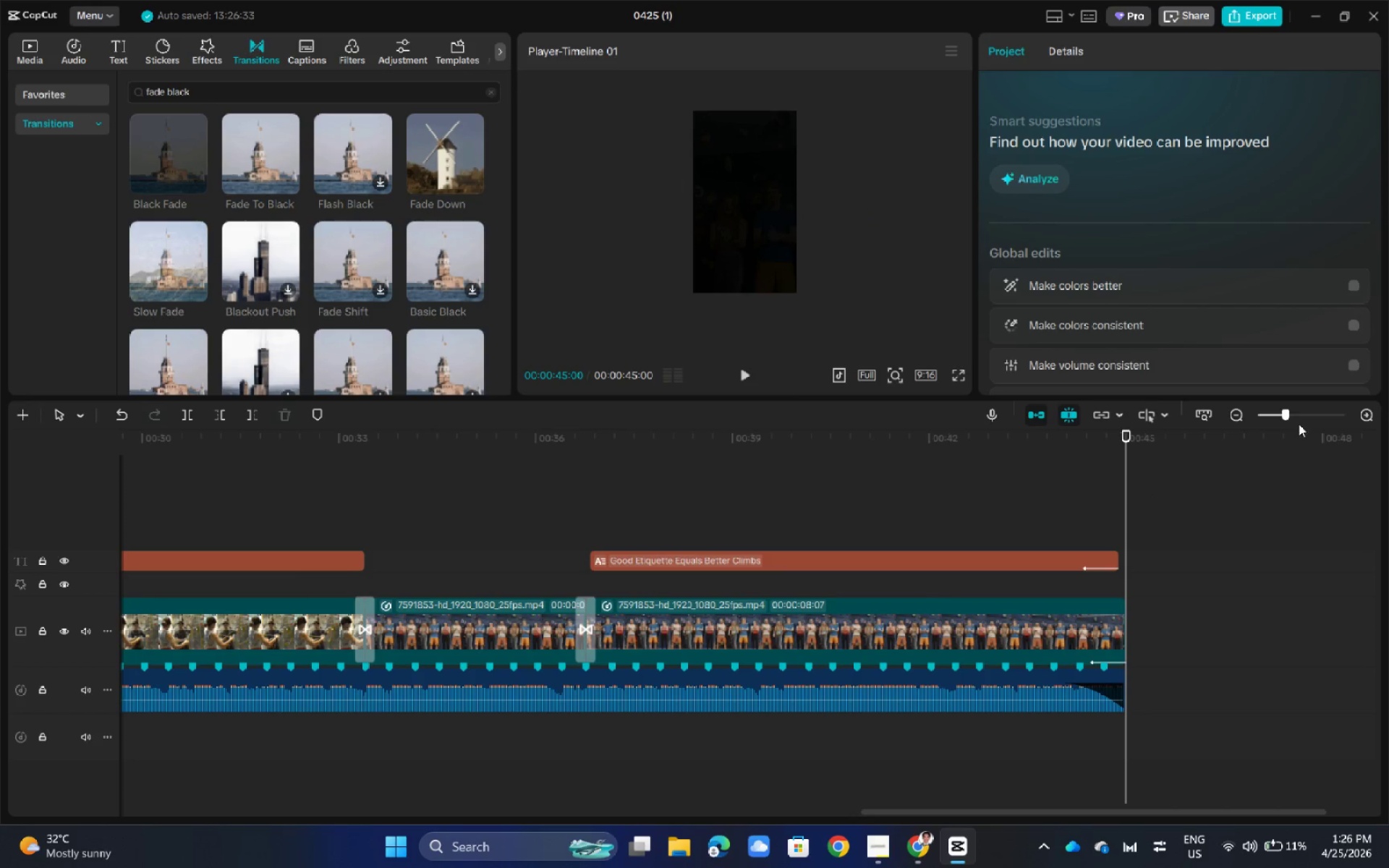 
wait(5.56)
 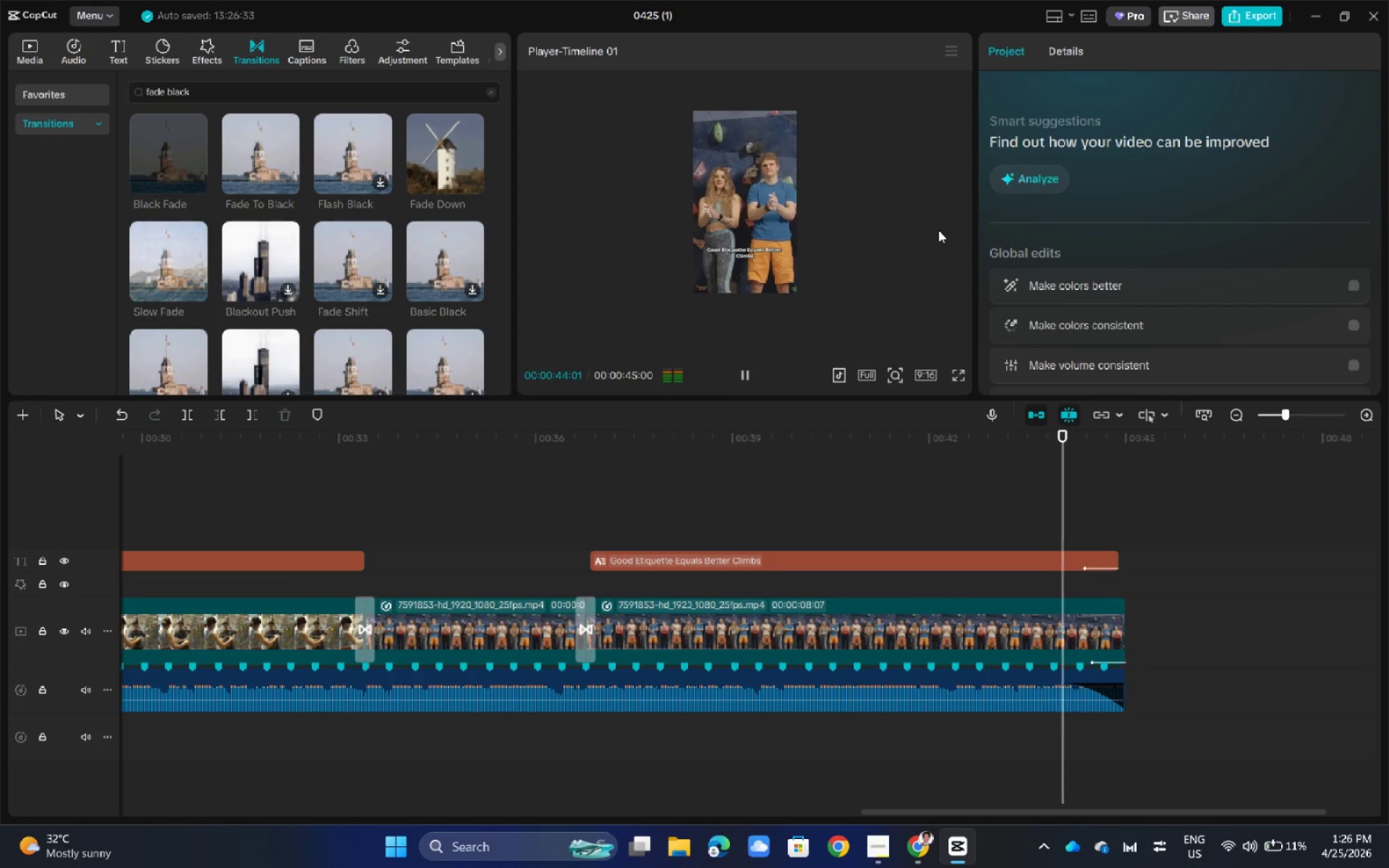 
left_click_drag(start_coordinate=[1125, 434], to_coordinate=[558, 615])
 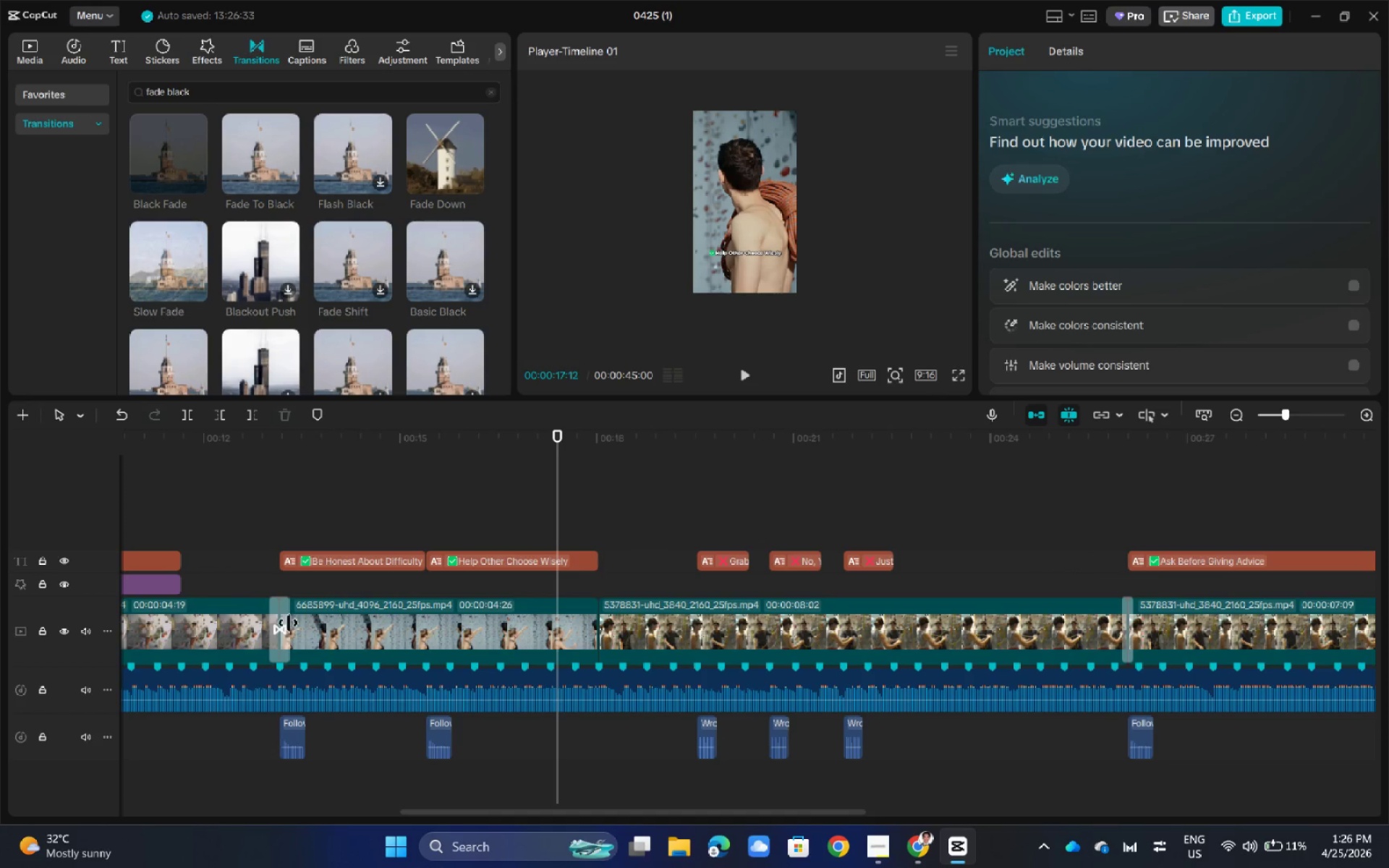 
left_click([288, 623])
 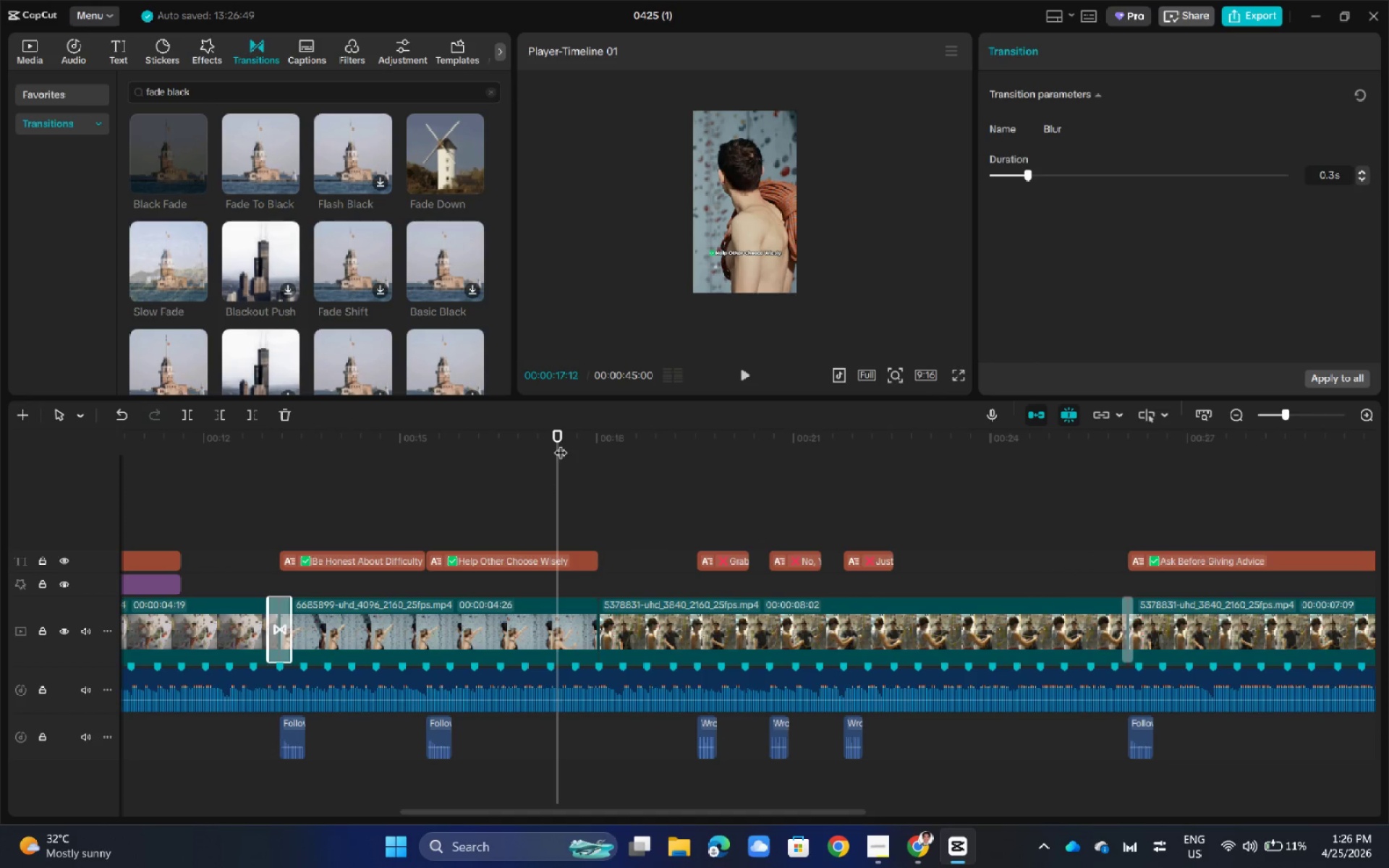 
left_click_drag(start_coordinate=[561, 435], to_coordinate=[250, 499])
 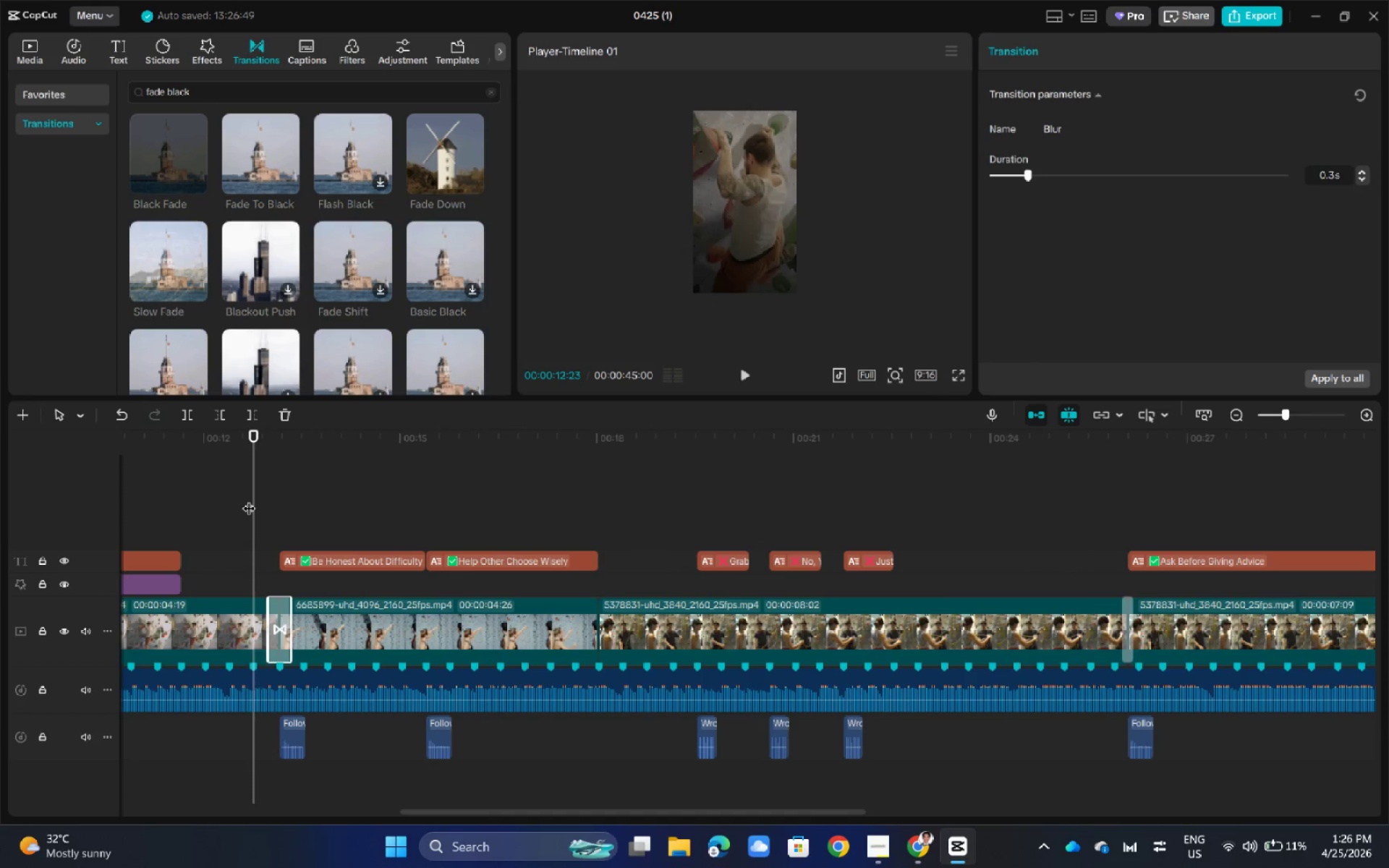 
key(Space)
 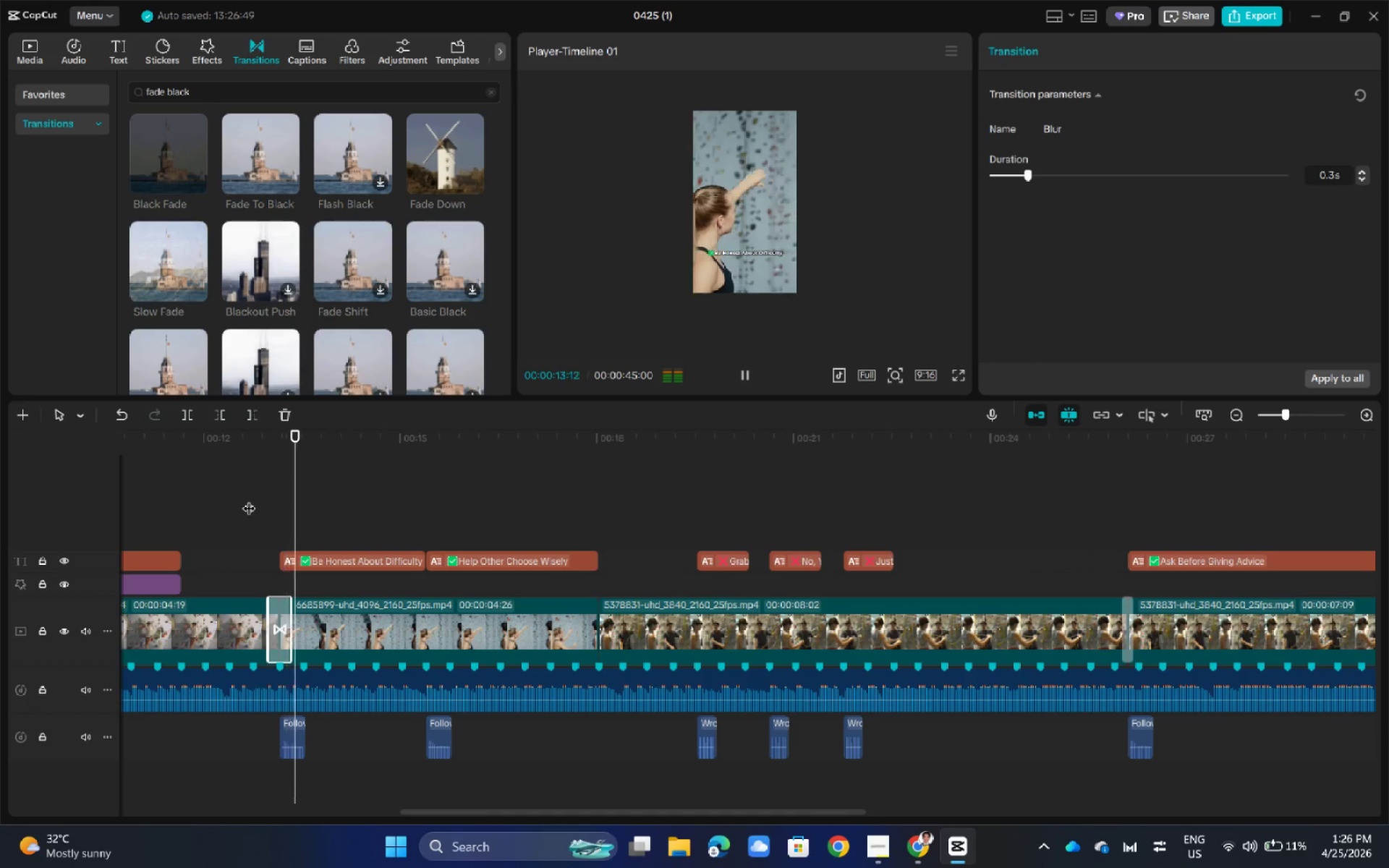 
key(Space)
 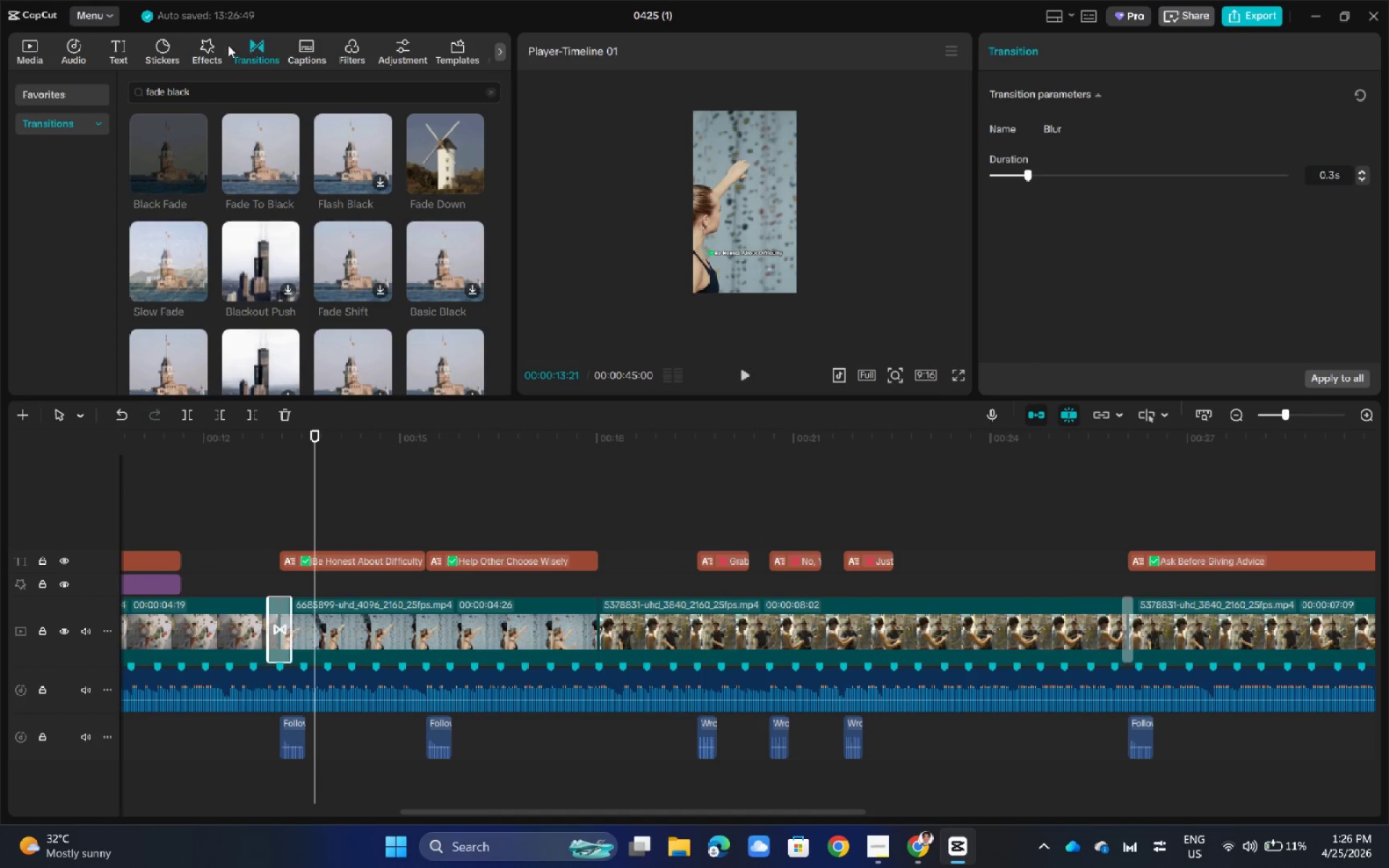 
double_click([215, 91])
 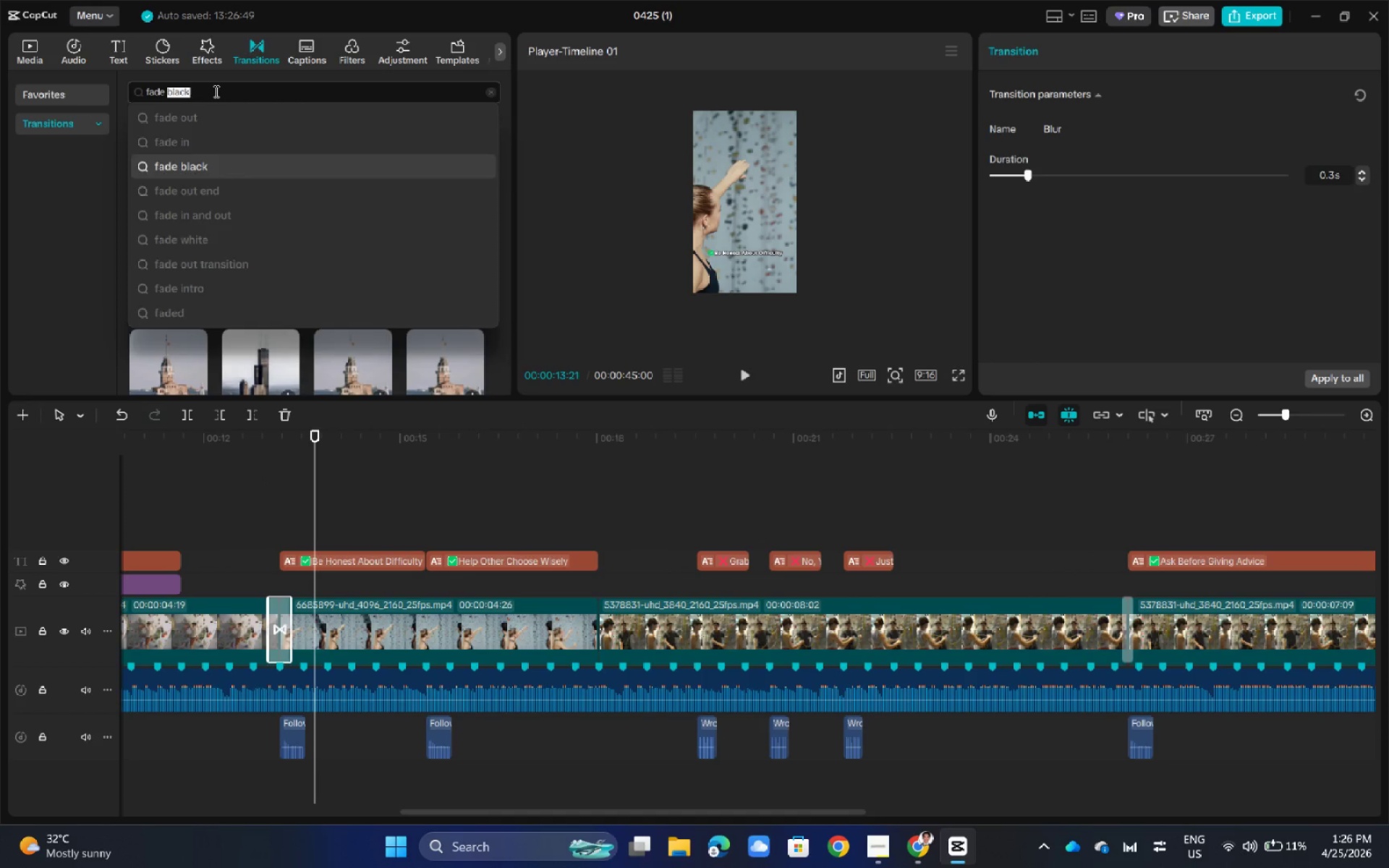 
triple_click([215, 91])
 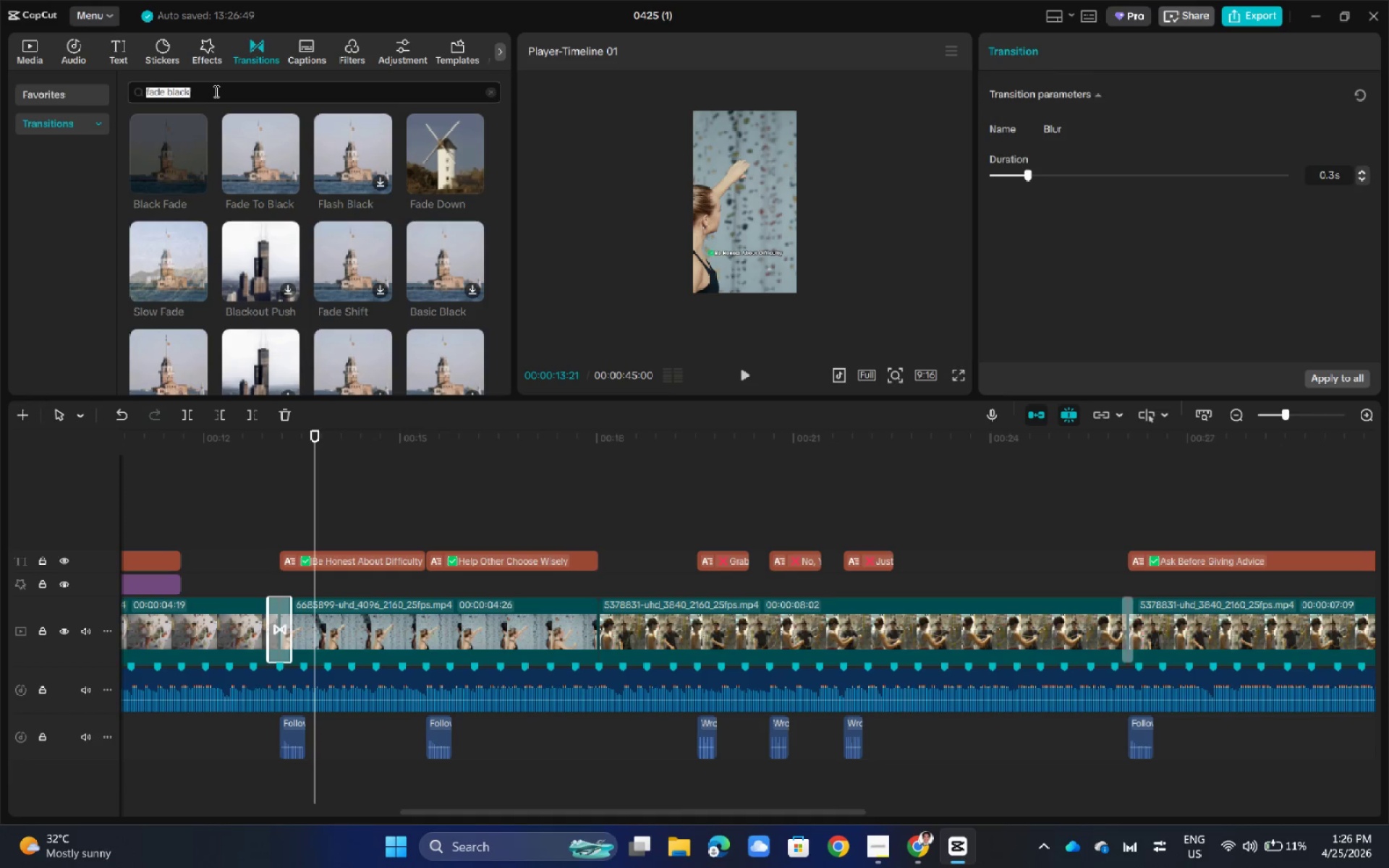 
key(Backspace)
key(Backspace)
key(Backspace)
key(Backspace)
type(blur)
 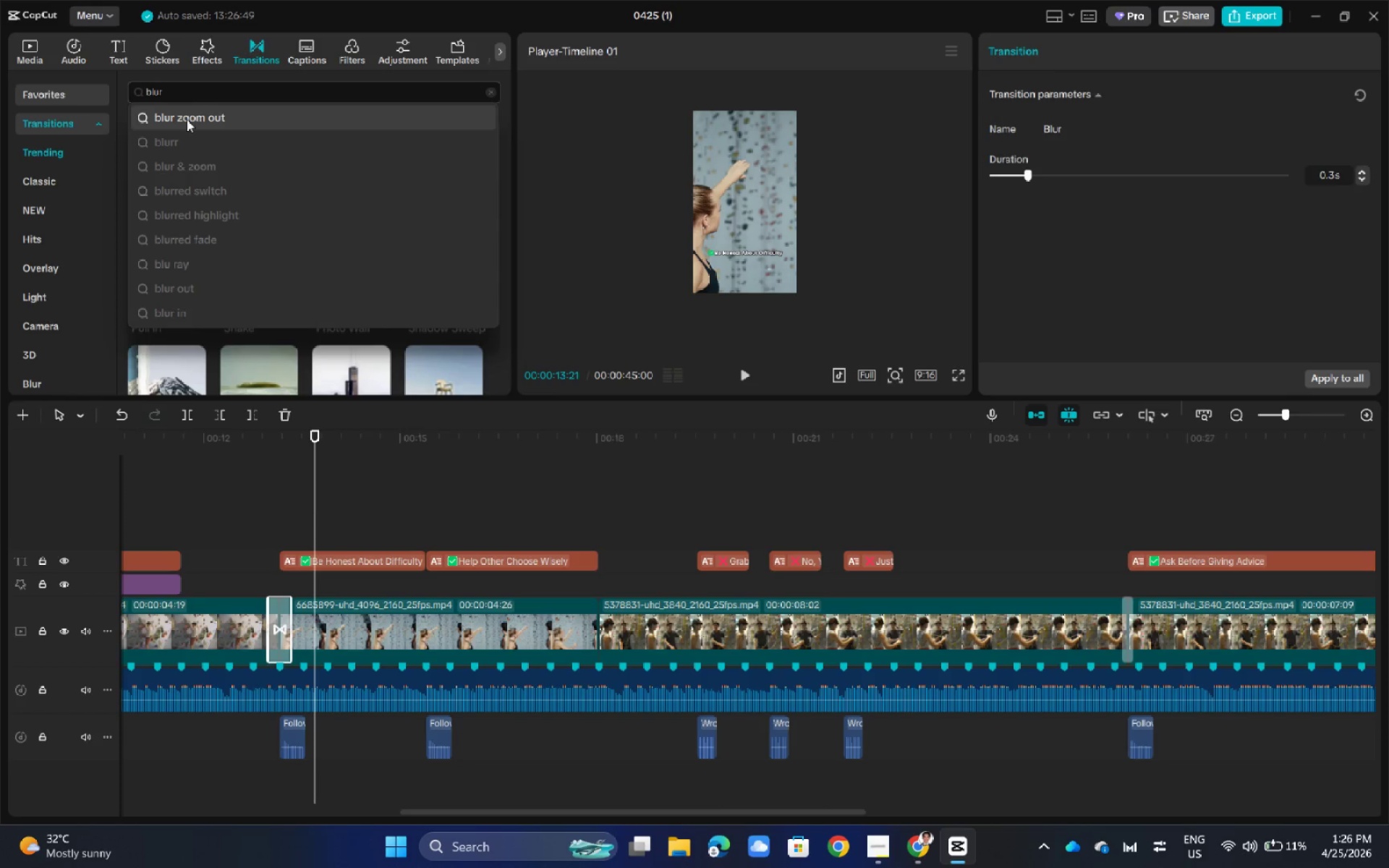 
left_click([182, 132])
 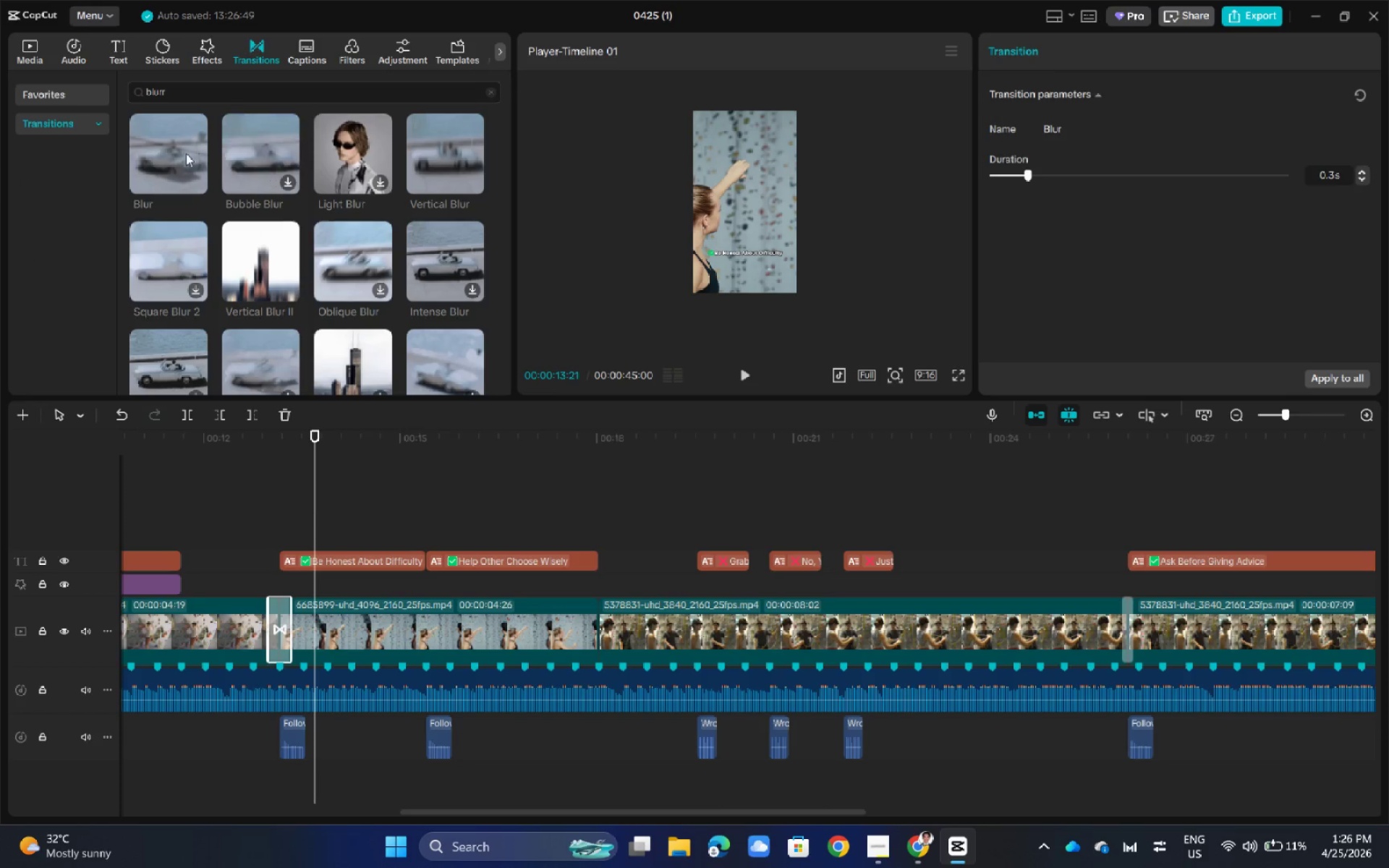 
left_click_drag(start_coordinate=[177, 142], to_coordinate=[579, 634])
 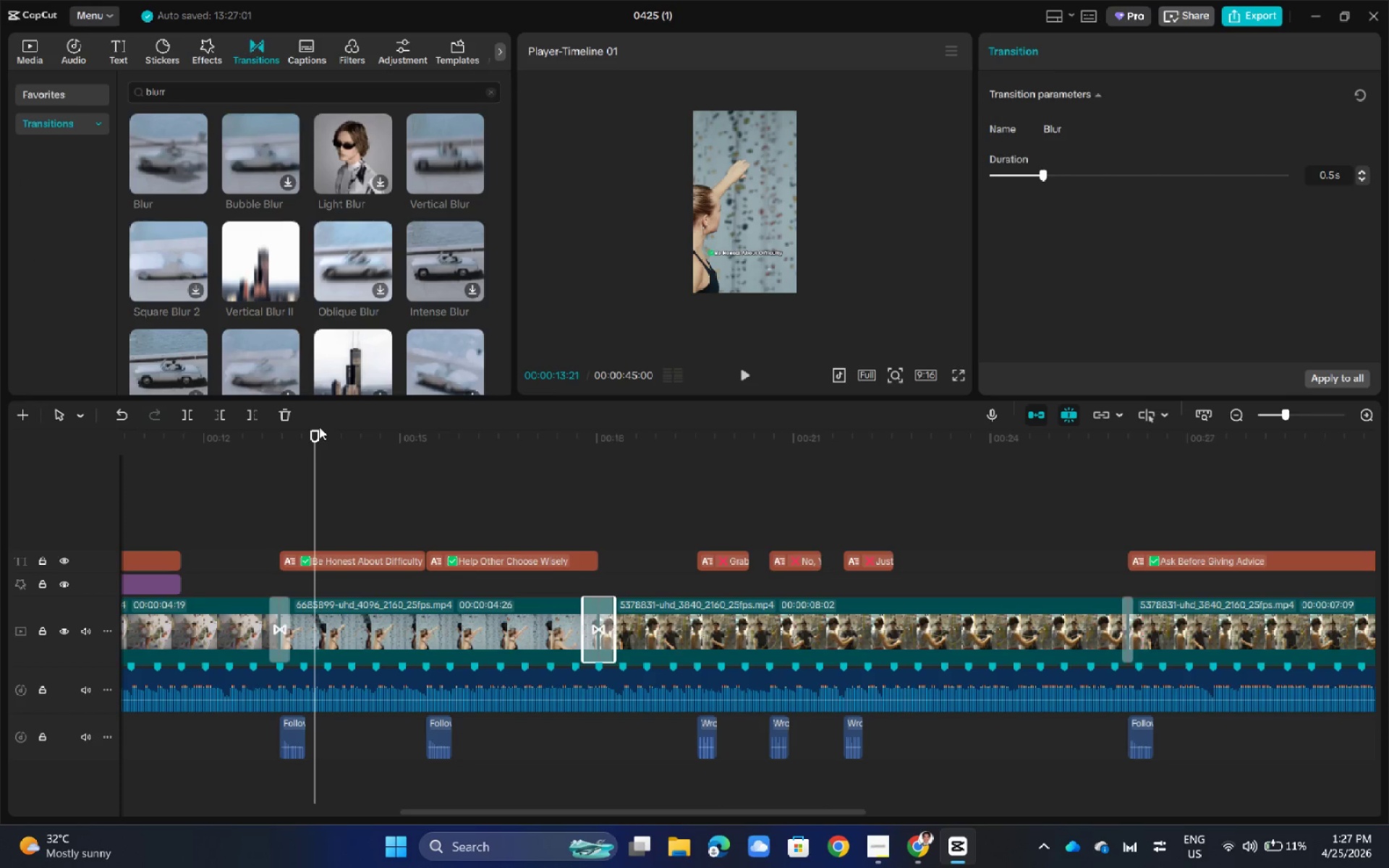 
left_click_drag(start_coordinate=[314, 434], to_coordinate=[278, 445])
 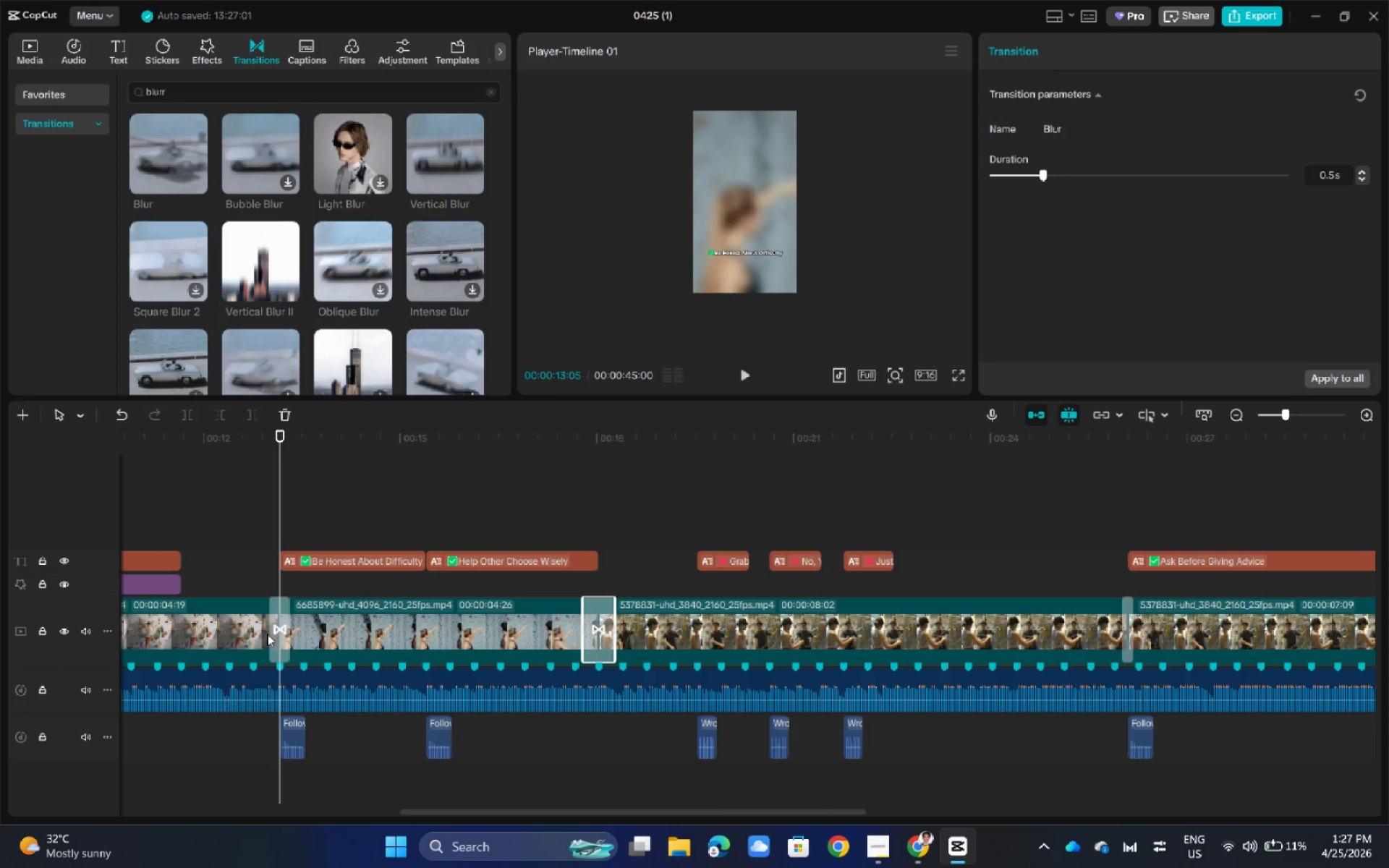 
left_click([281, 625])
 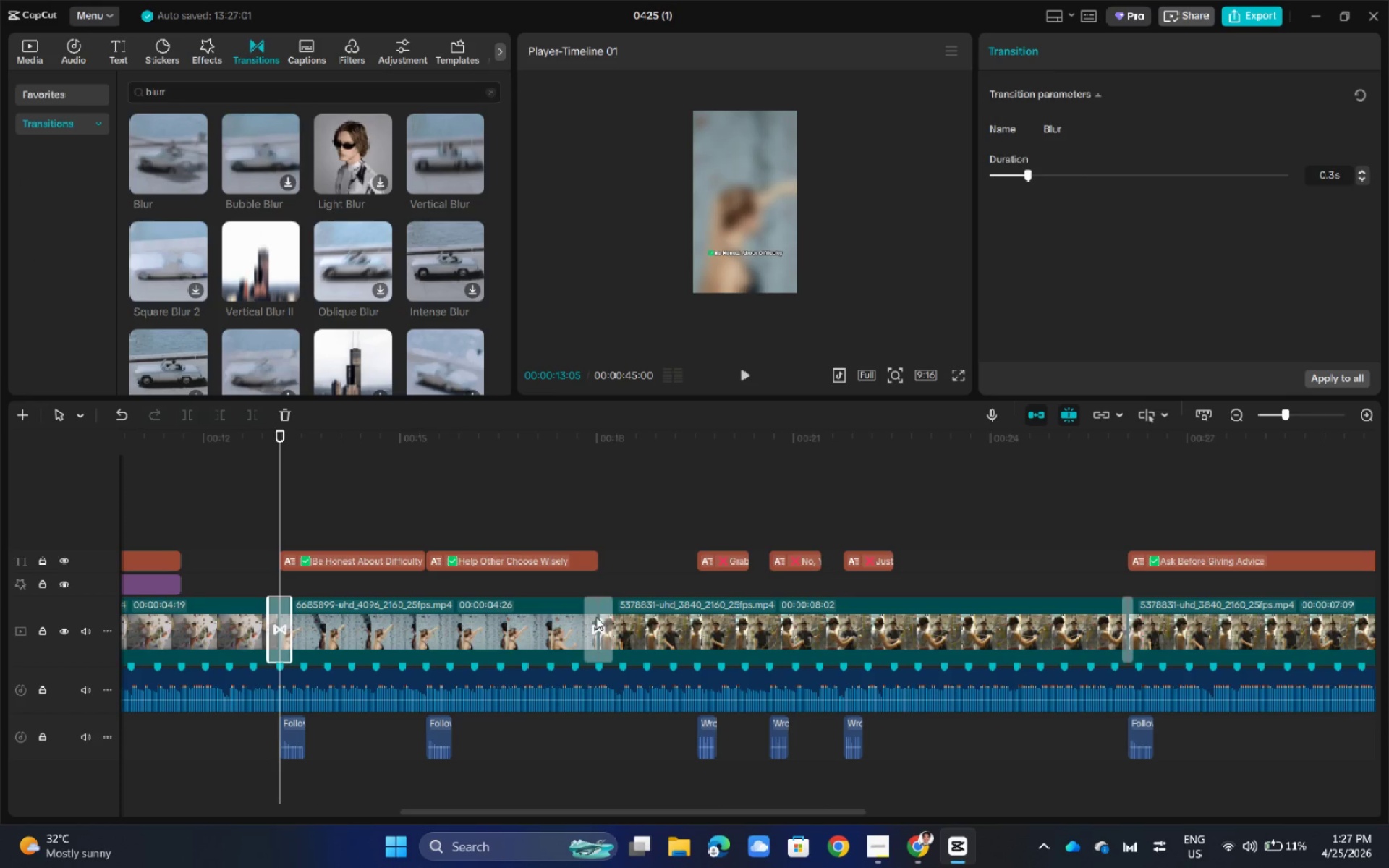 
left_click([603, 624])
 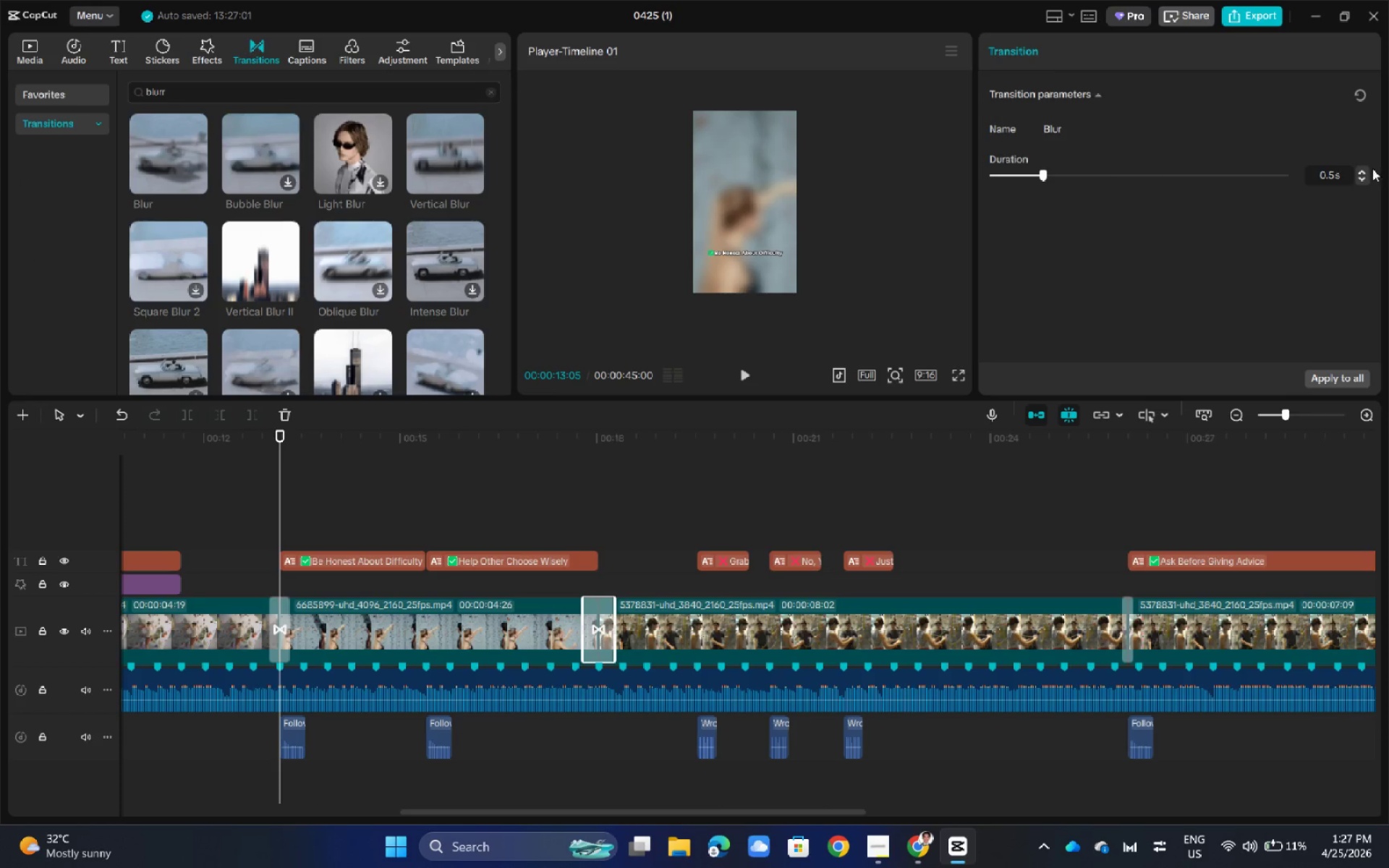 
left_click([1359, 182])
 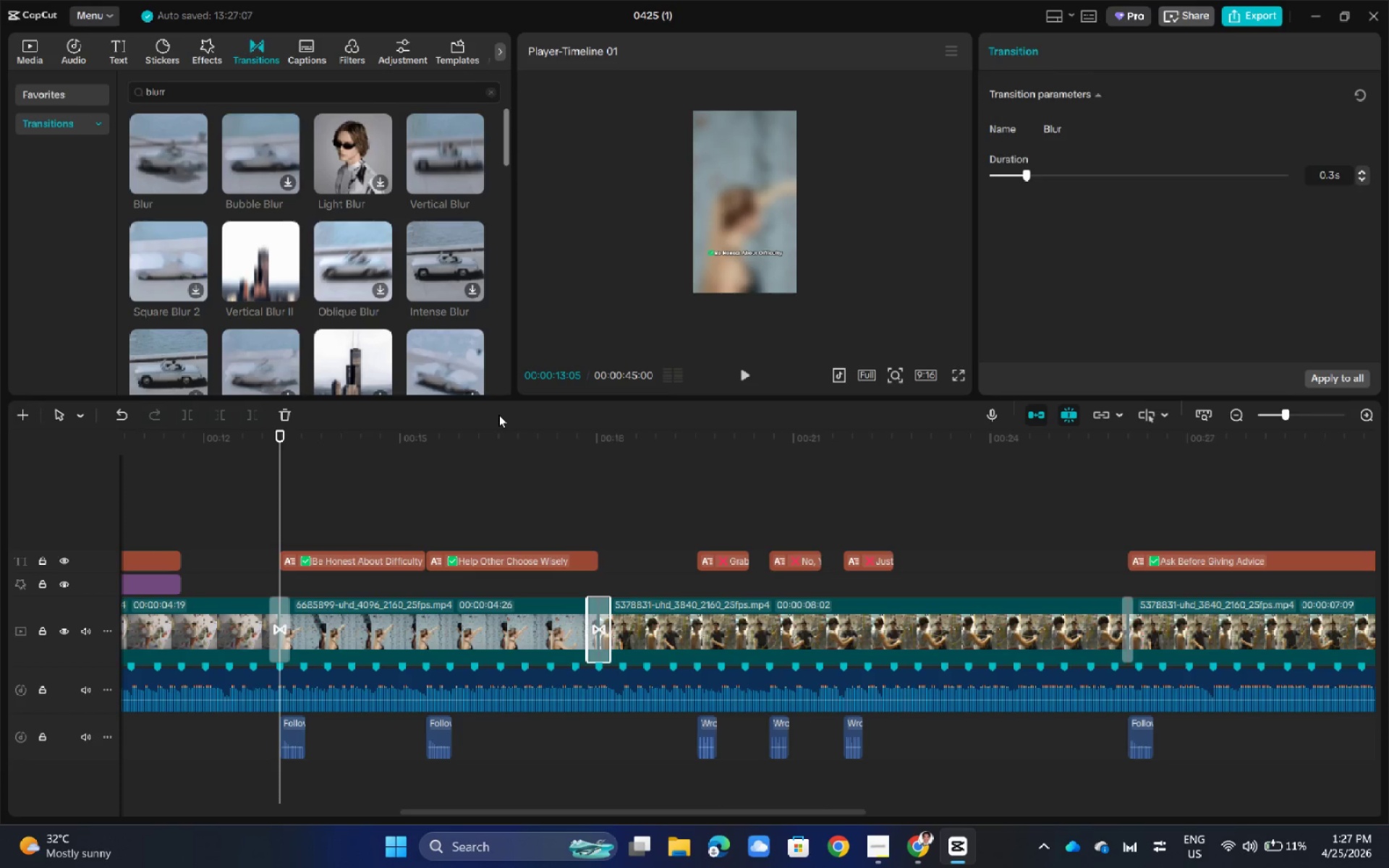 
key(Space)
 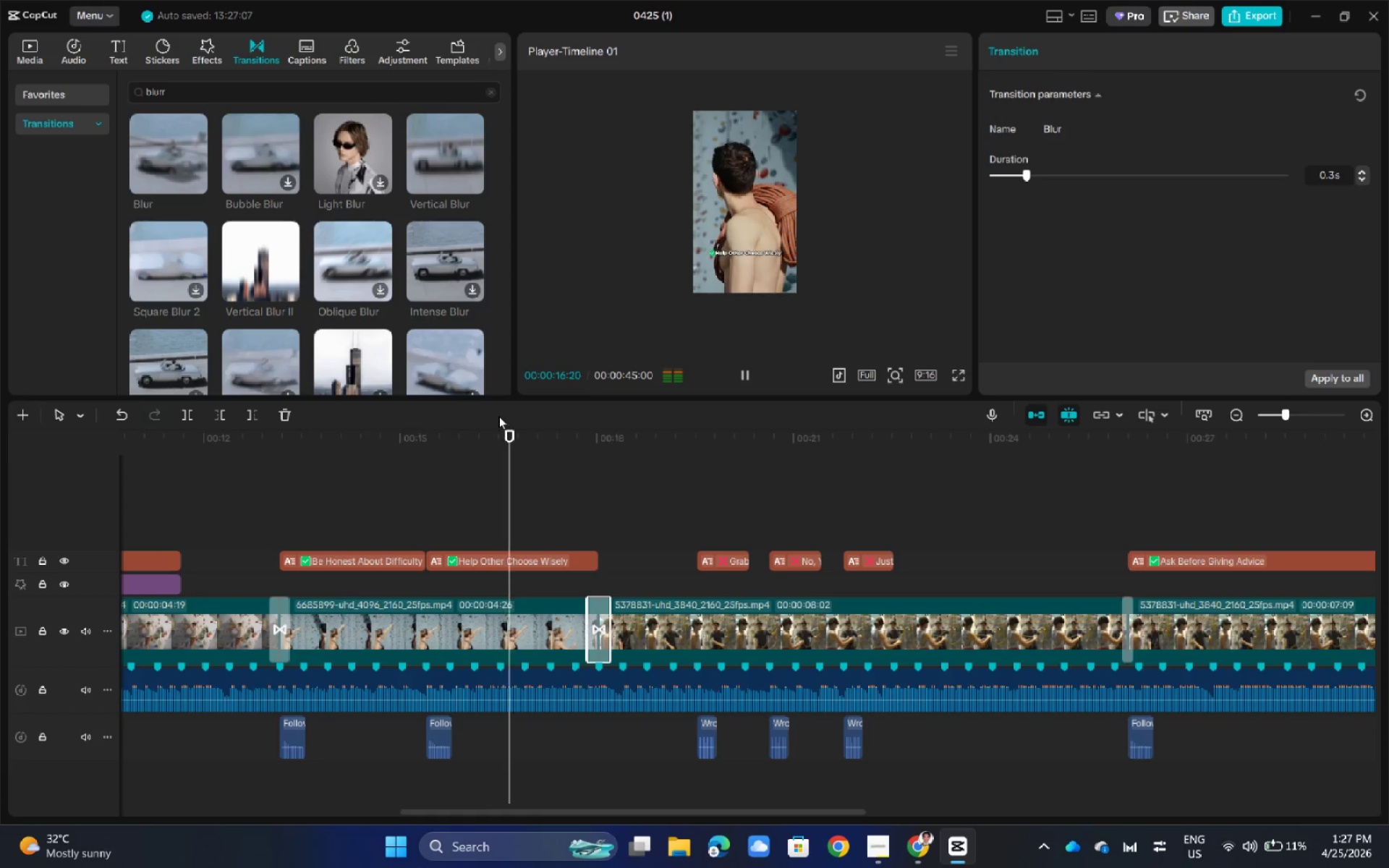 
hold_key(key=ControlLeft, duration=0.64)
scroll: coordinate [874, 291], scroll_direction: up, amount: 5.0
 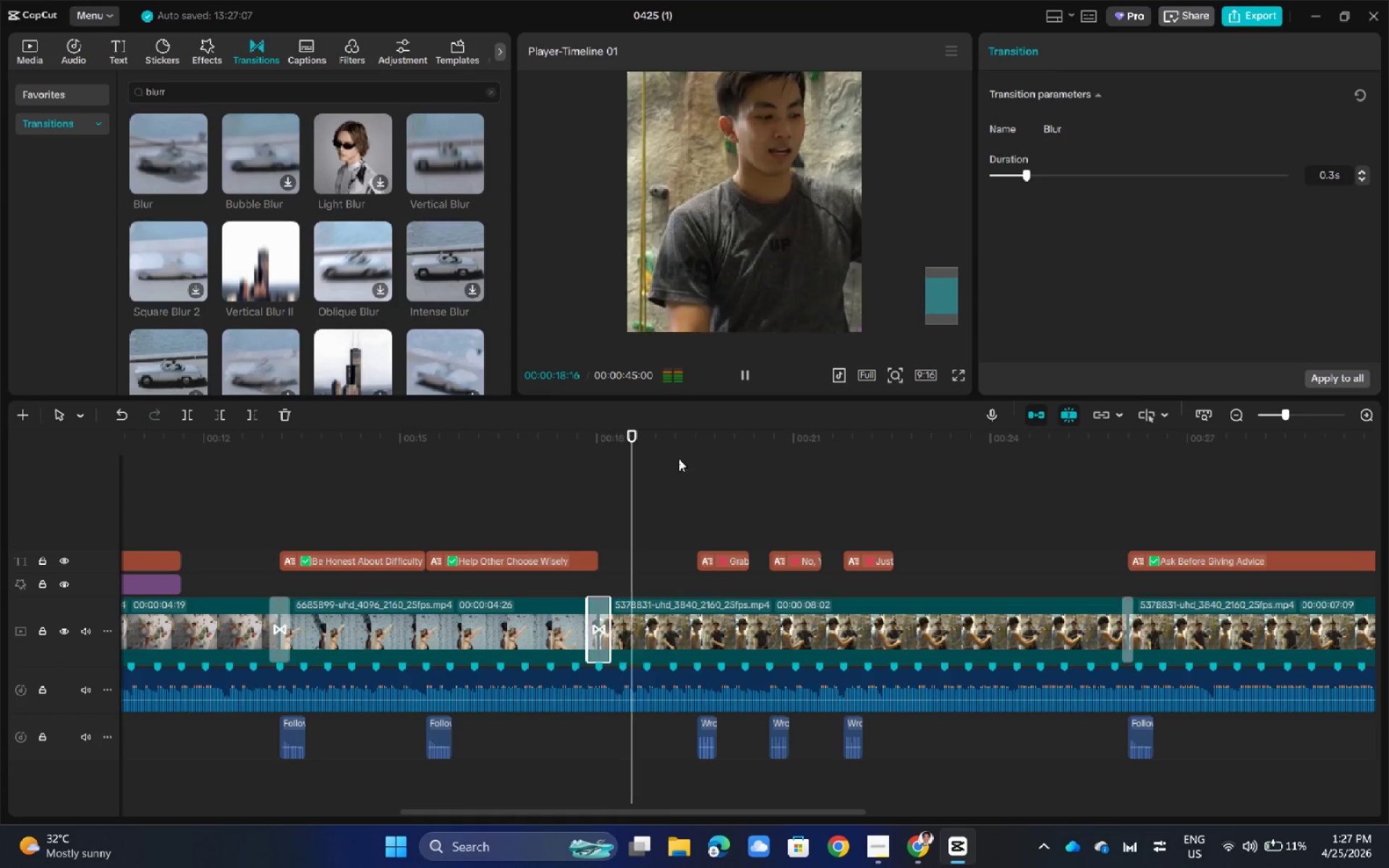 
hold_key(key=ControlLeft, duration=0.83)
scroll: coordinate [842, 255], scroll_direction: down, amount: 4.0
 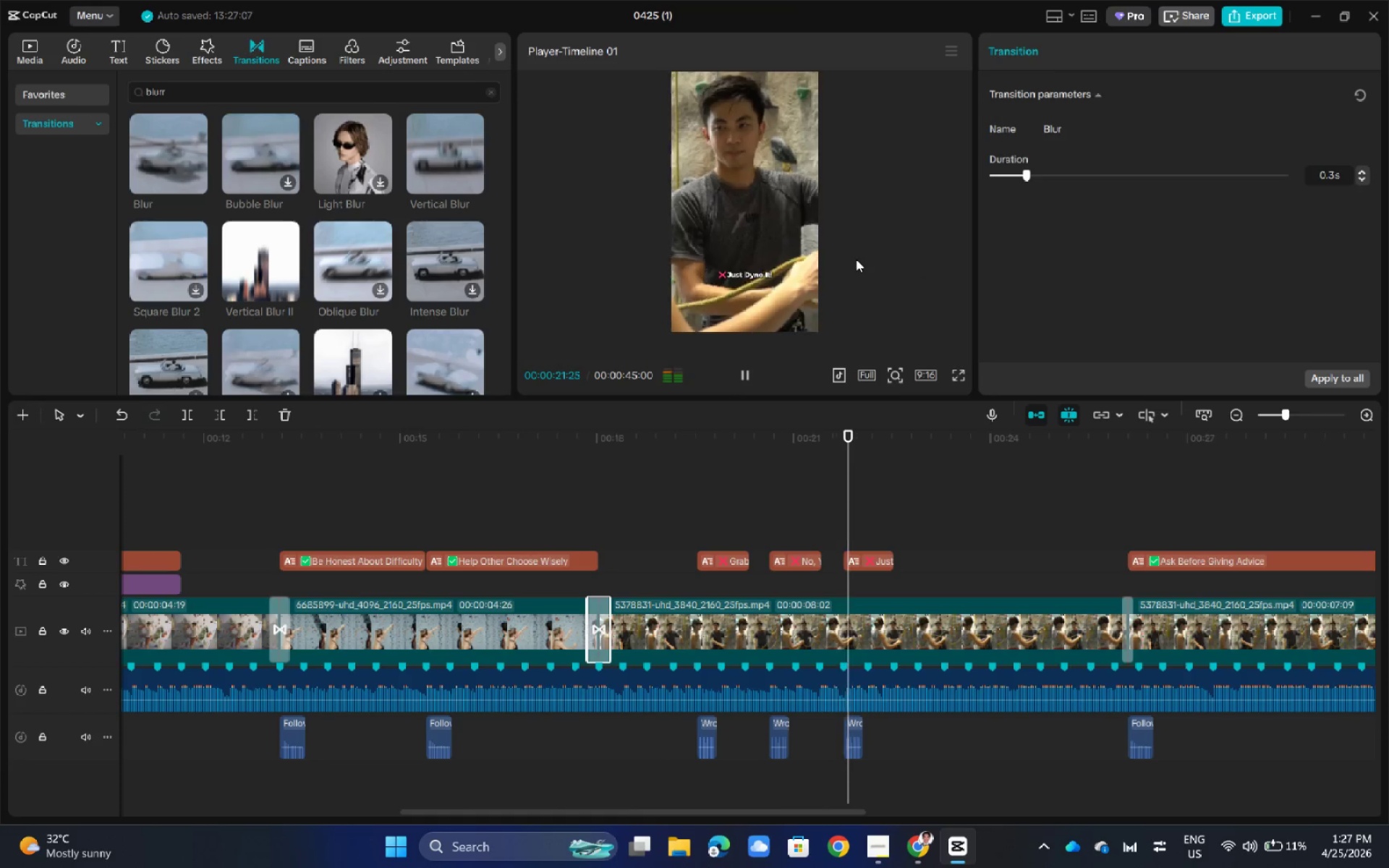 
left_click_drag(start_coordinate=[908, 438], to_coordinate=[279, 501])
 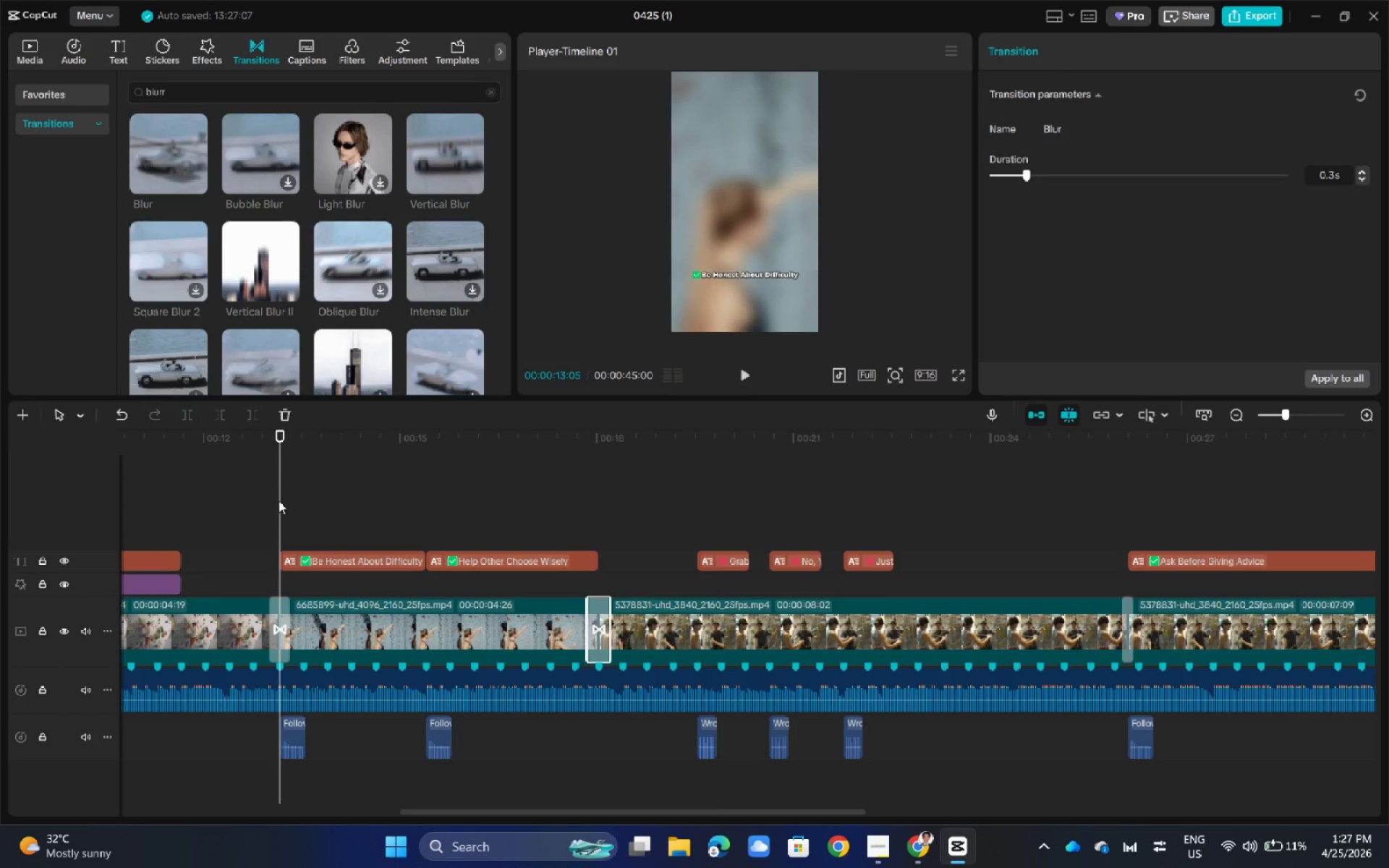 
key(Space)
 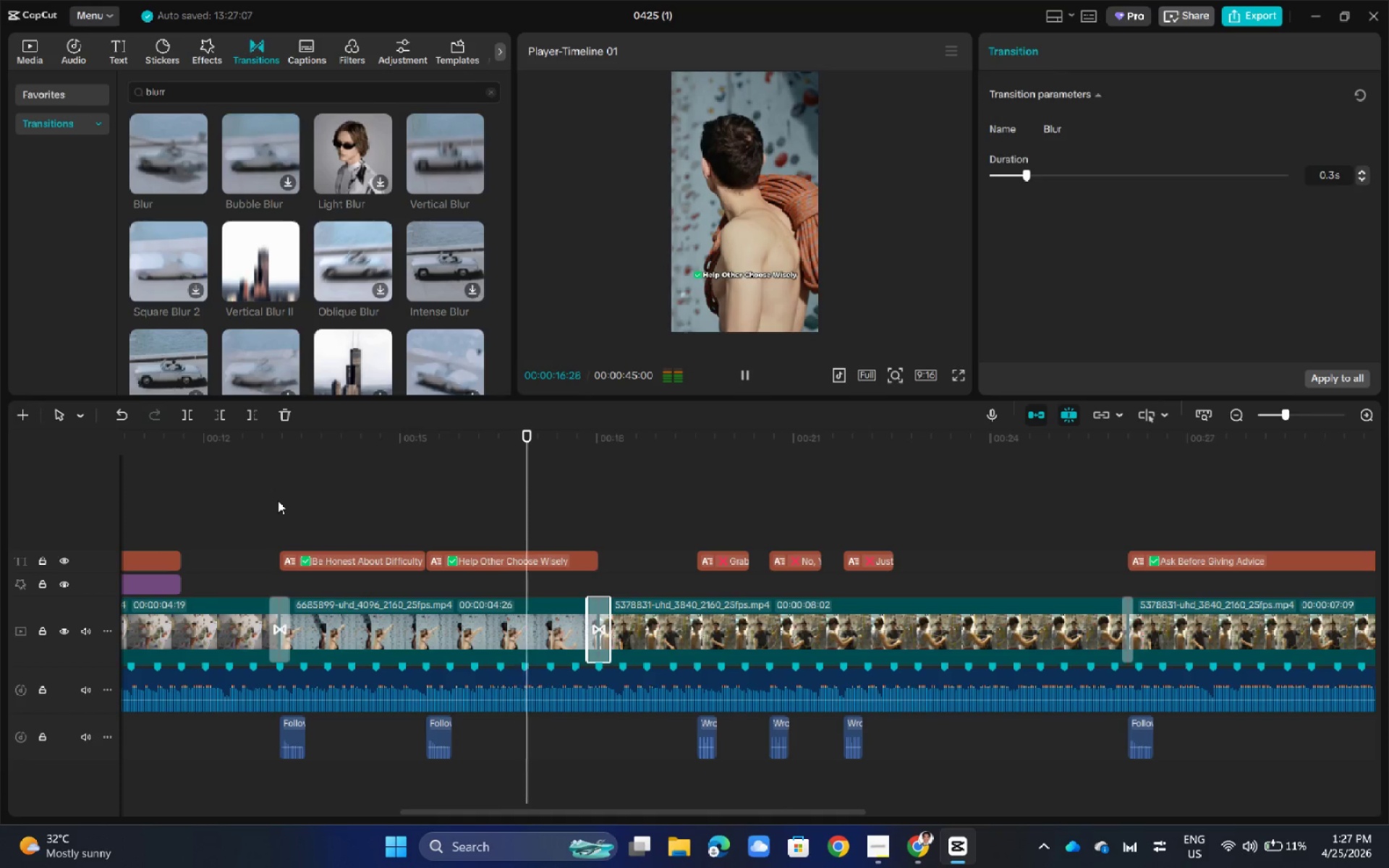 
wait(5.14)
 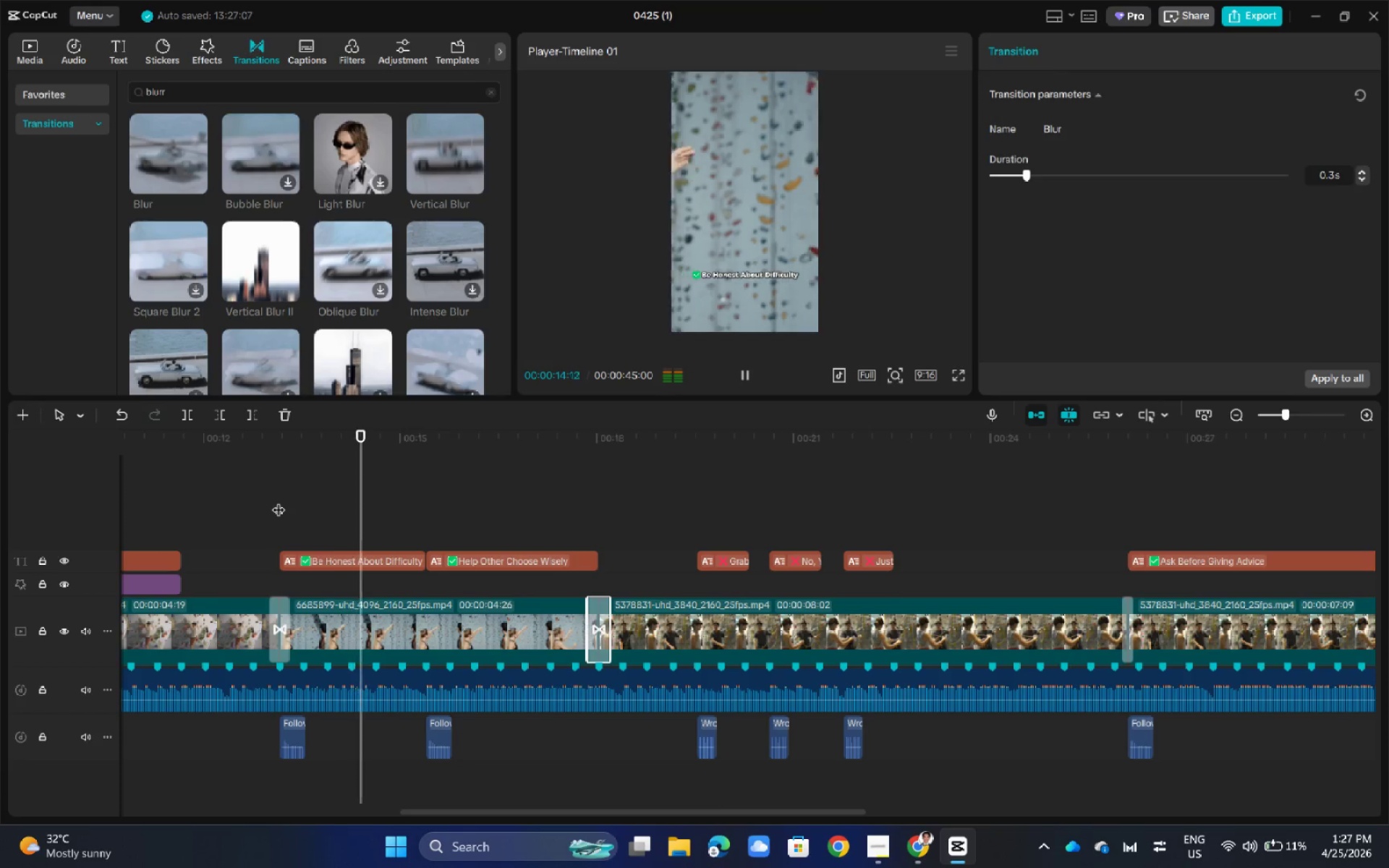 
key(Space)
 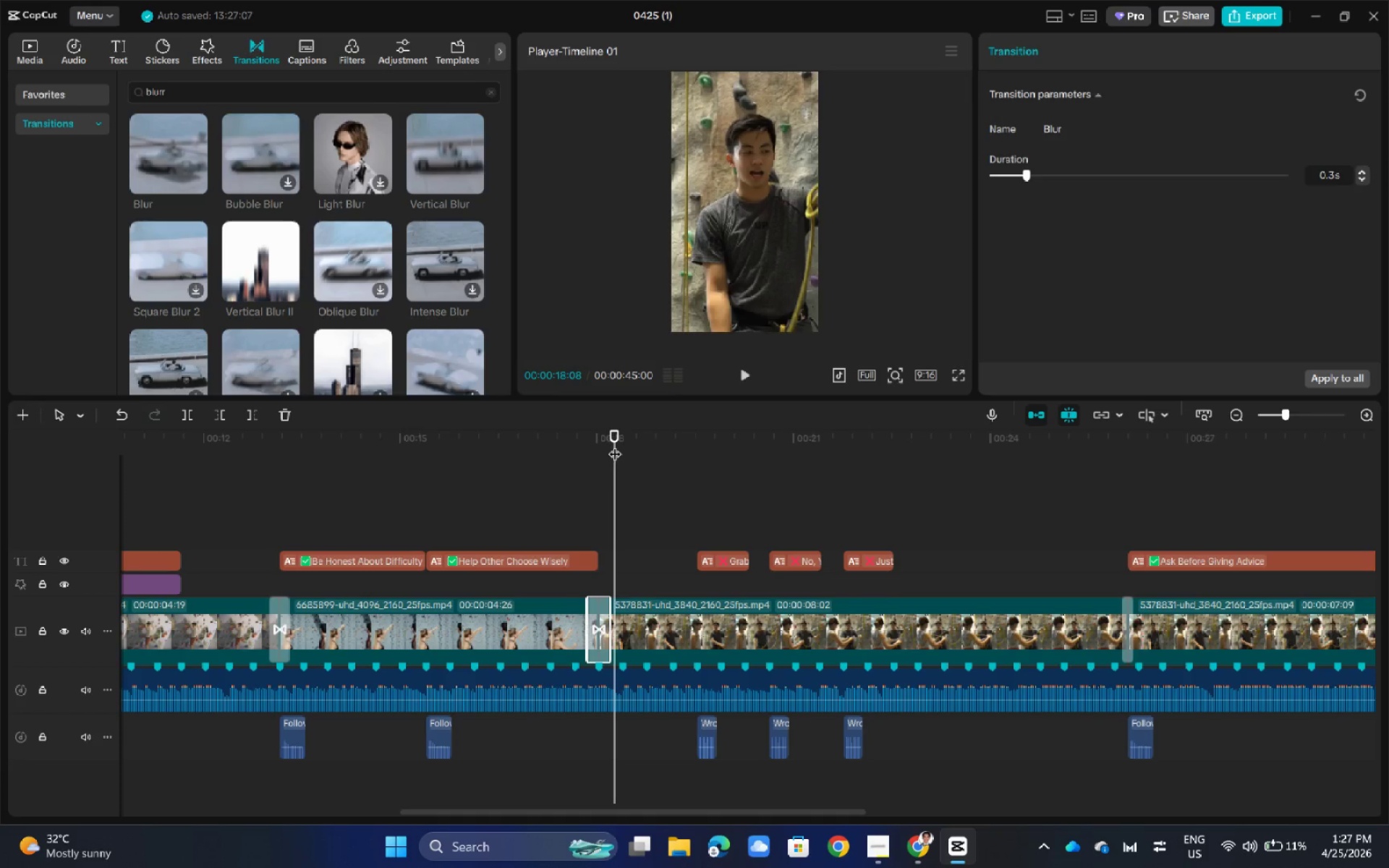 
left_click_drag(start_coordinate=[619, 433], to_coordinate=[515, 581])
 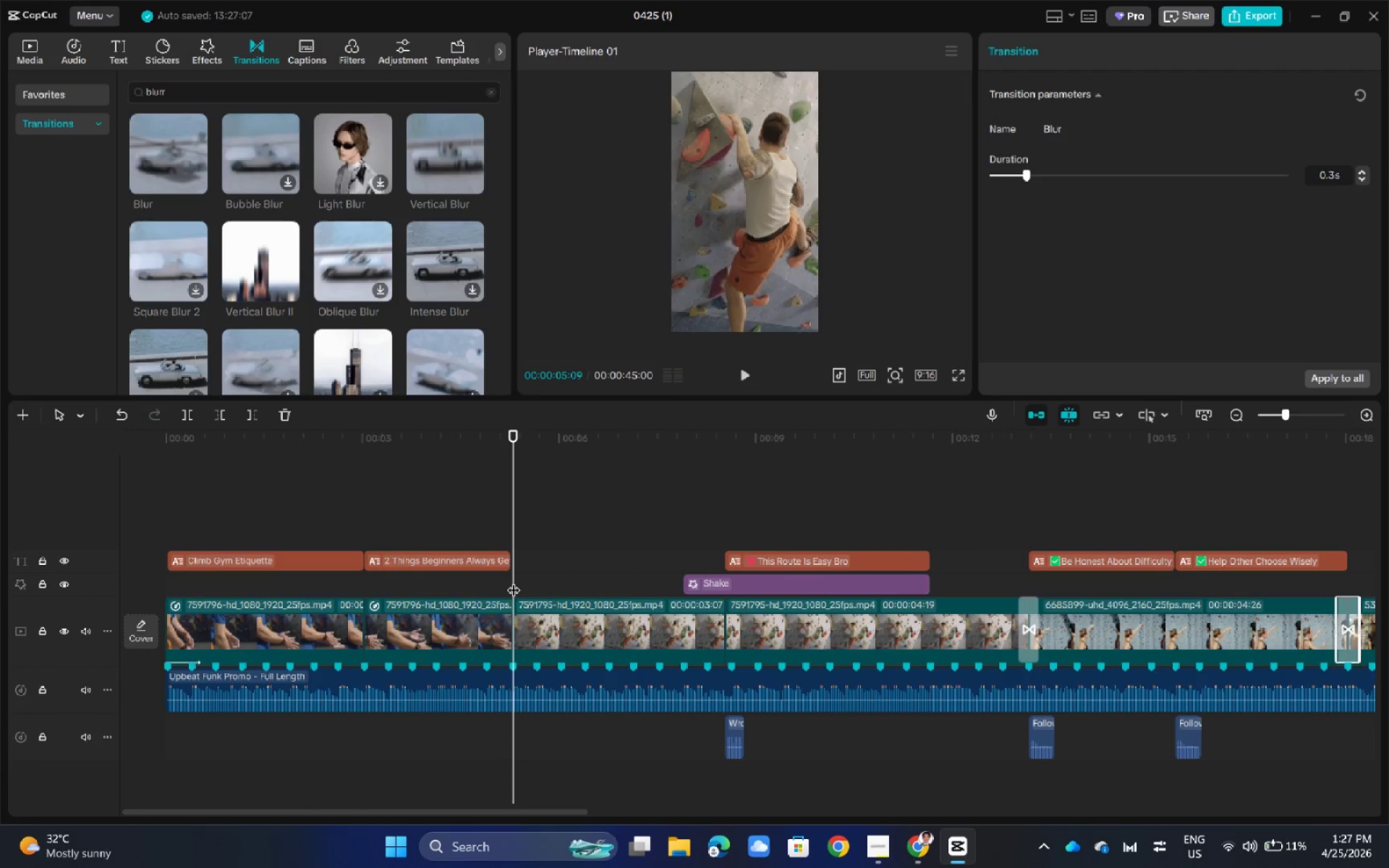 
mouse_move([174, 208])
 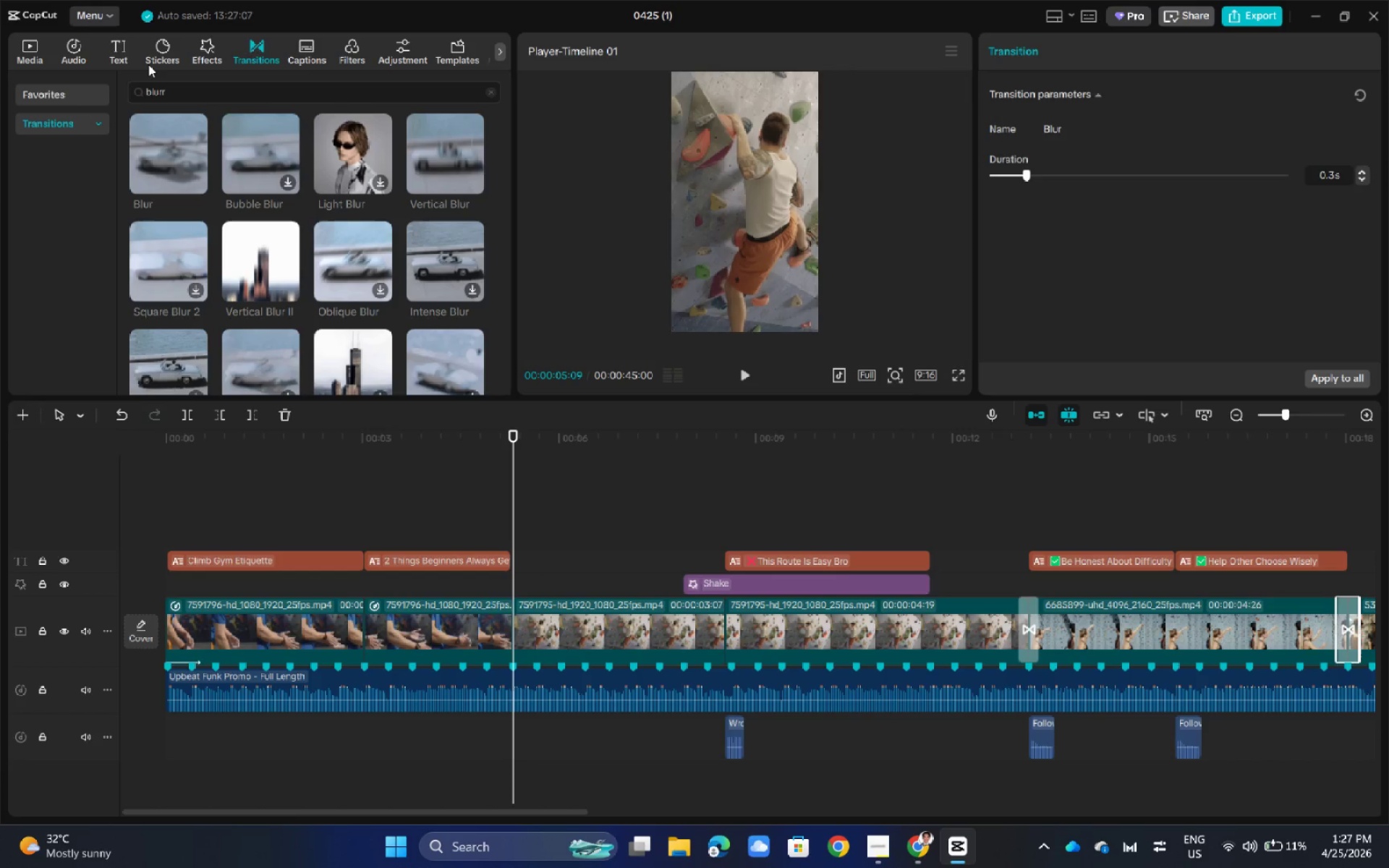 
wait(5.85)
 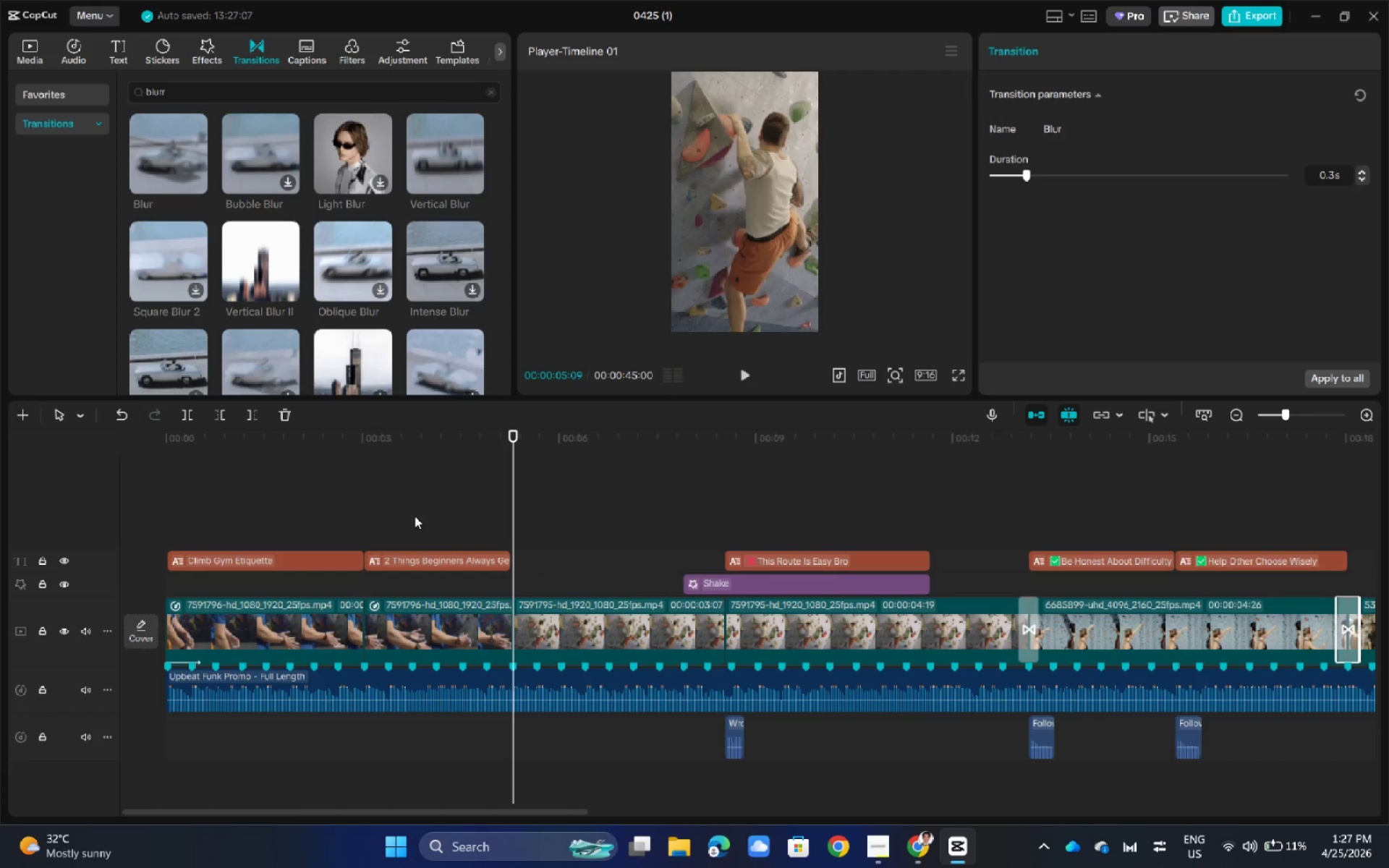 
double_click([216, 93])
 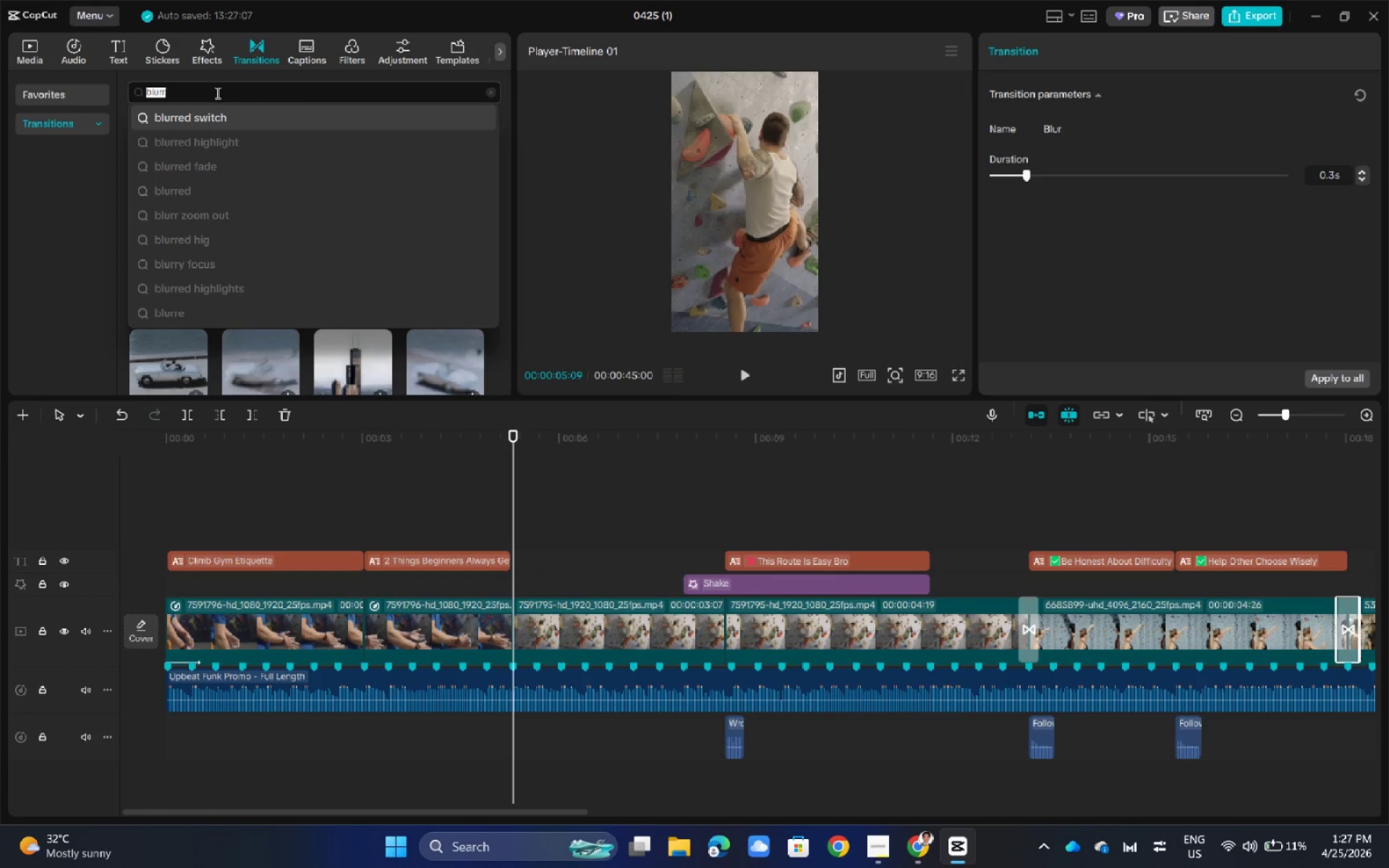 
type(pukl)
key(Backspace)
key(Backspace)
type(llin)
key(Backspace)
key(Backspace)
type( in)
 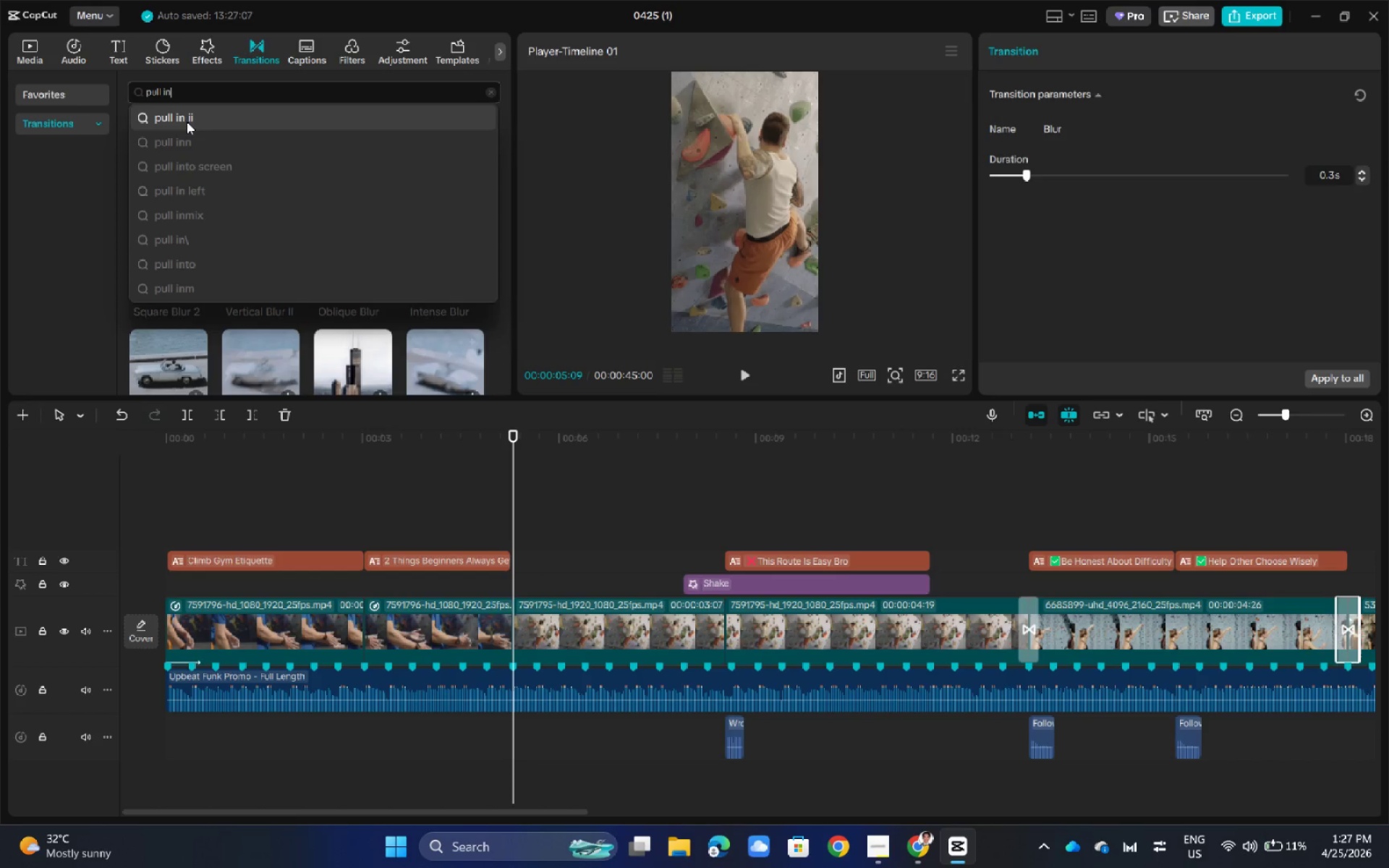 
key(NumpadEnter)
 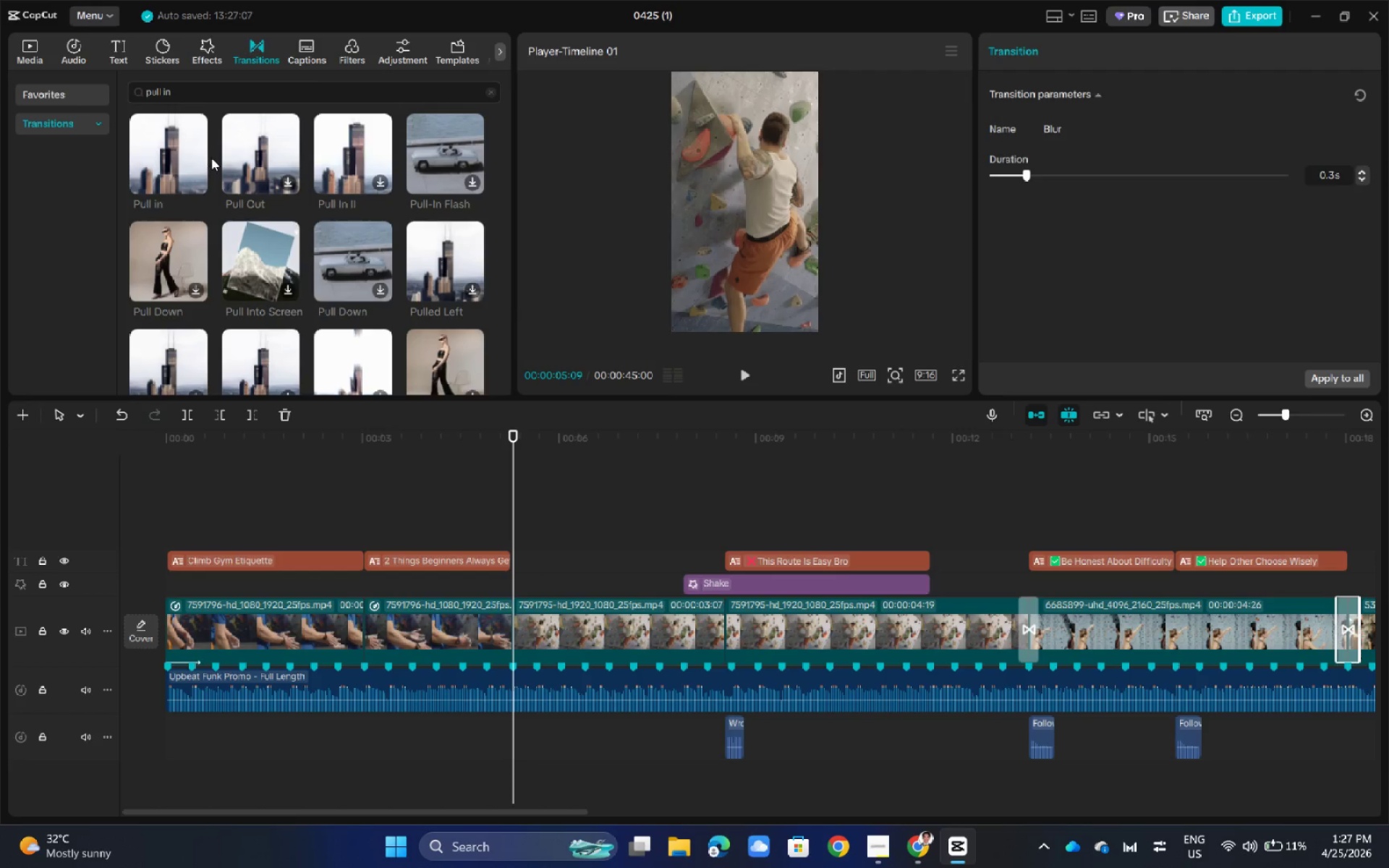 
left_click([179, 158])
 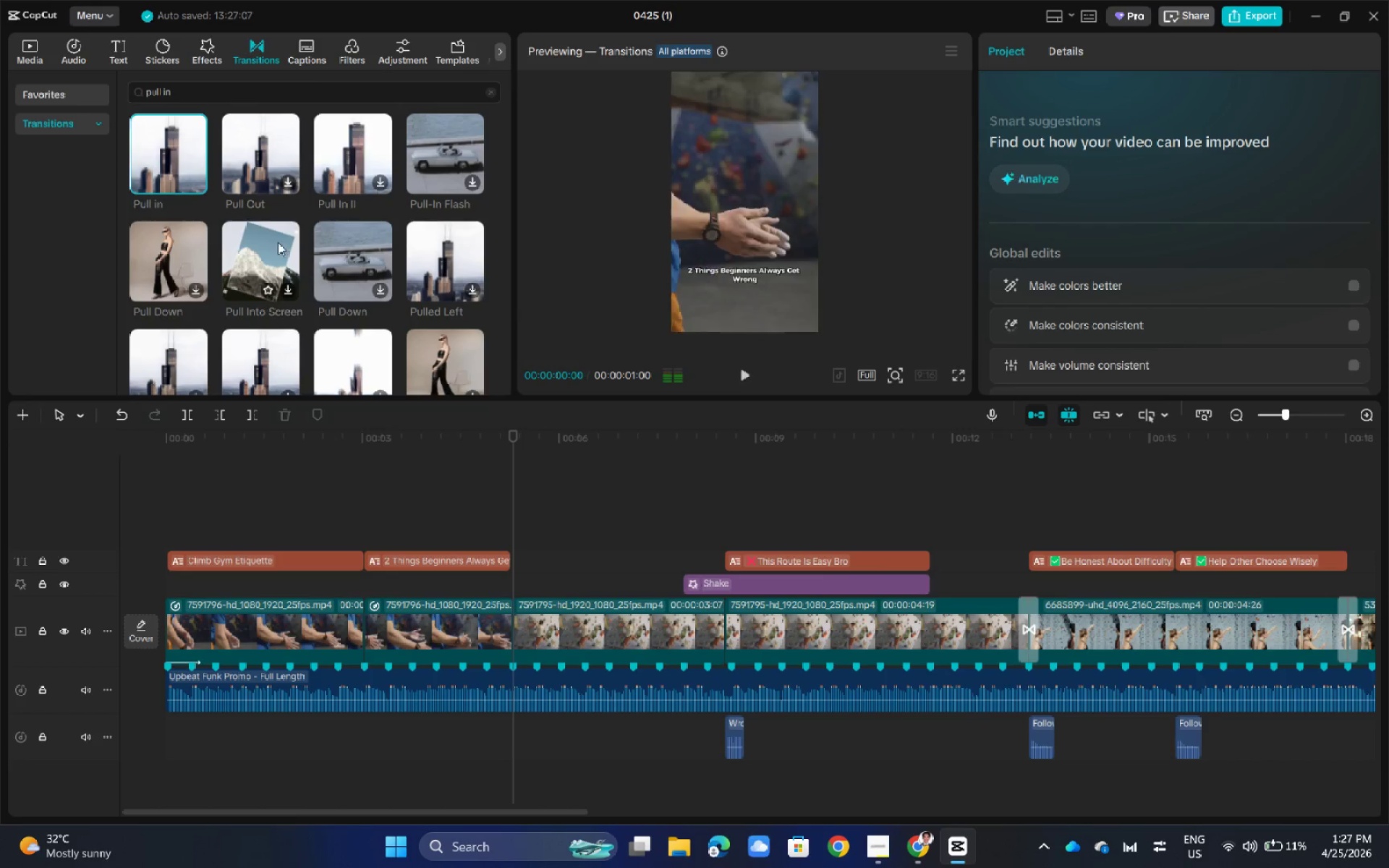 
left_click_drag(start_coordinate=[173, 142], to_coordinate=[352, 631])
 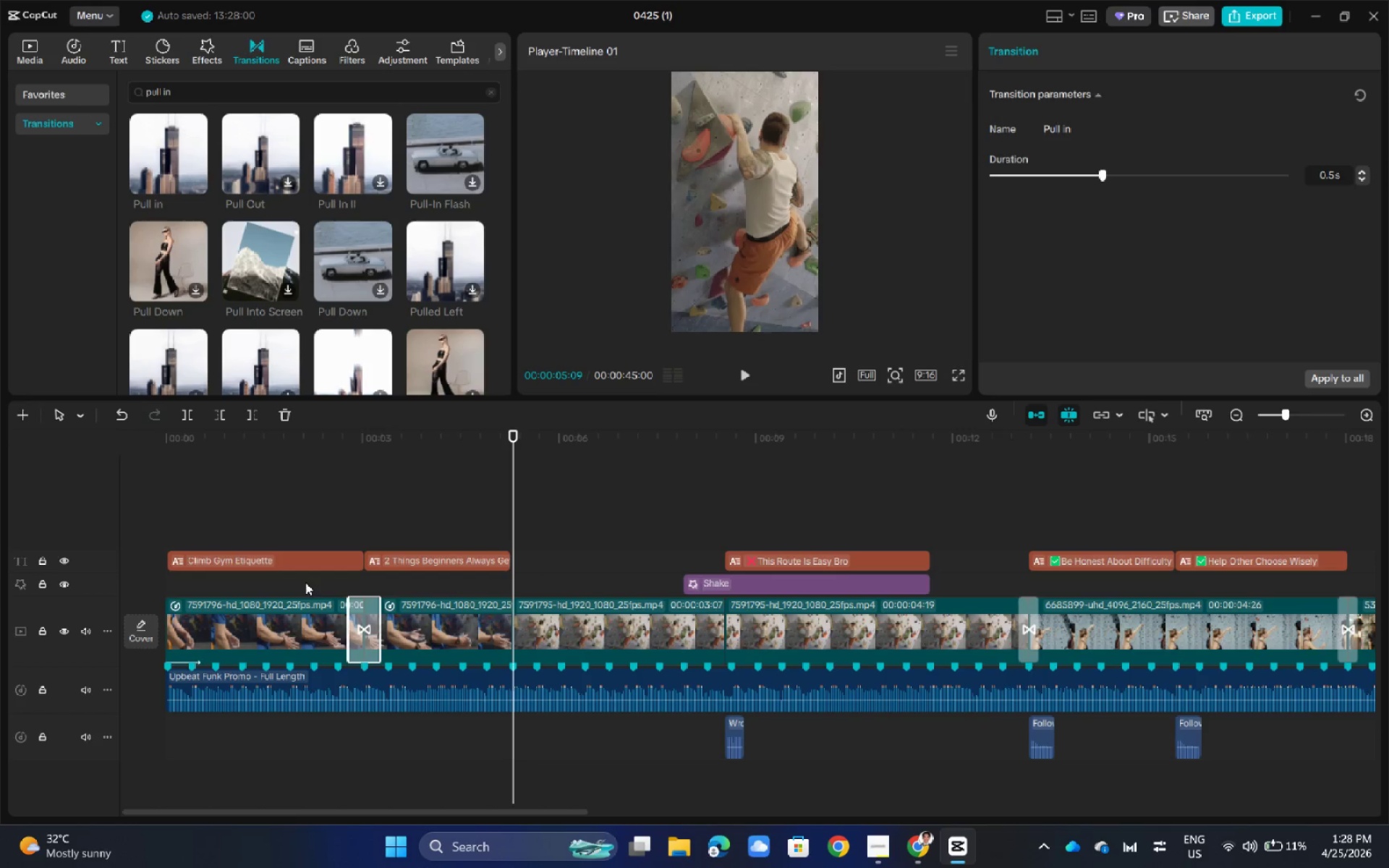 
left_click_drag(start_coordinate=[518, 435], to_coordinate=[300, 463])
 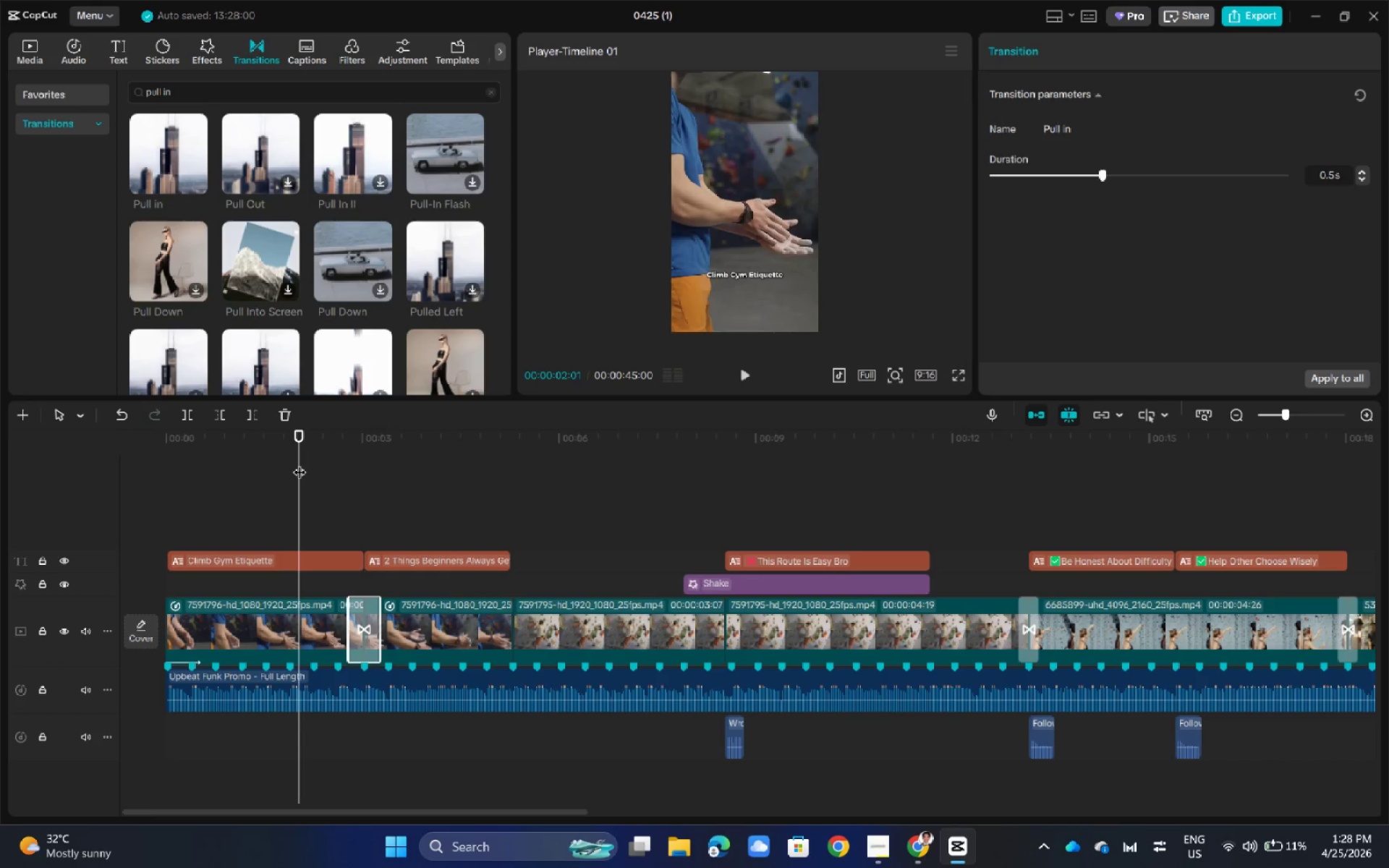 
key(Space)
 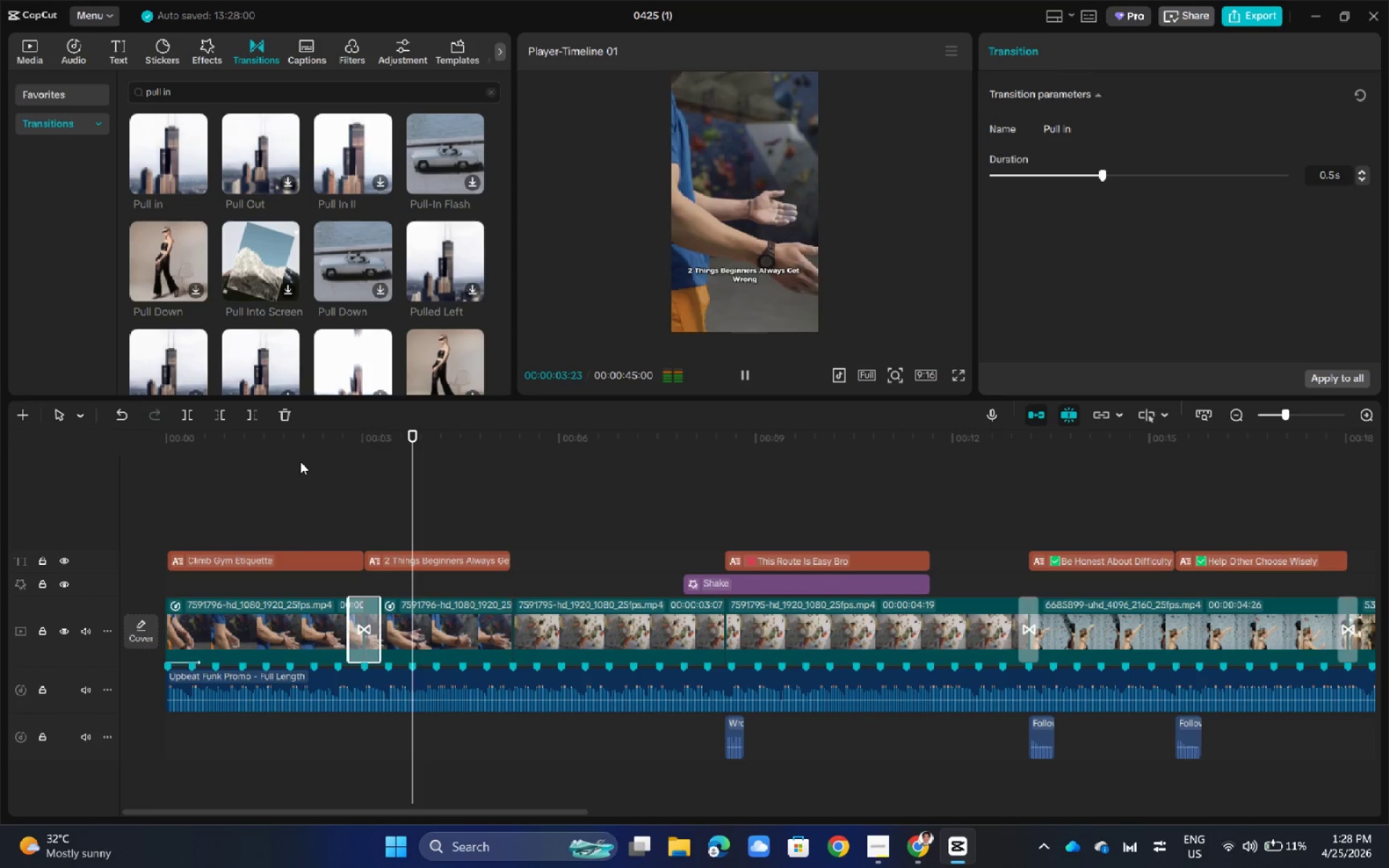 
key(Space)
 